 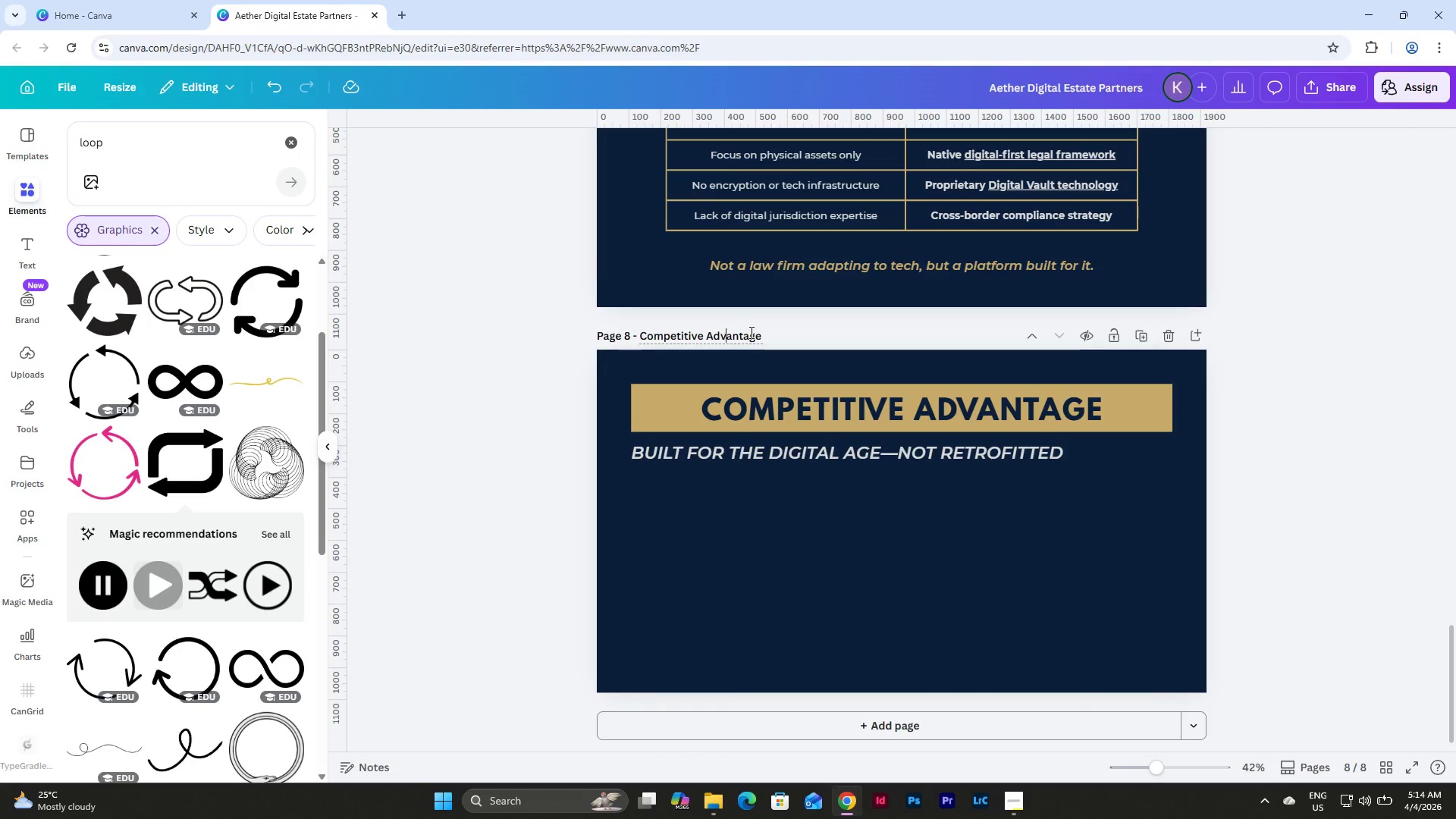 
left_click_drag(start_coordinate=[762, 334], to_coordinate=[620, 332])
 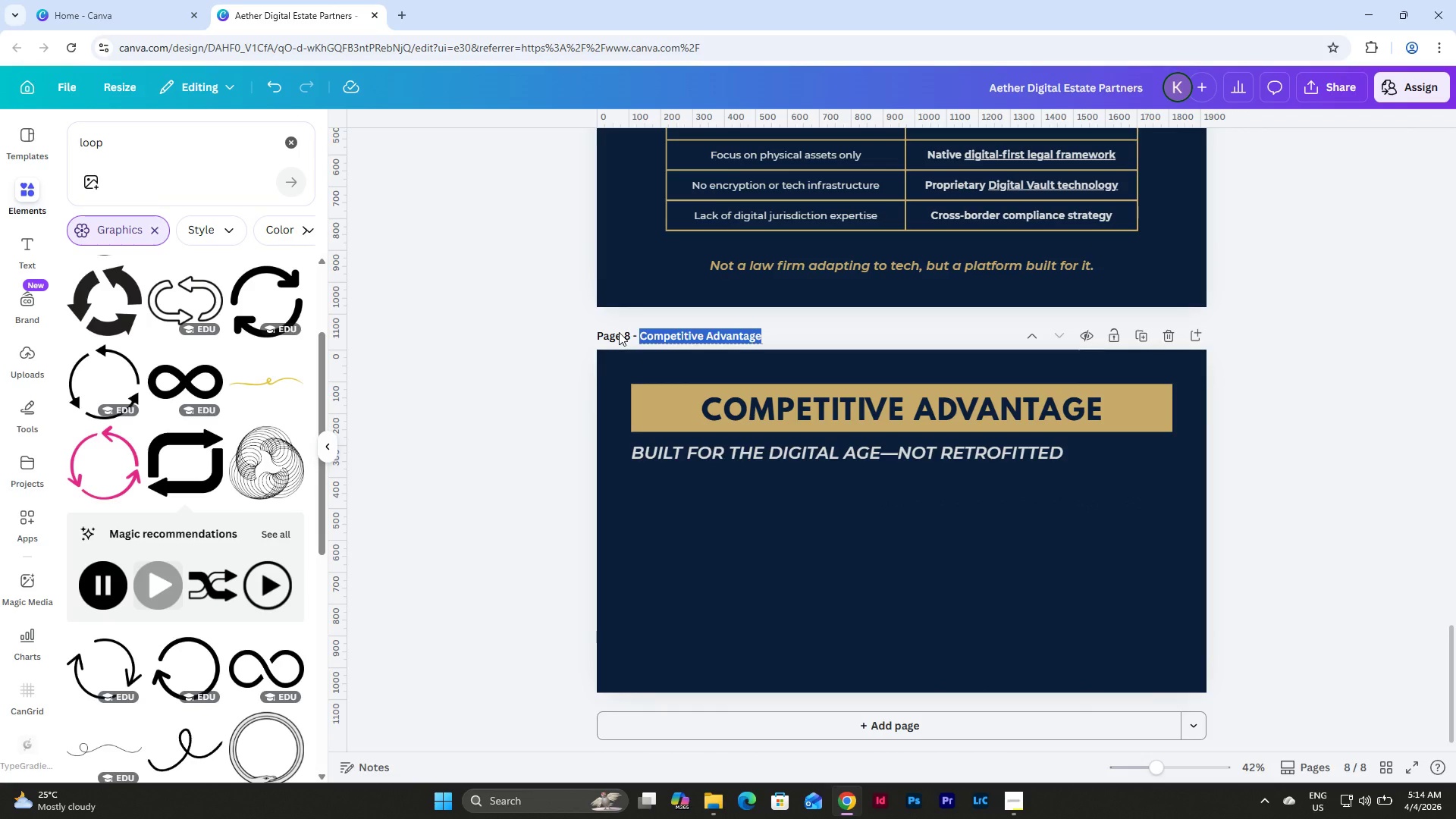 
type(Case Study)
 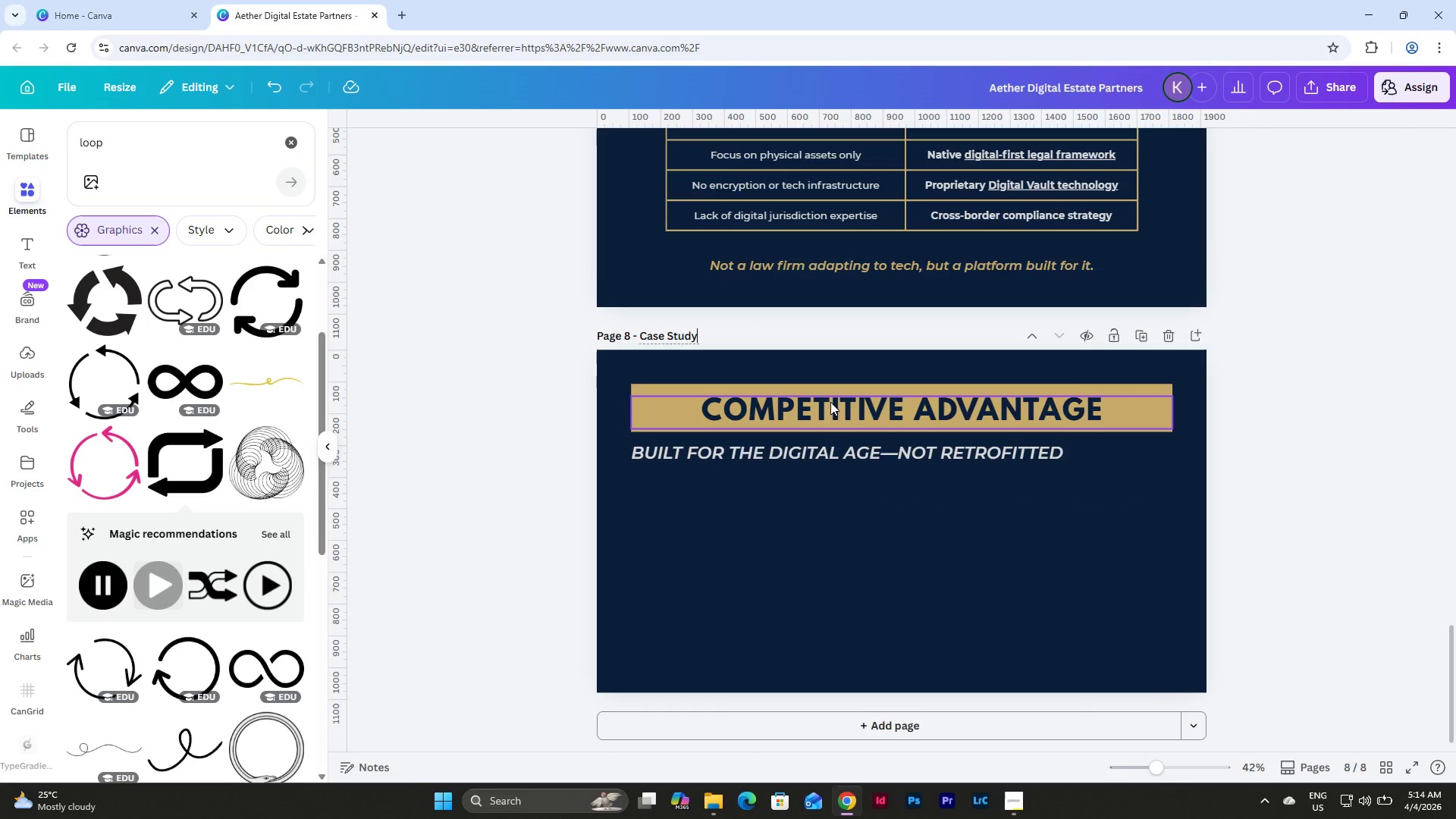 
double_click([836, 407])
 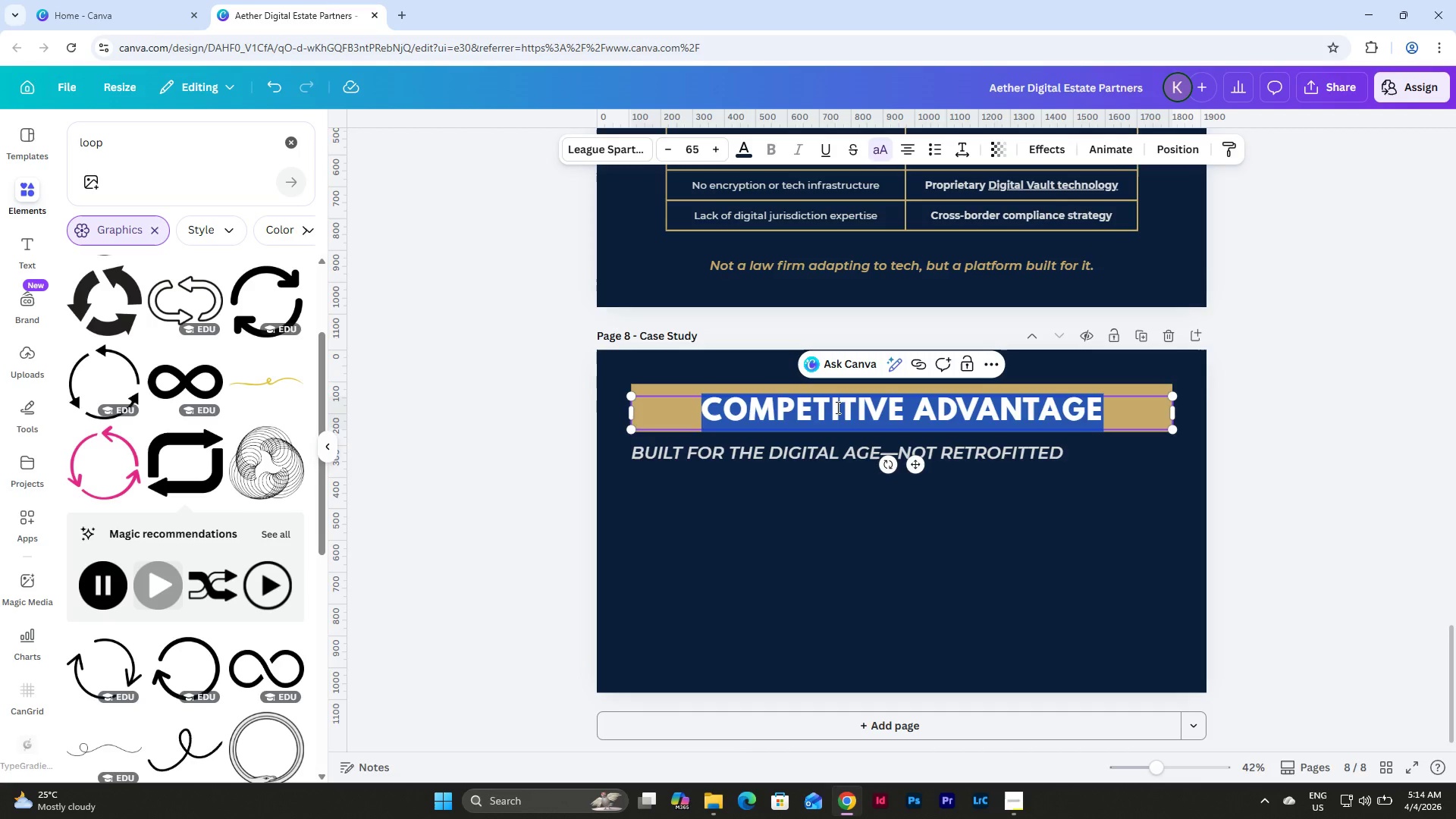 
type(CASE STUDY)
 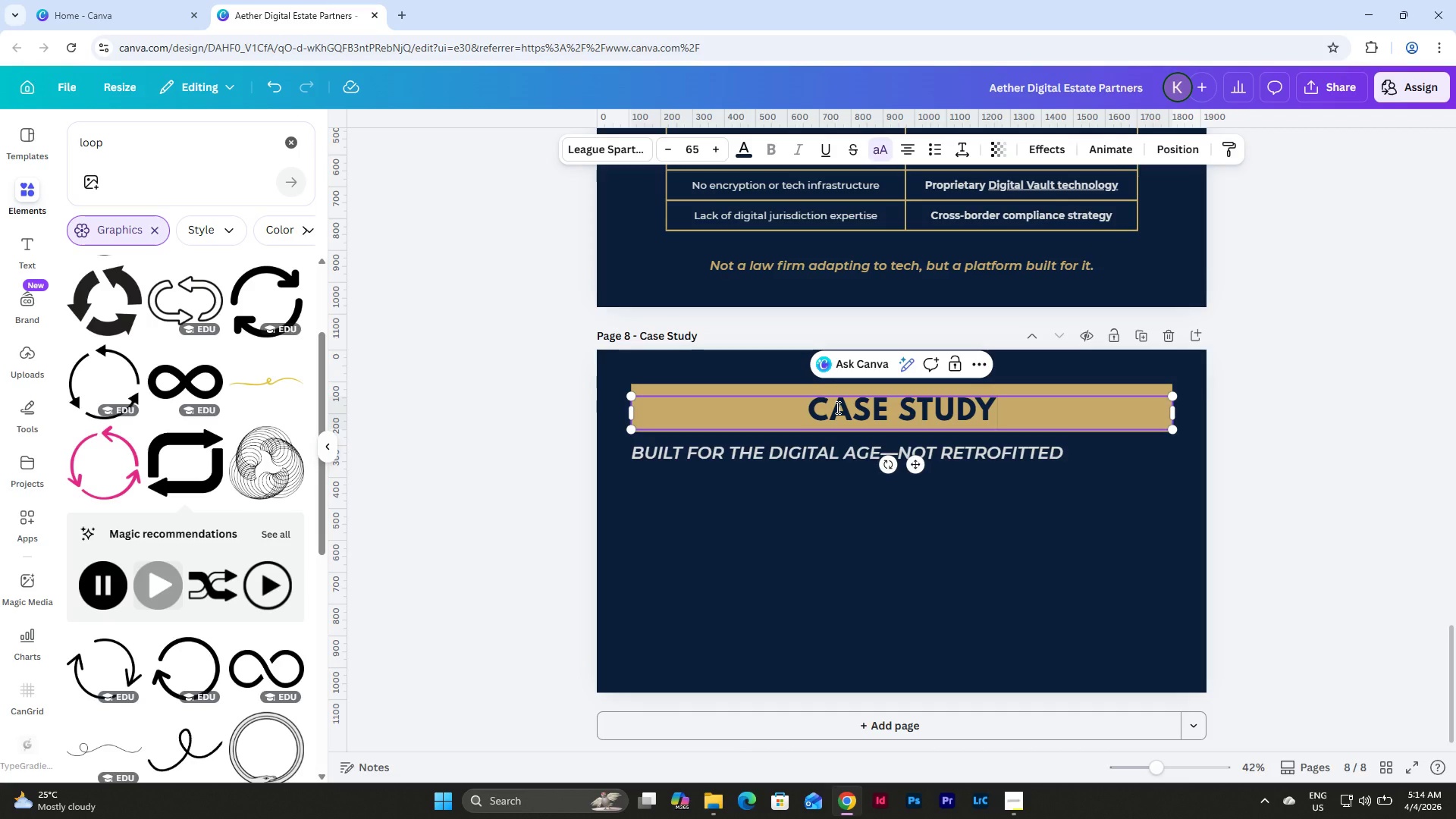 
wait(6.7)
 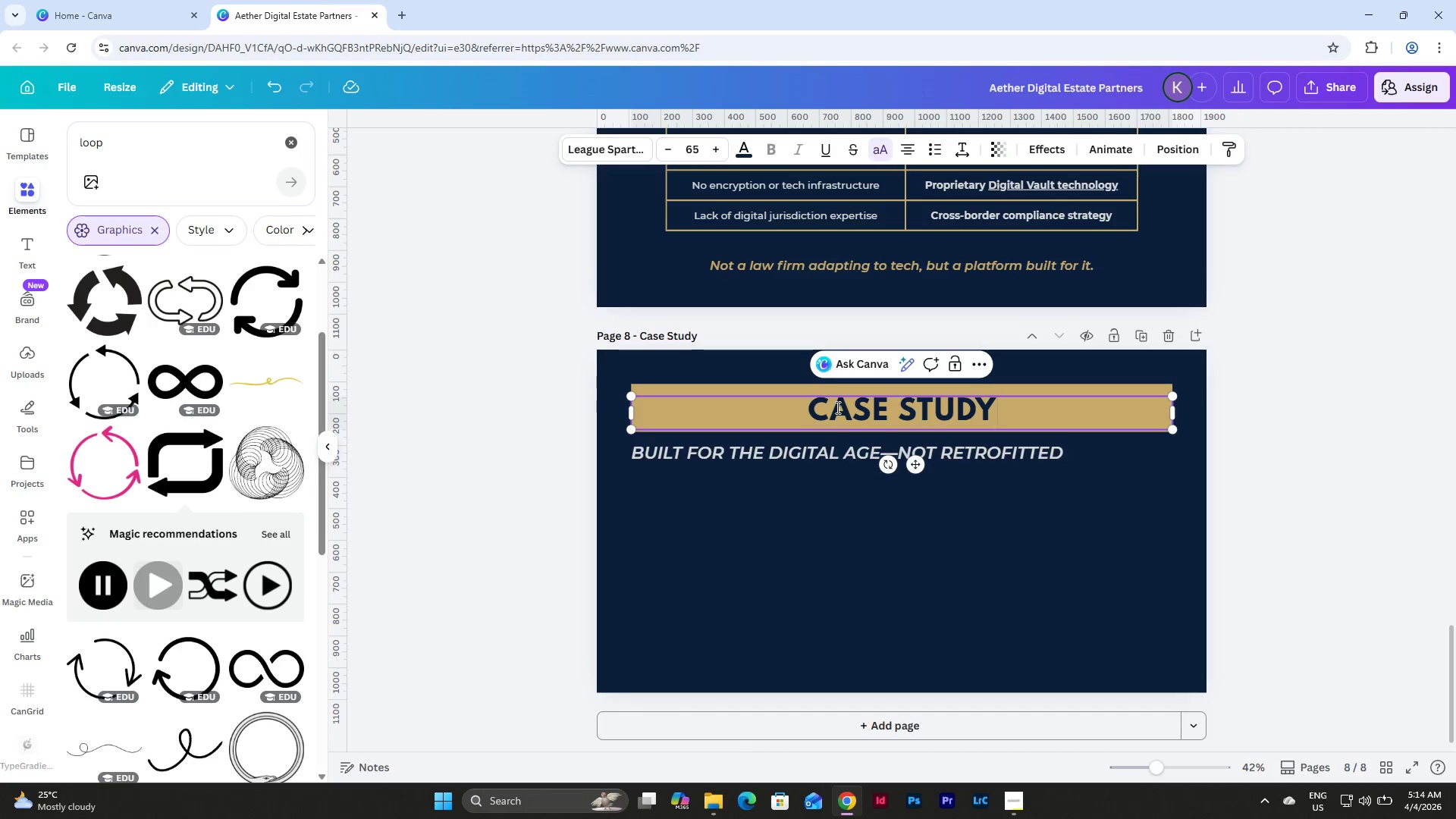 
double_click([835, 452])
 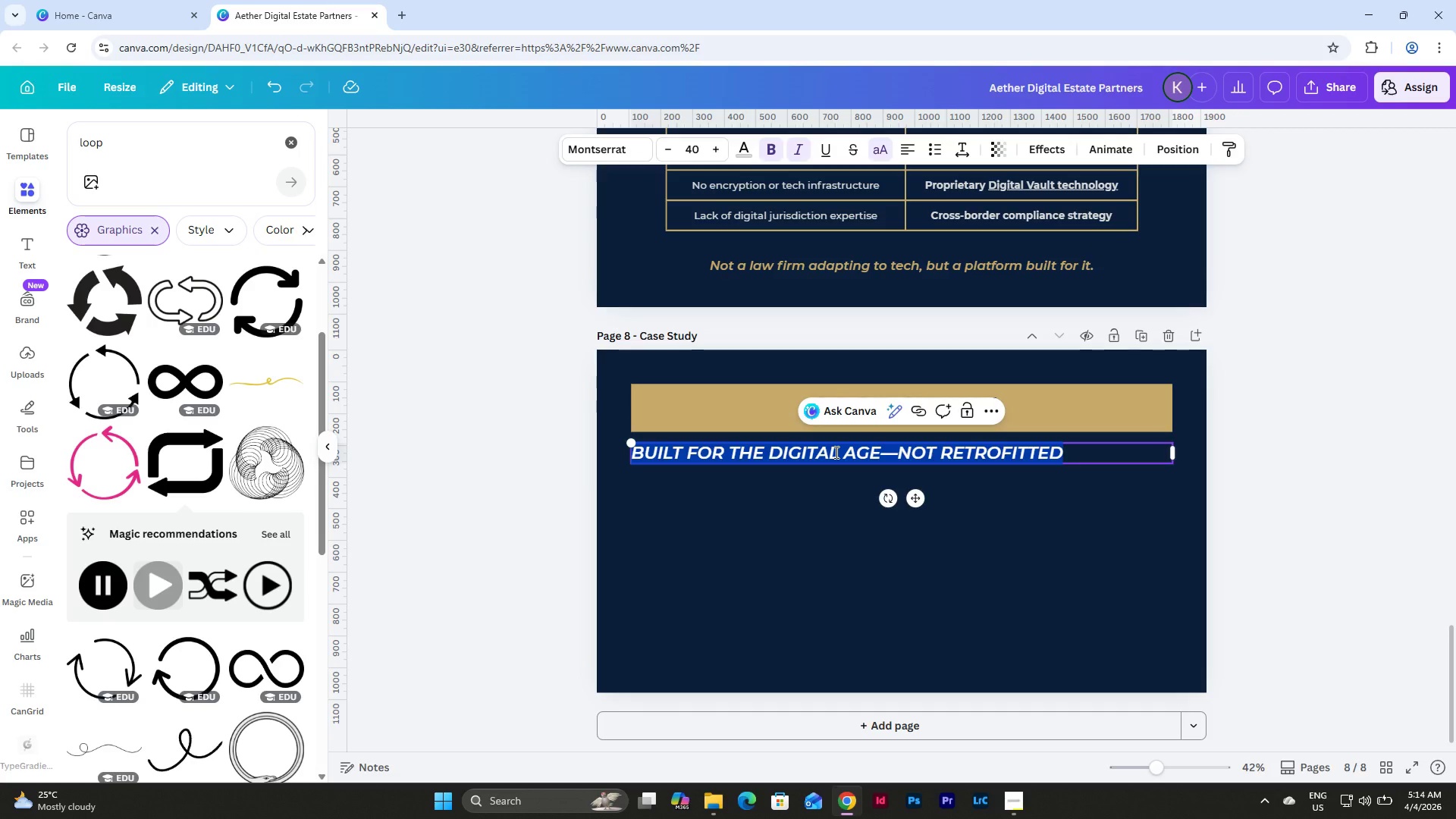 
type(from locked assets to seamless transfer)
 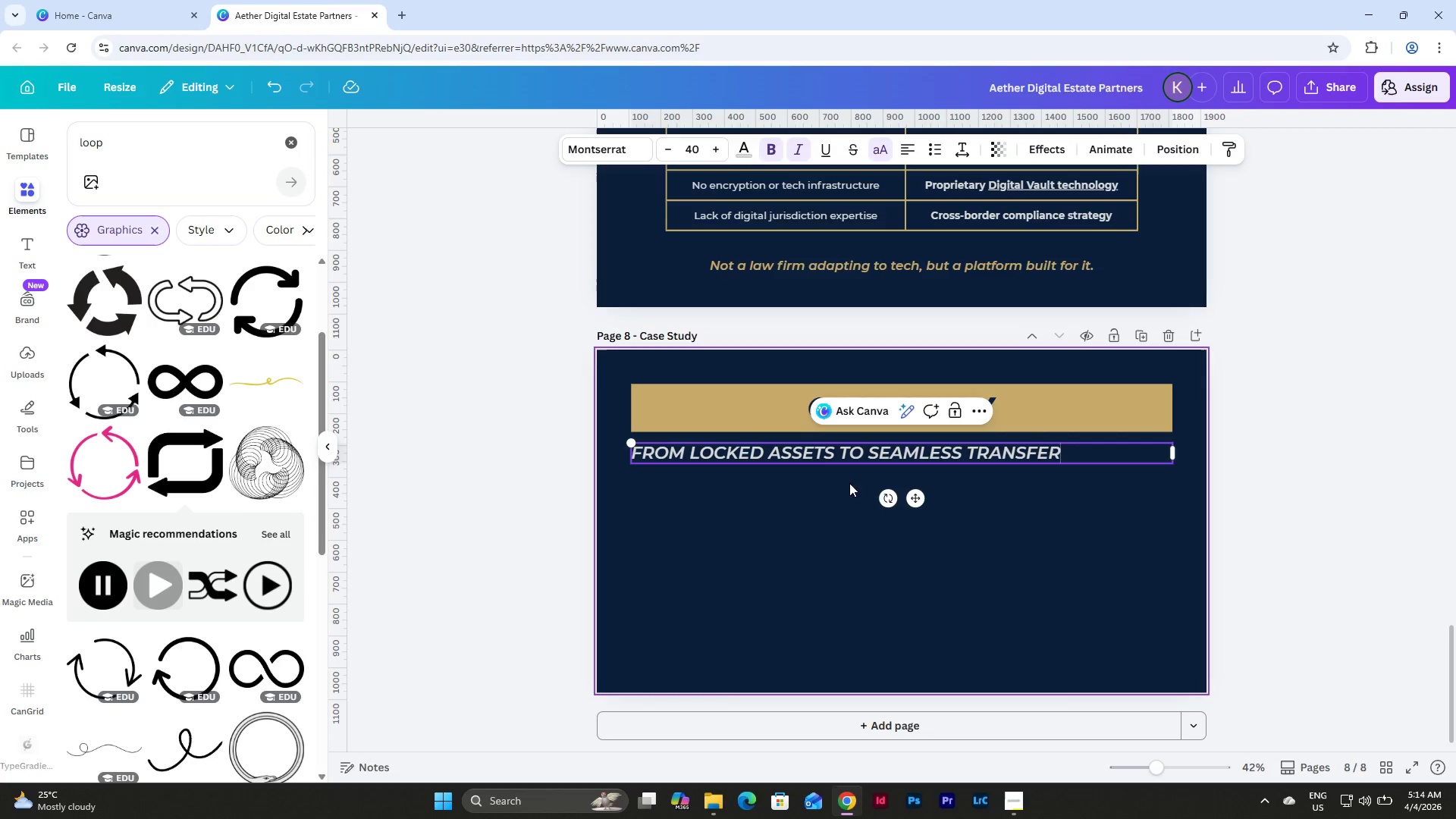 
left_click([811, 524])
 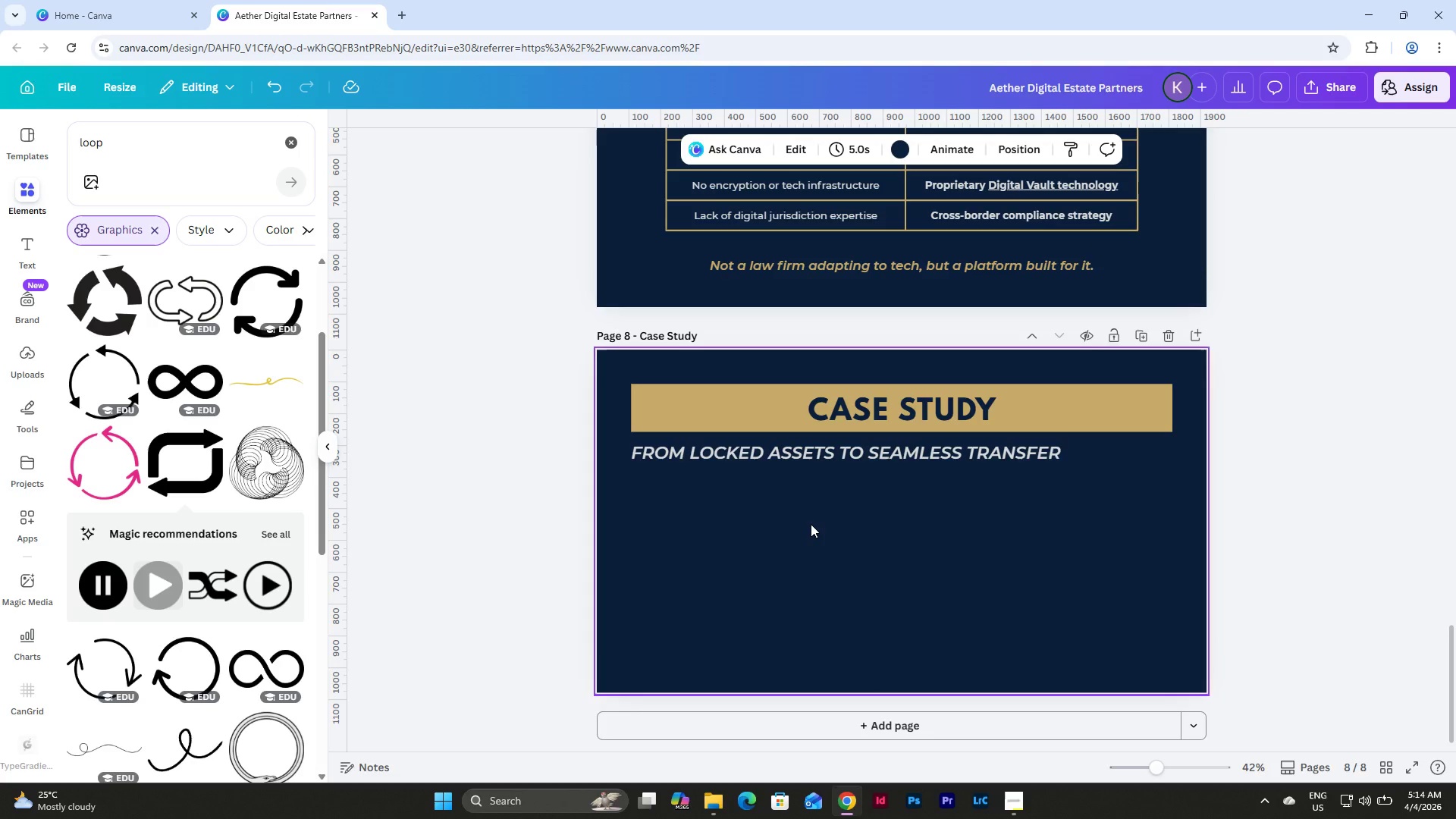 
scroll: coordinate [814, 208], scroll_direction: none, amount: 0.0
 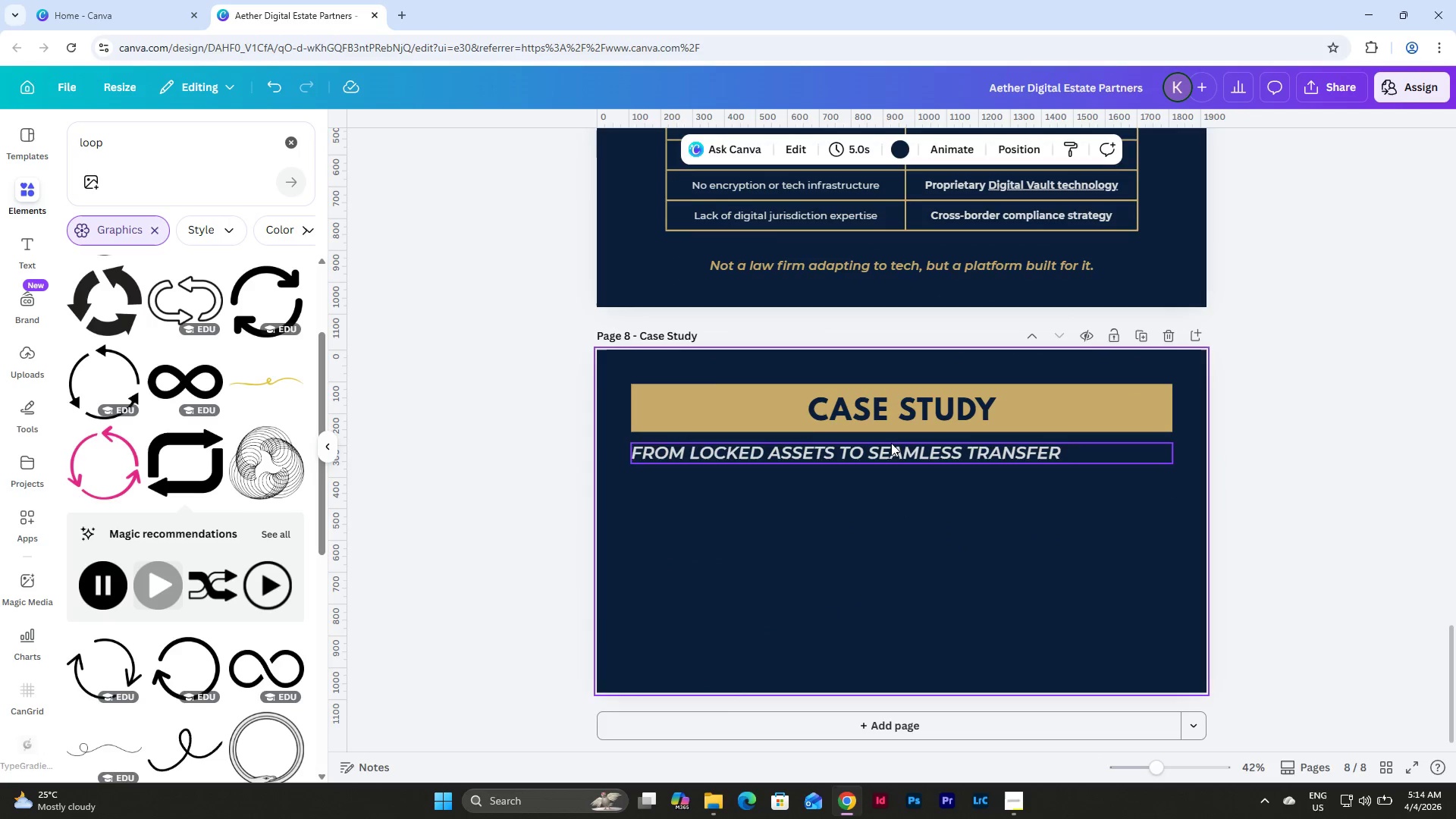 
scroll: coordinate [819, 478], scroll_direction: up, amount: 11.0
 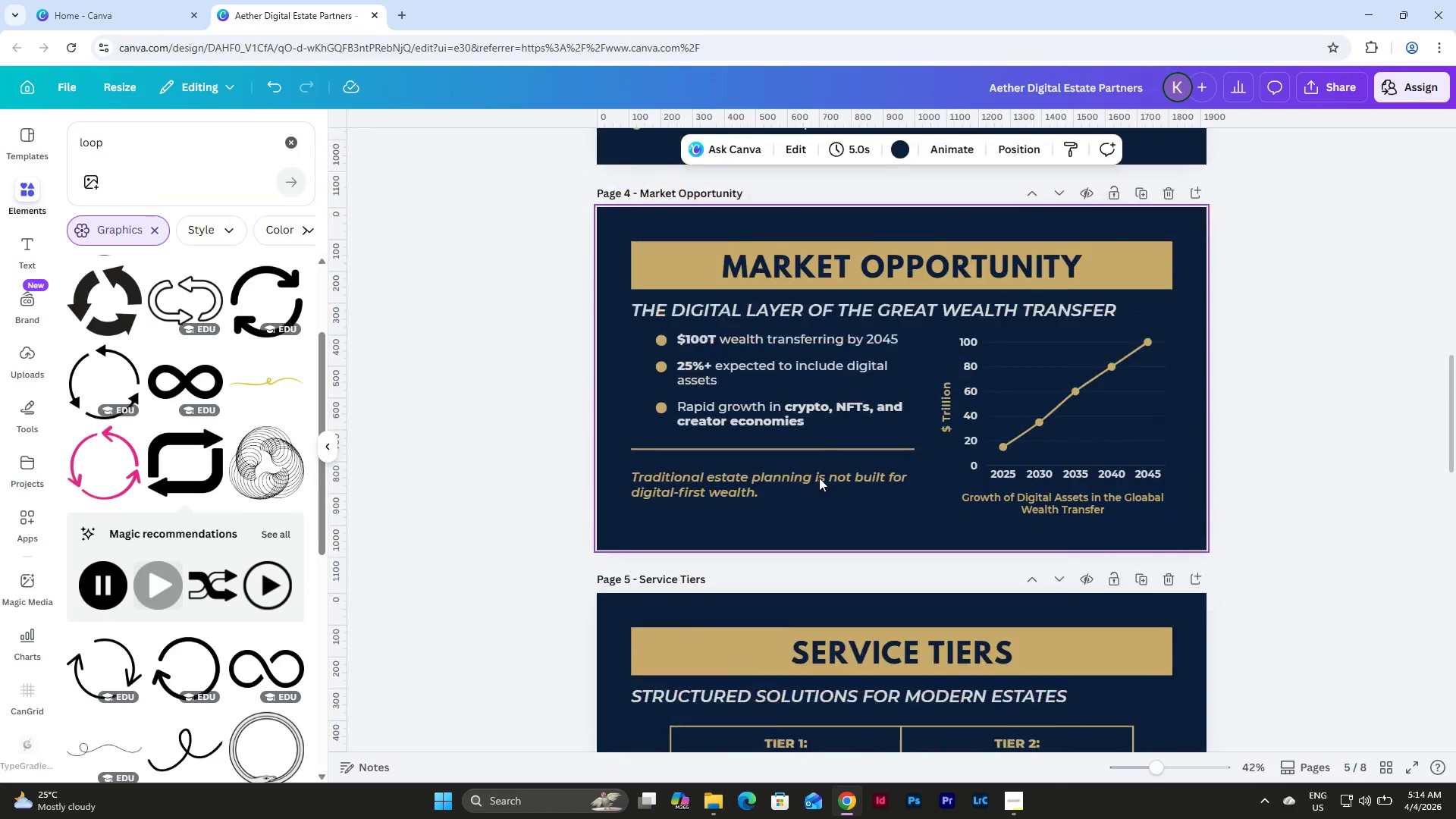 
scroll: coordinate [819, 478], scroll_direction: down, amount: 5.0
 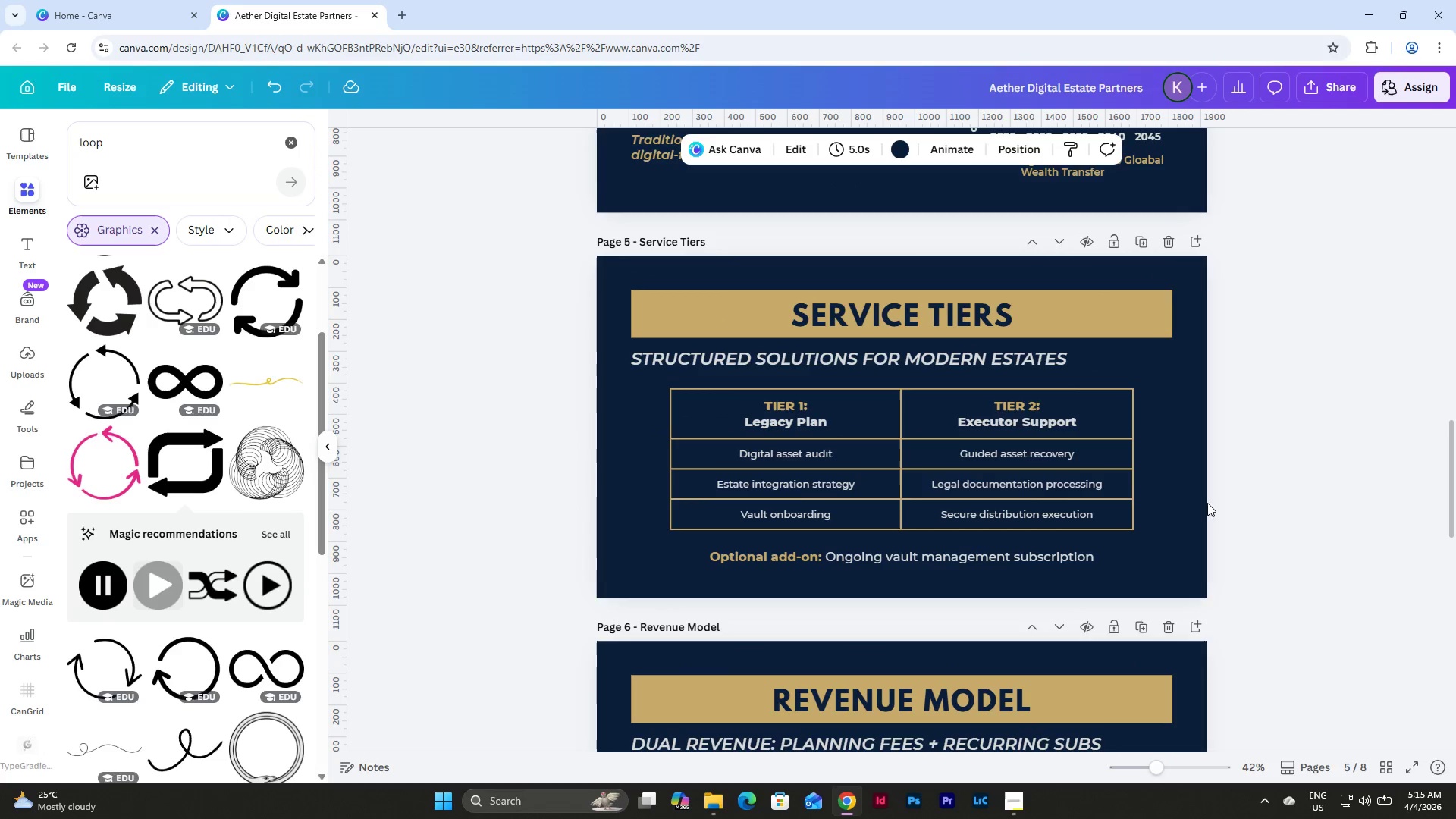 
scroll: coordinate [1185, 502], scroll_direction: up, amount: 3.0
 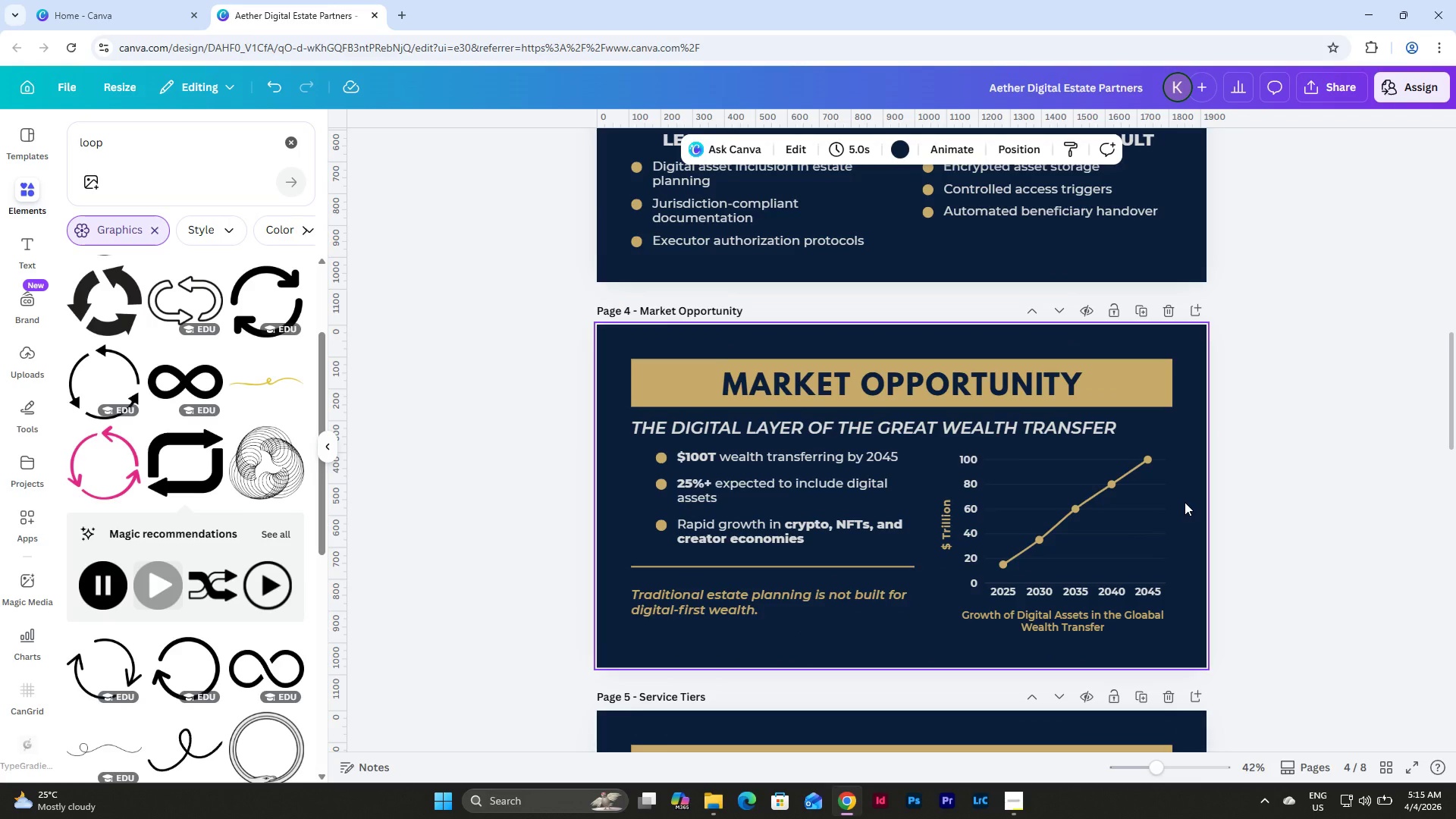 
left_click([1134, 509])
 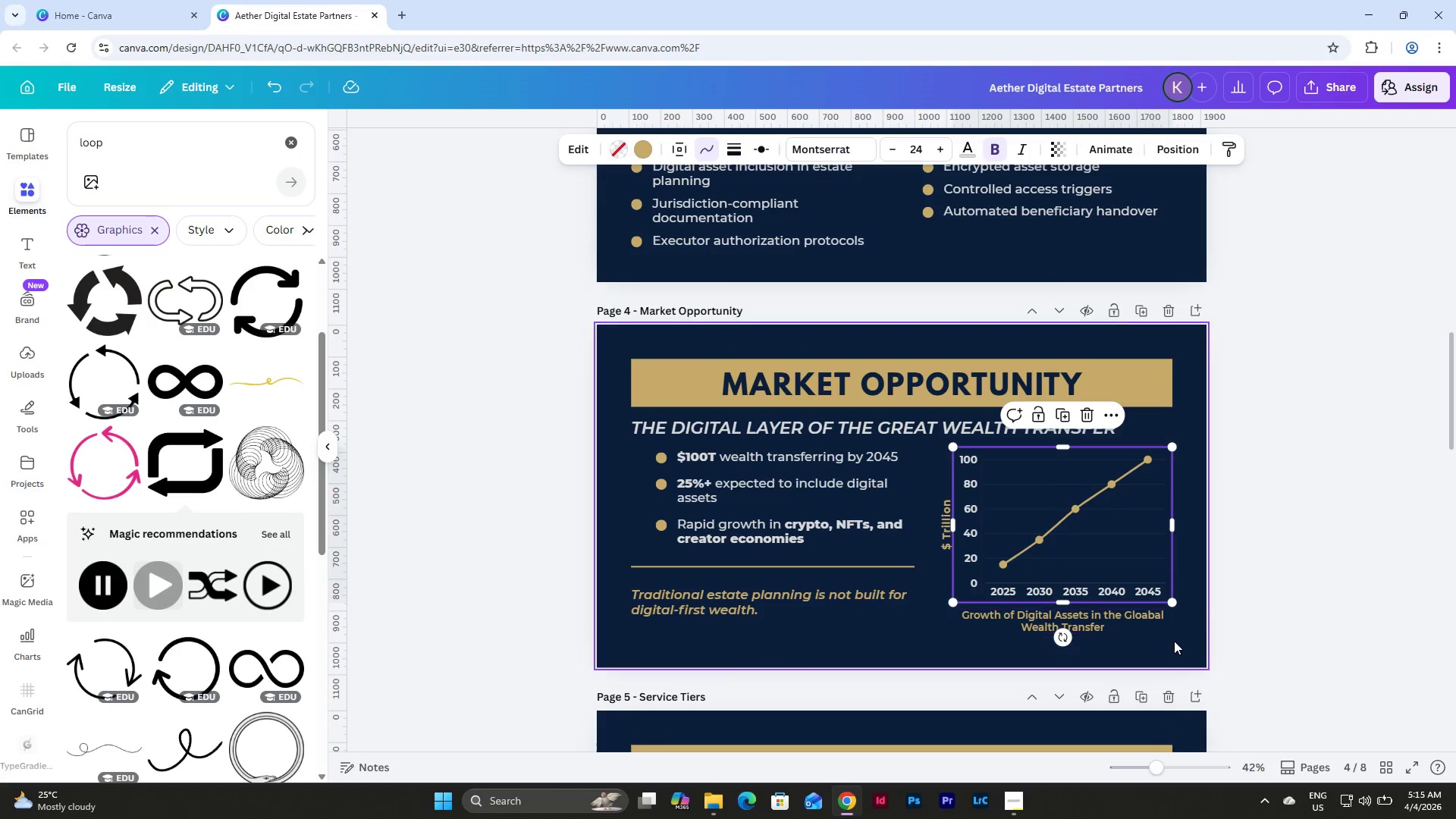 
left_click([1174, 641])
 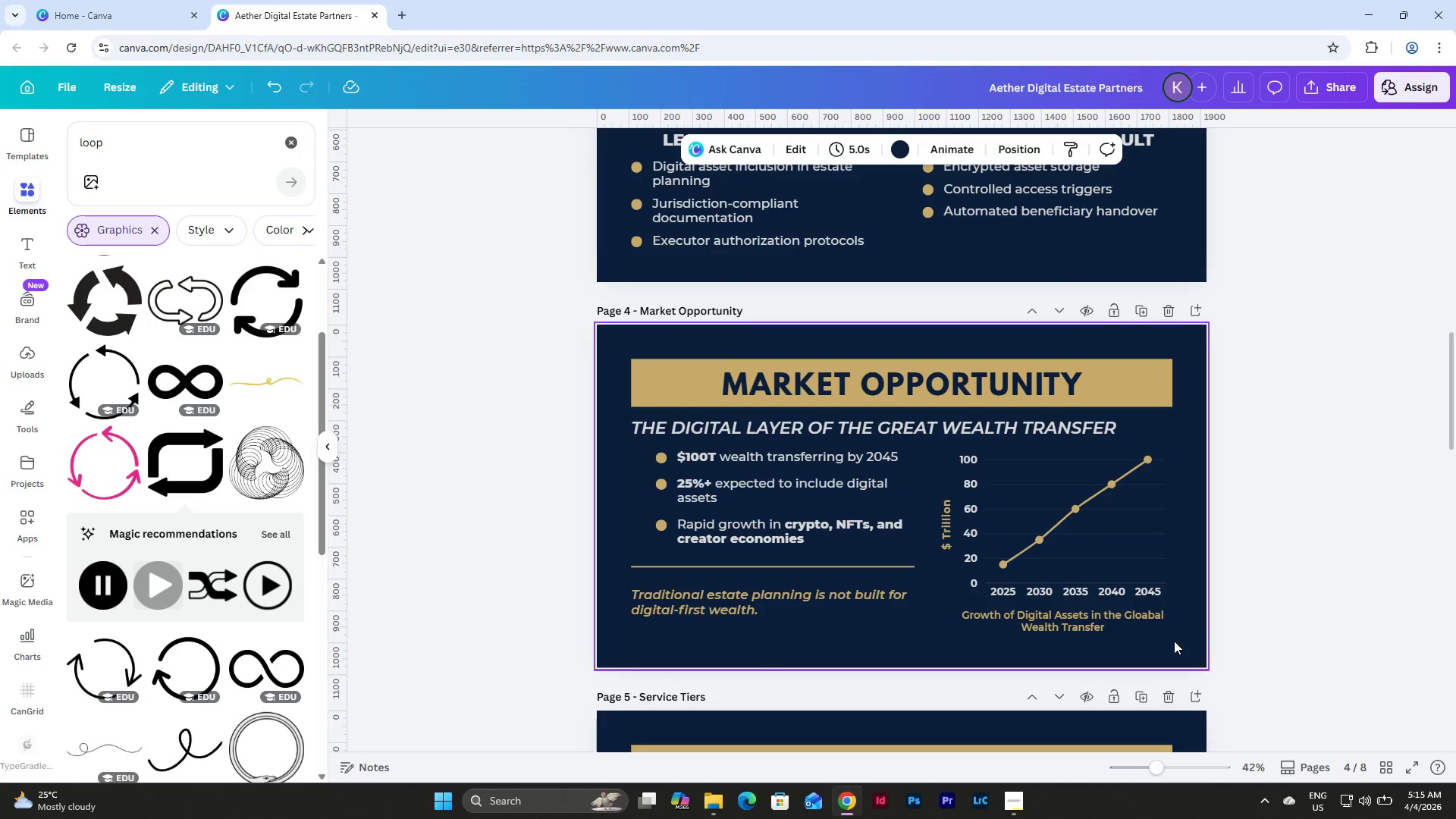 
scroll: coordinate [1174, 641], scroll_direction: up, amount: 21.0
 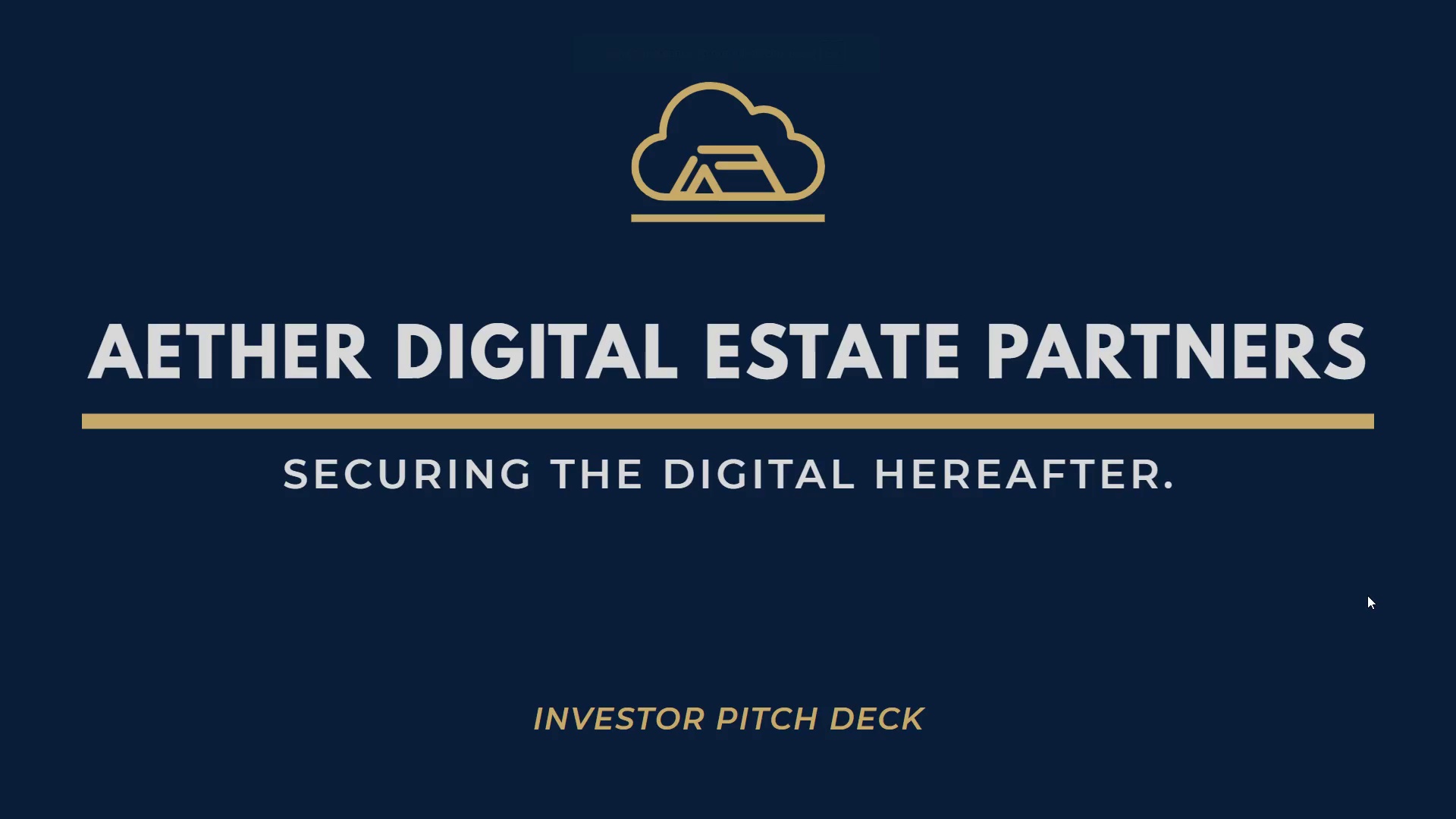 
wait(10.03)
 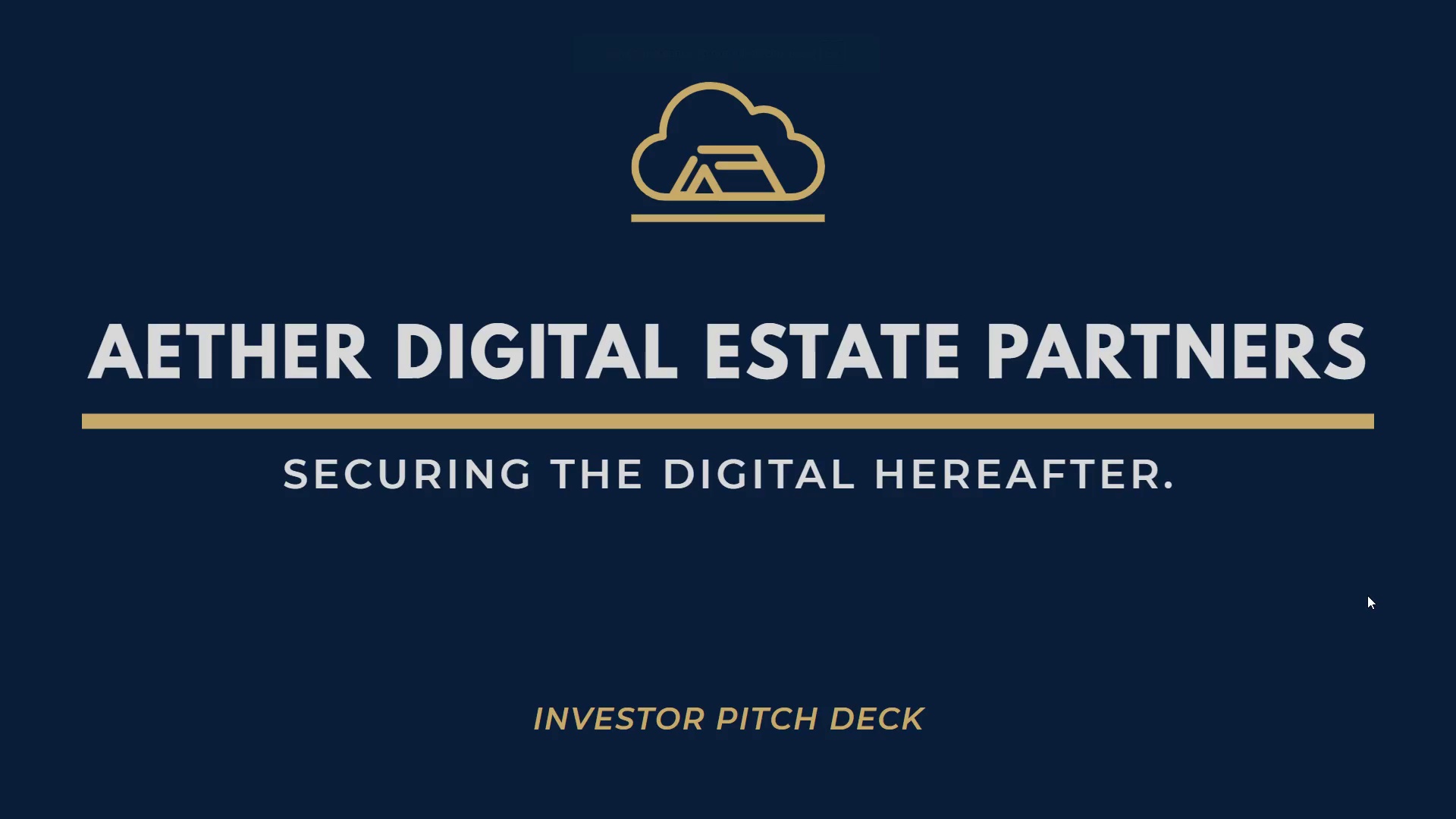 
left_click([1367, 595])
 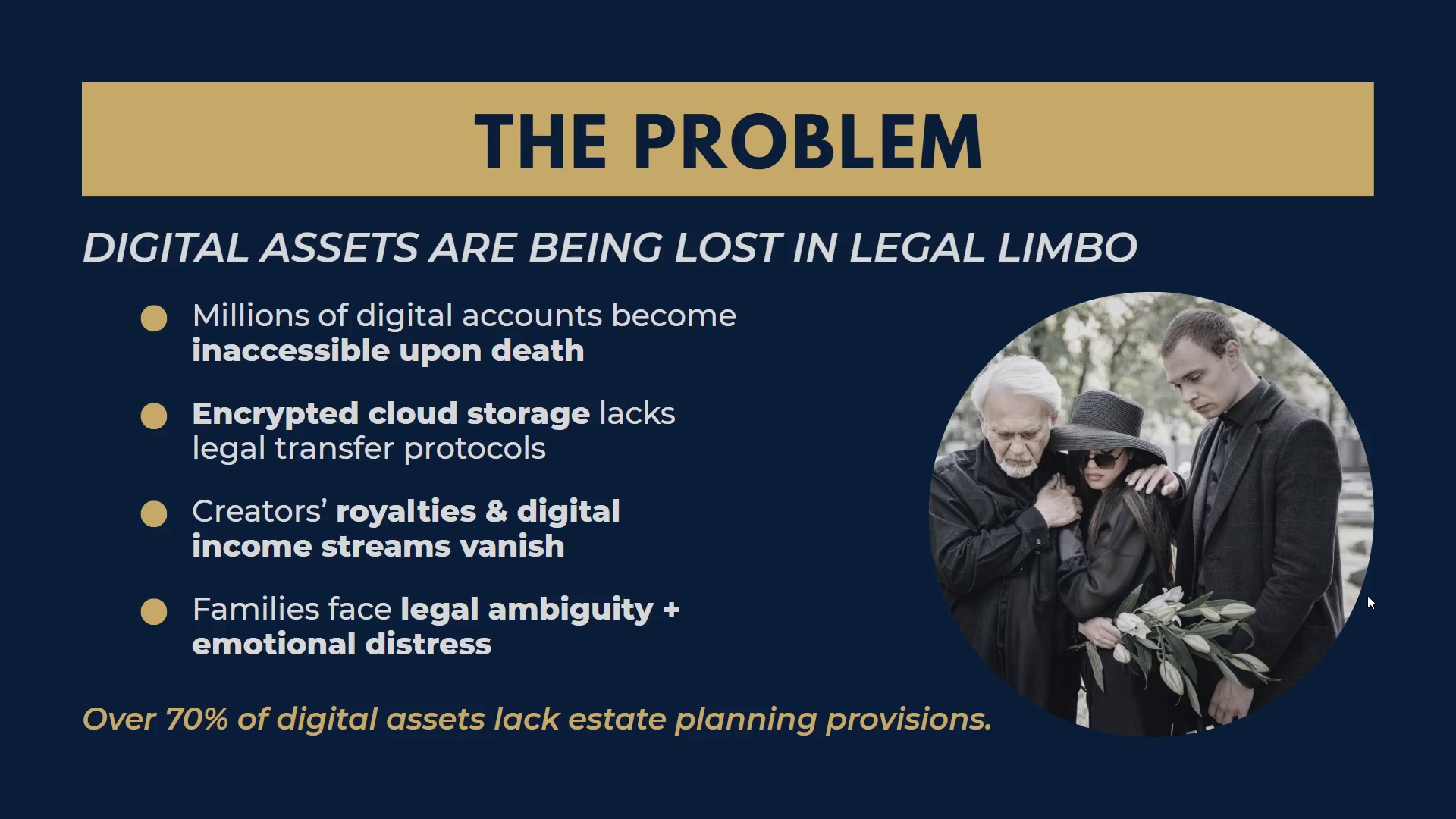 
wait(15.06)
 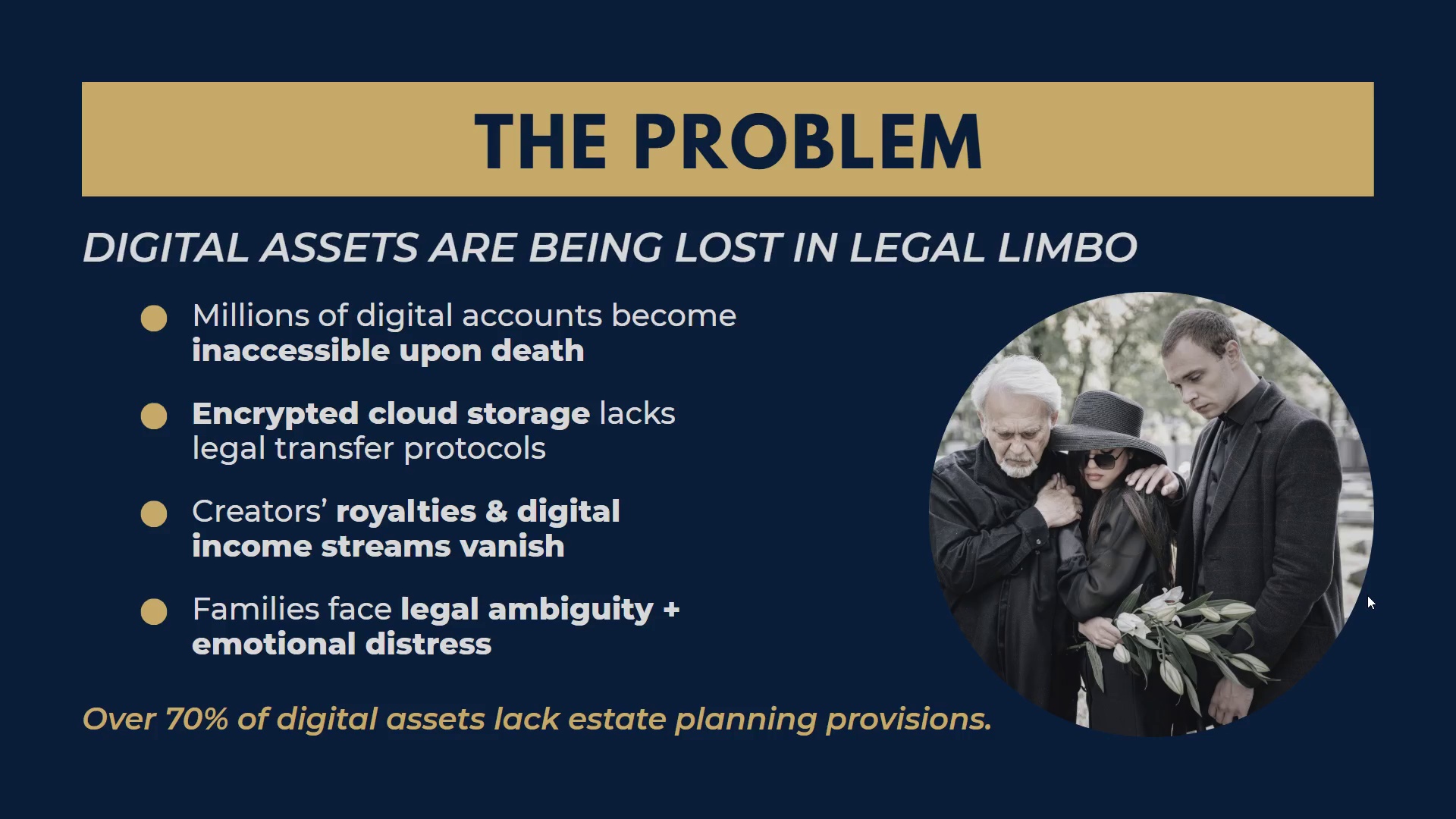 
key(Escape)
 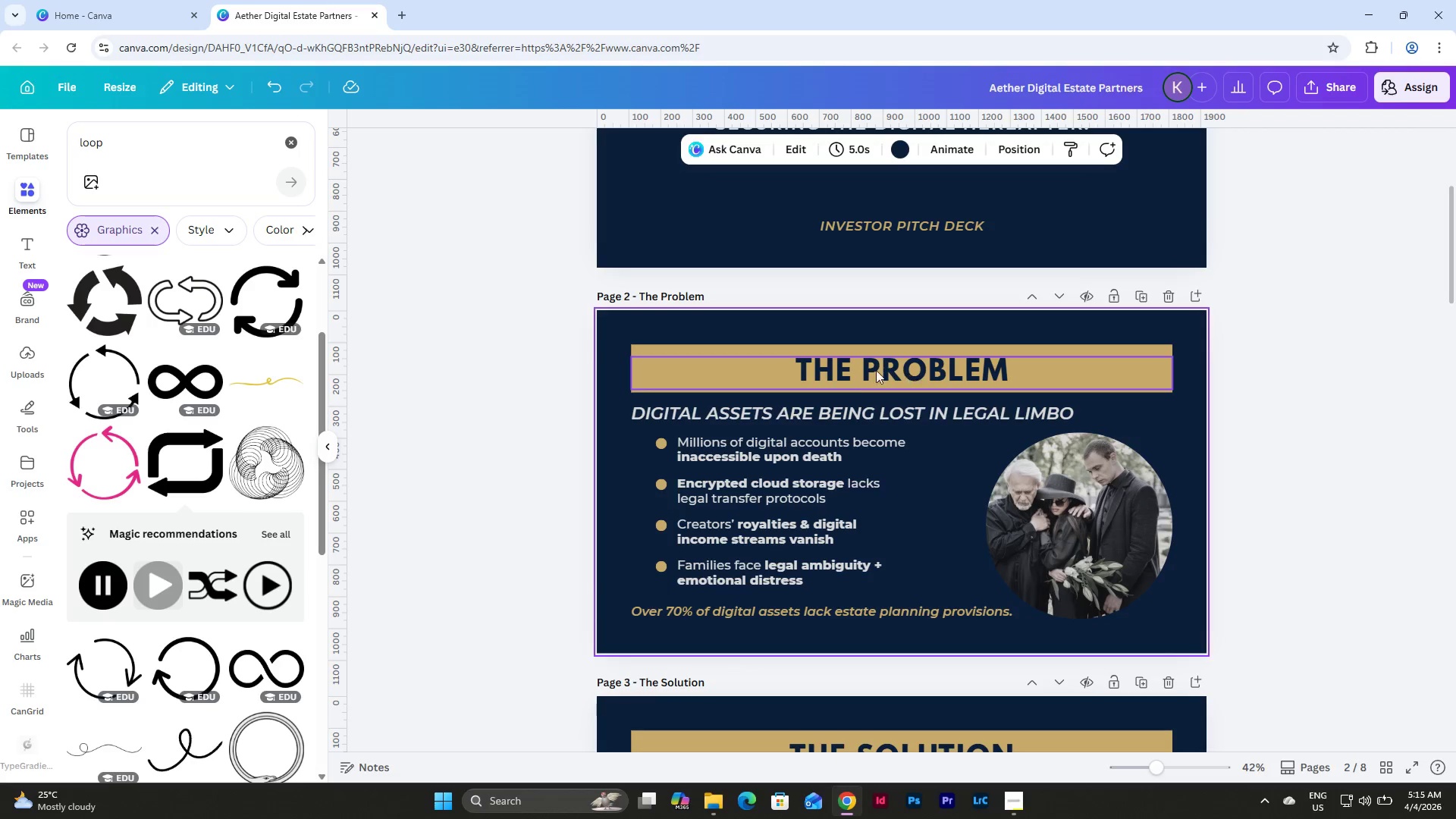 
scroll: coordinate [838, 483], scroll_direction: down, amount: 1.0
 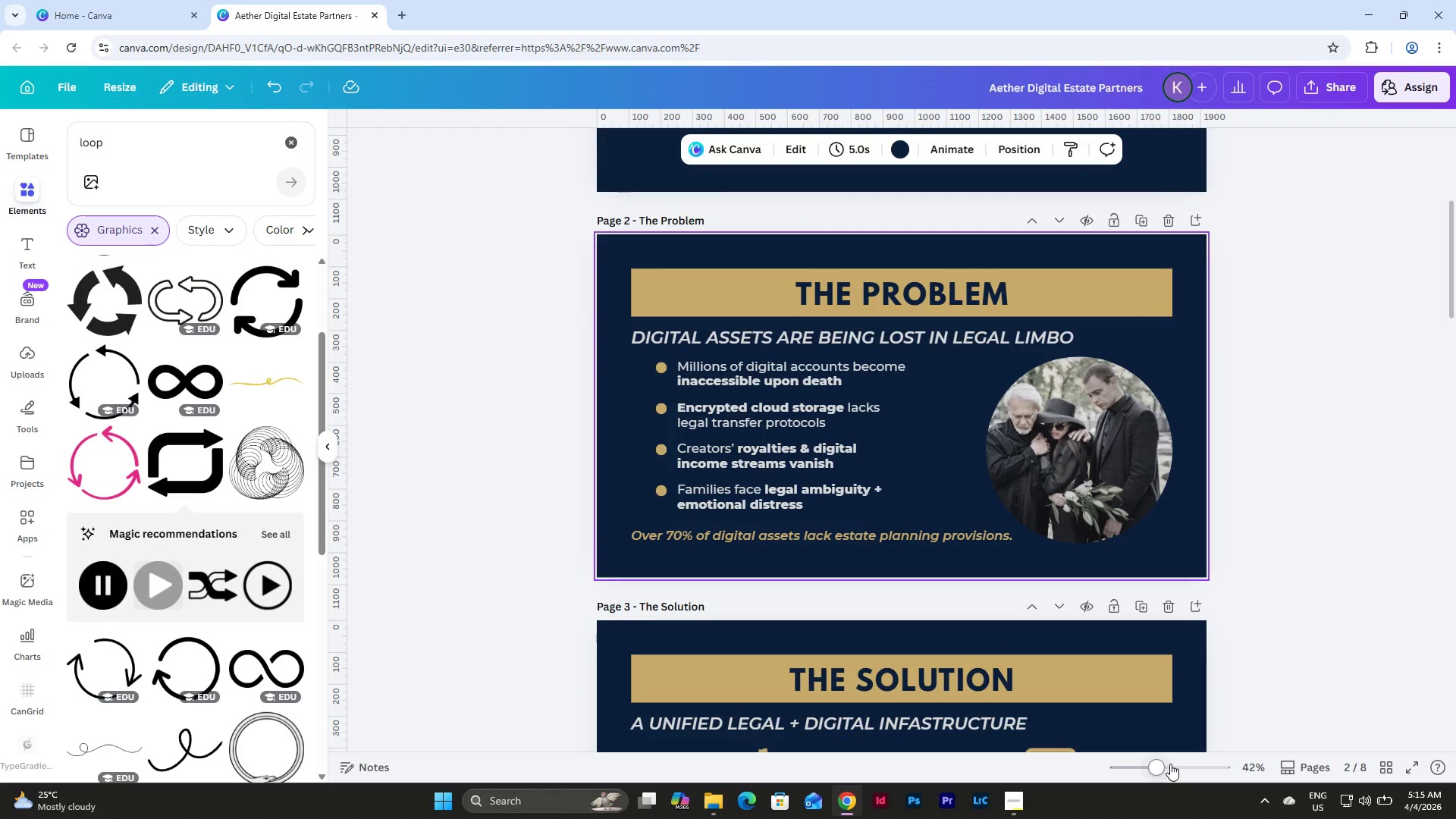 
left_click_drag(start_coordinate=[1158, 768], to_coordinate=[1172, 773])
 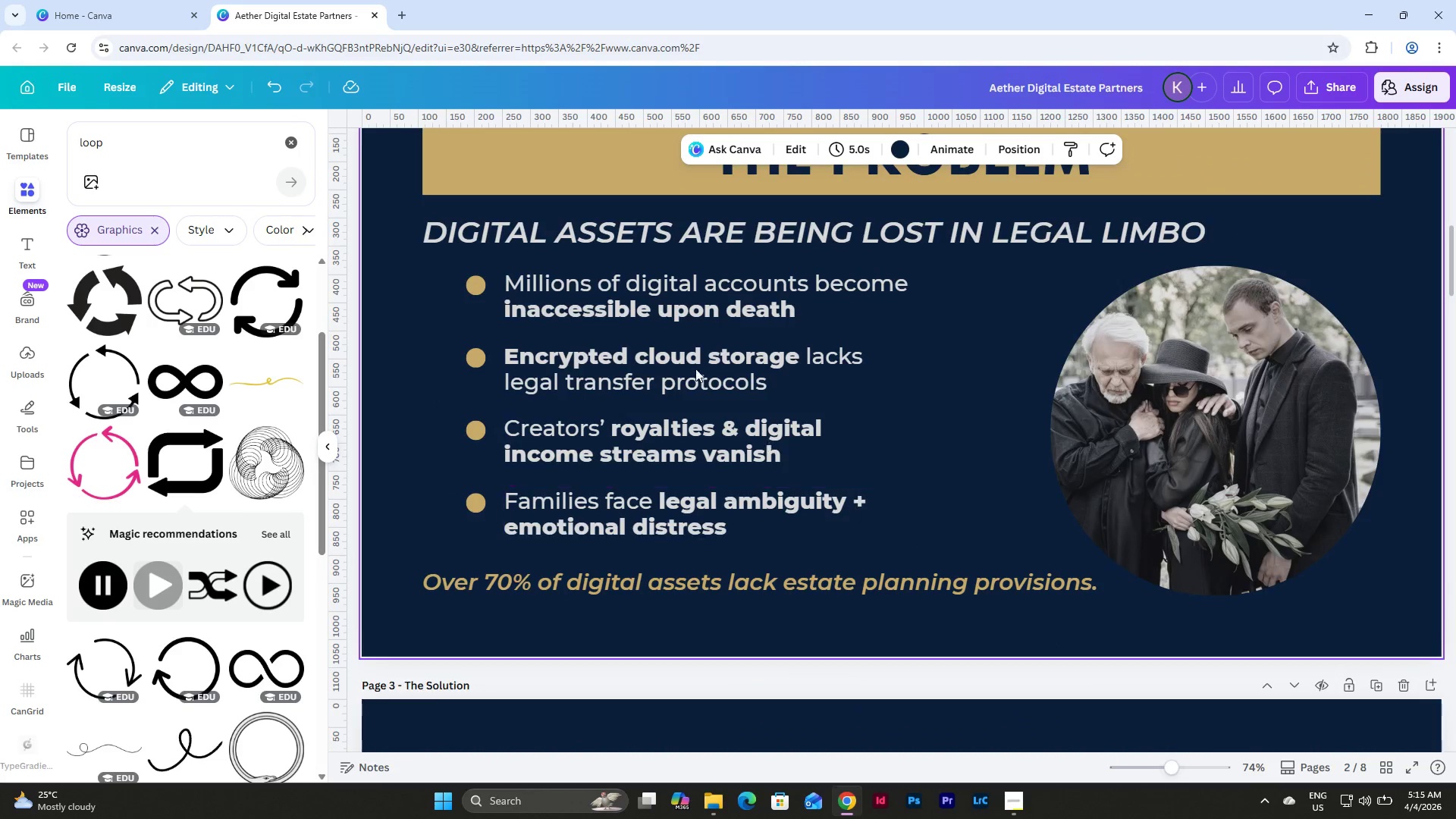 
left_click([693, 372])
 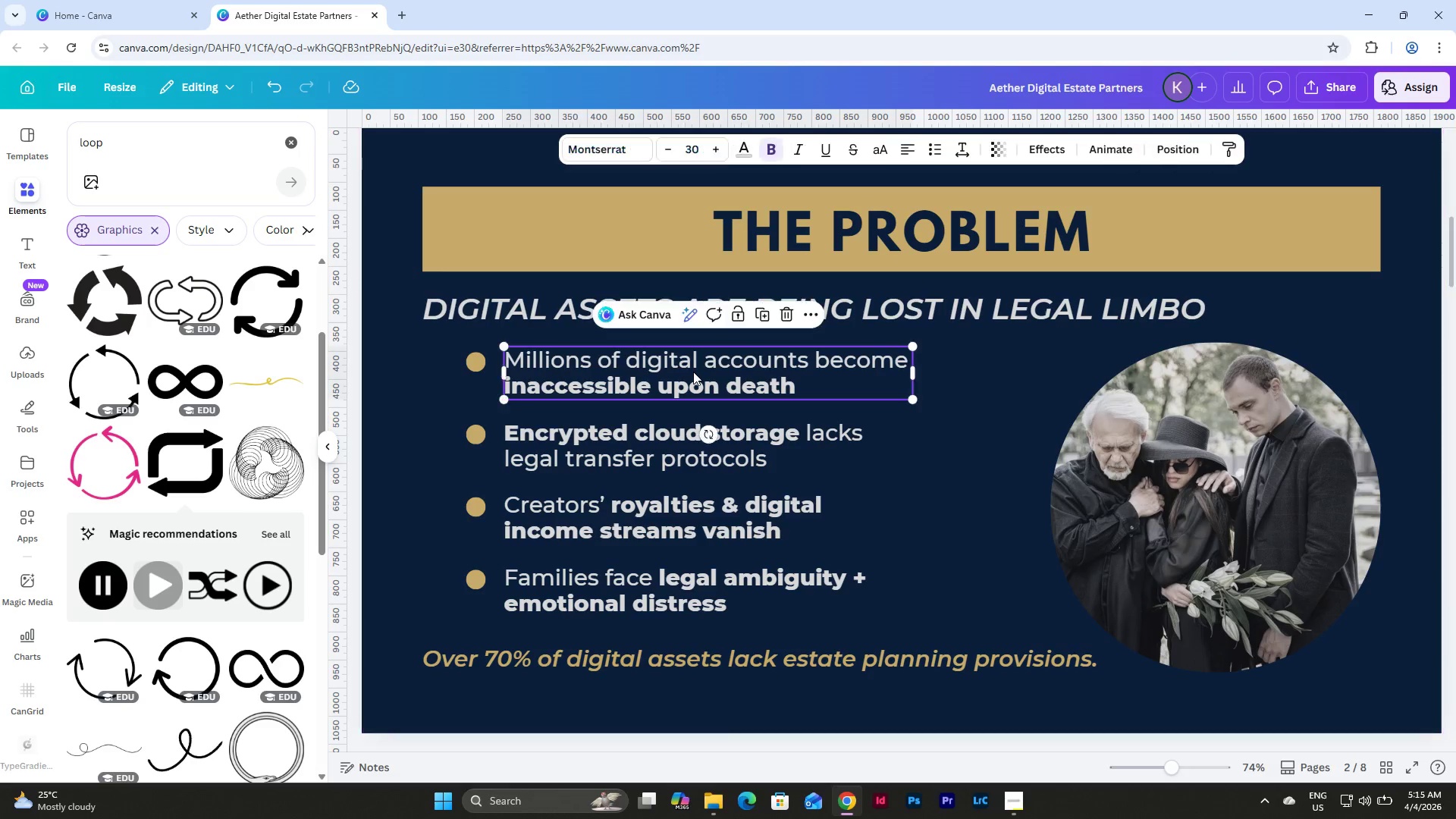 
scroll: coordinate [676, 352], scroll_direction: up, amount: 1.0
 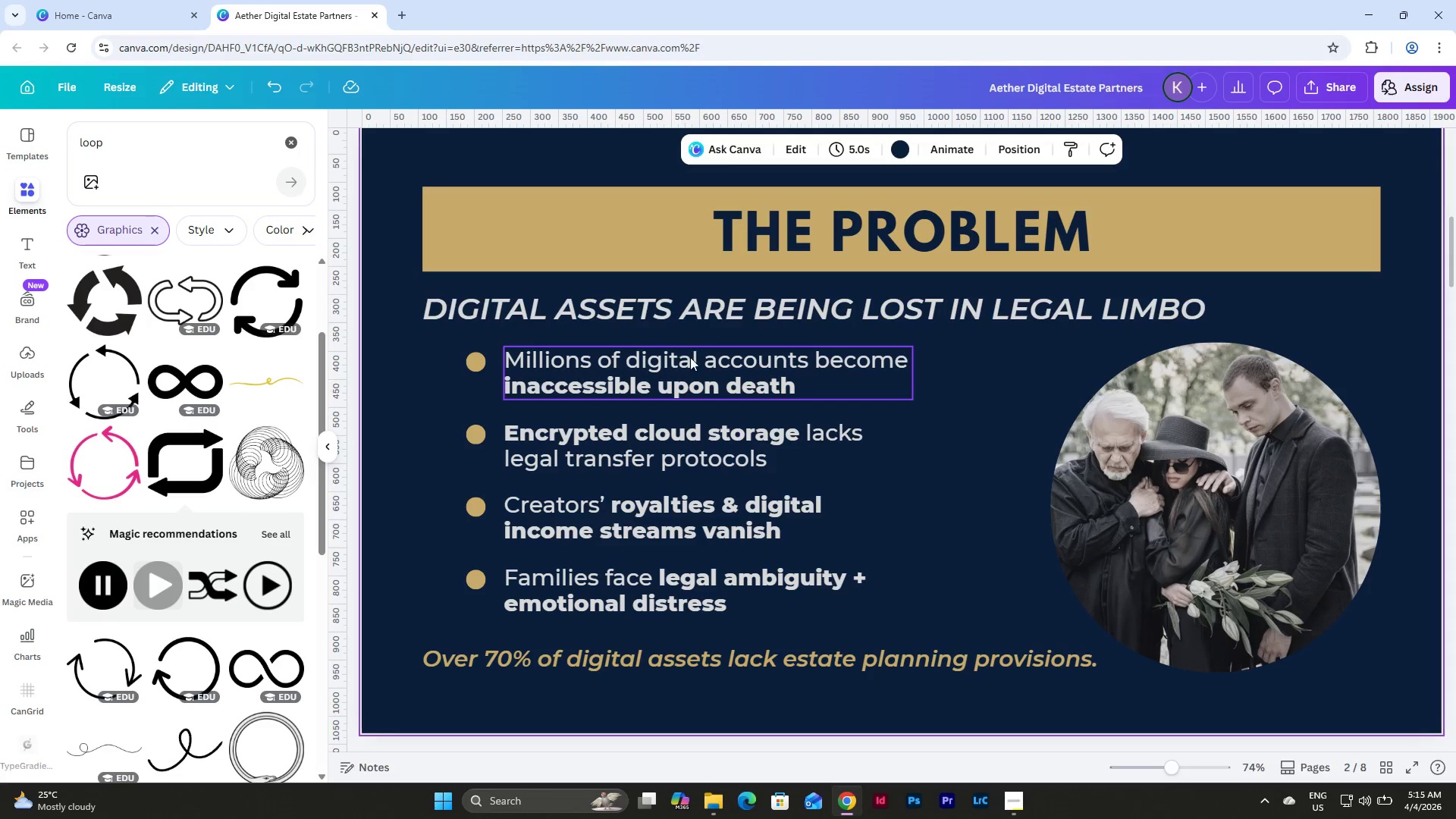 
double_click([693, 372])
 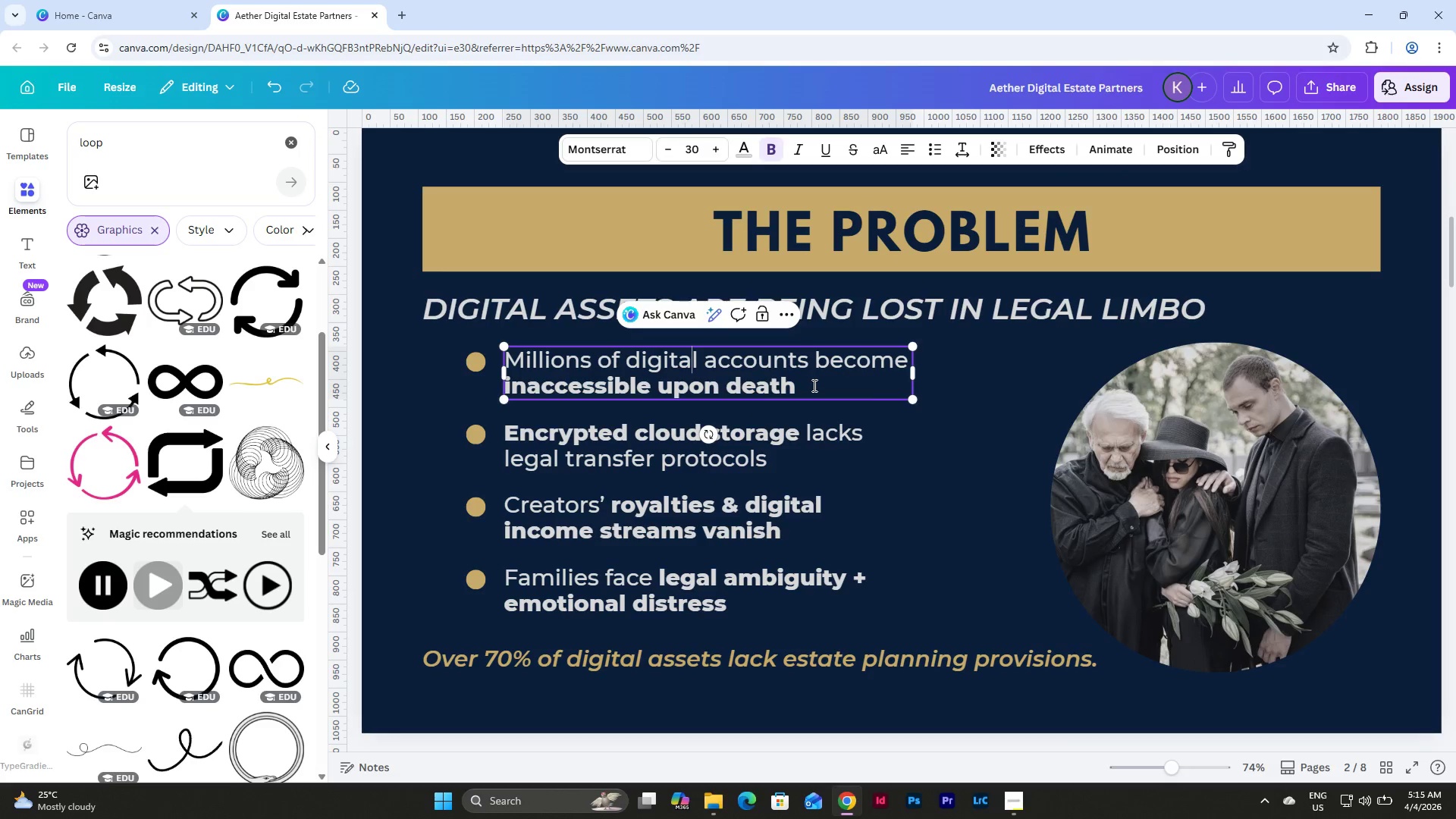 
left_click_drag(start_coordinate=[814, 386], to_coordinate=[494, 360])
 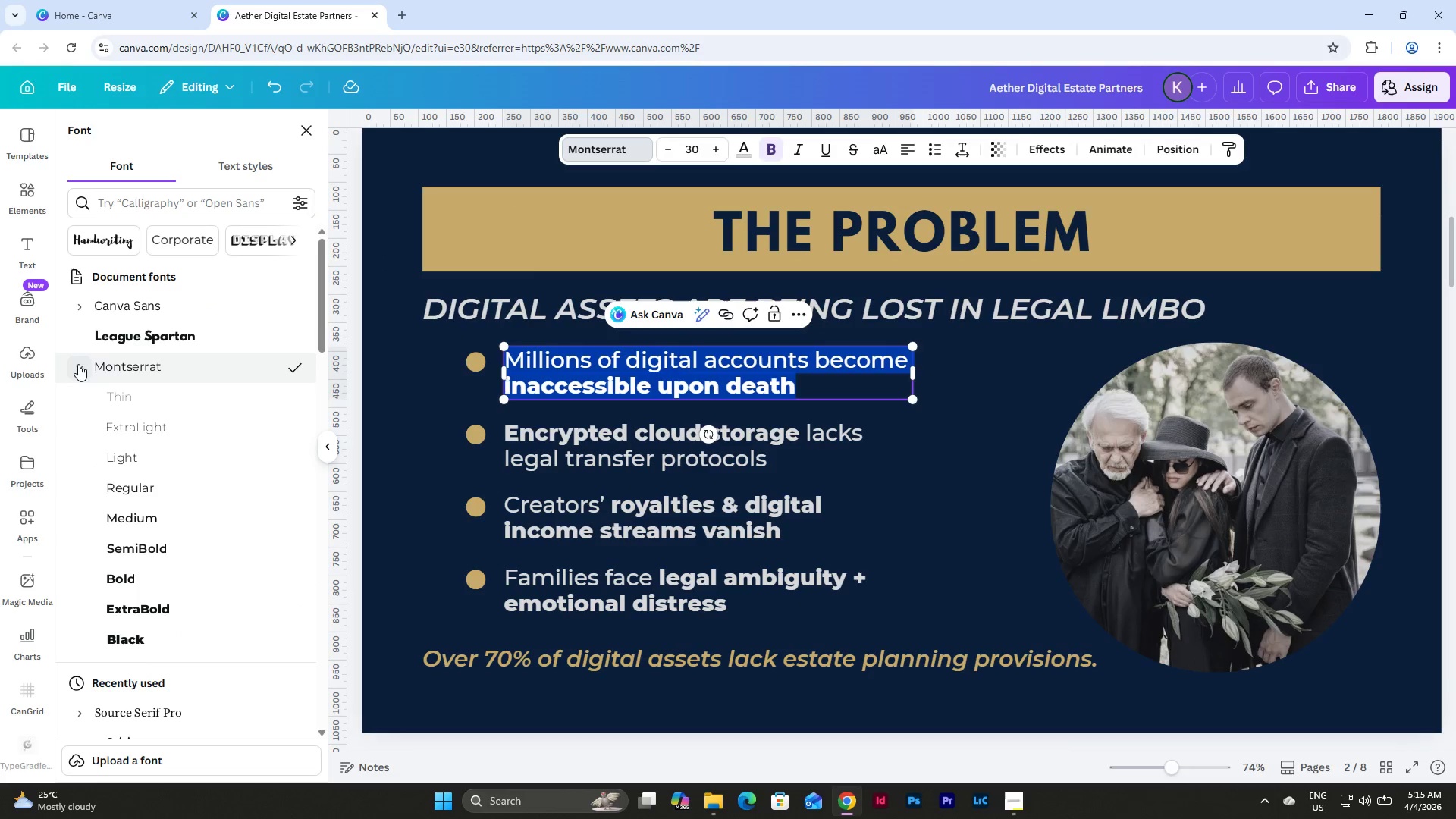 
left_click([191, 521])
 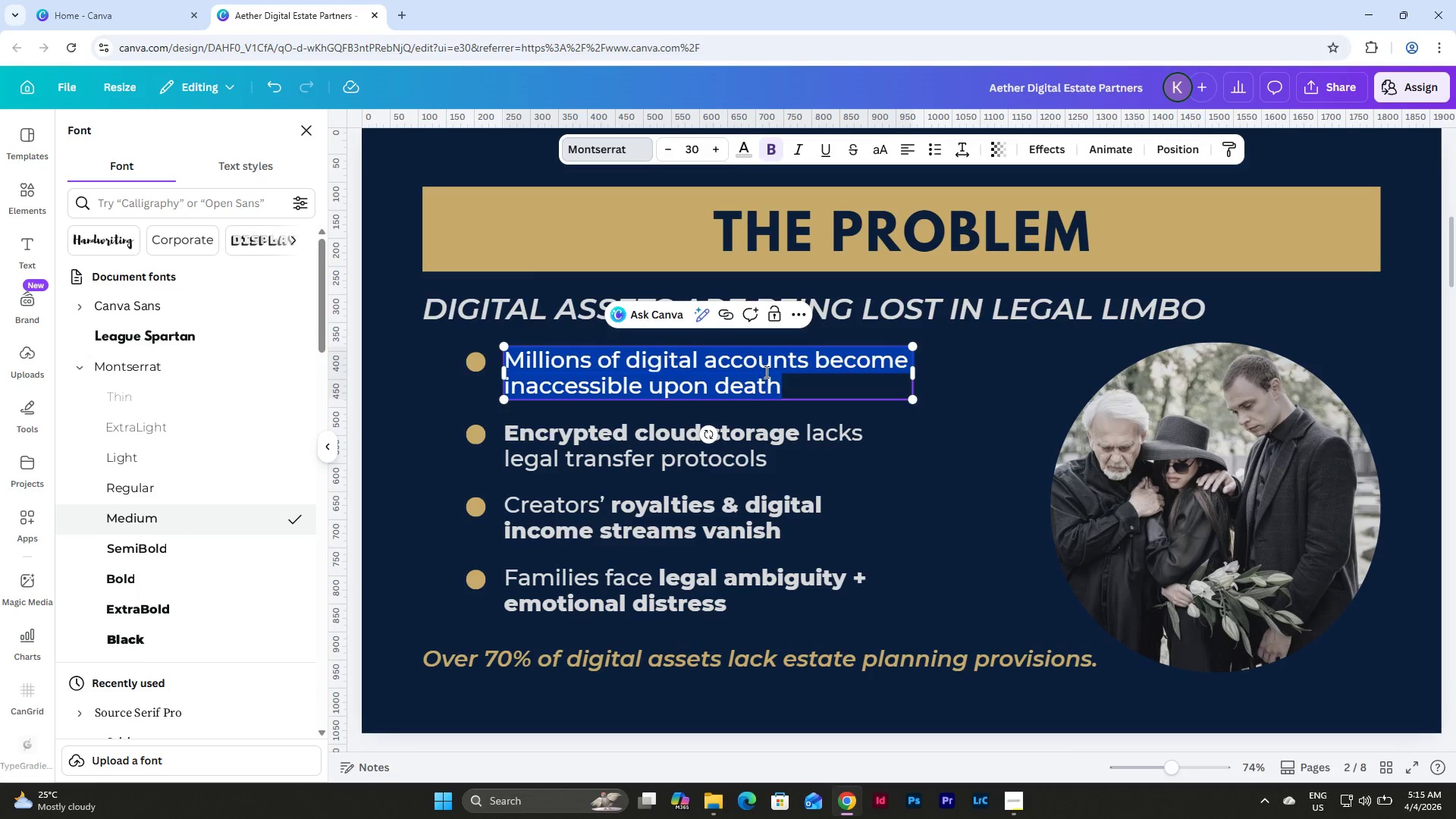 
left_click([808, 381])
 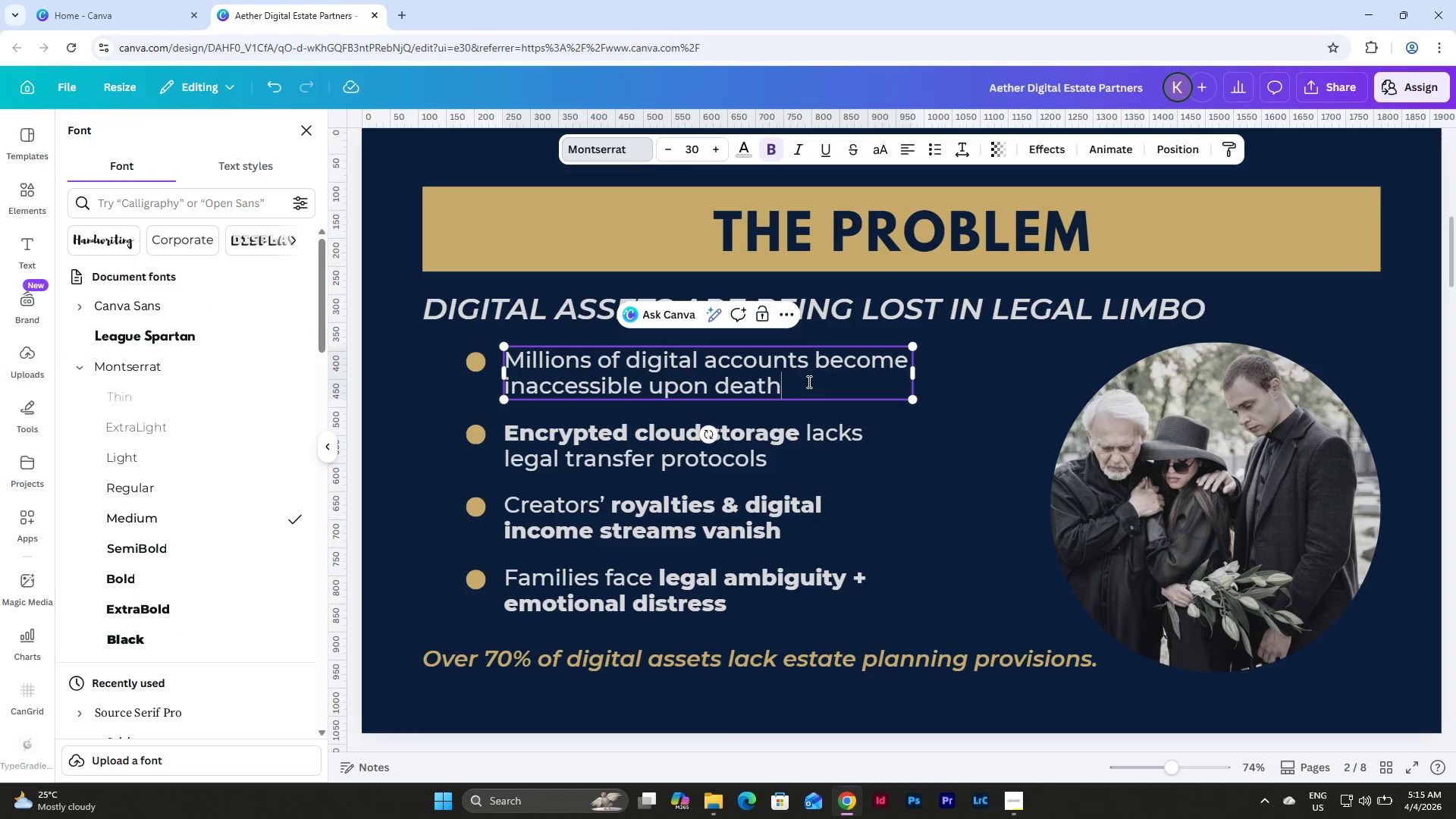 
left_click_drag(start_coordinate=[808, 381], to_coordinate=[544, 385])
 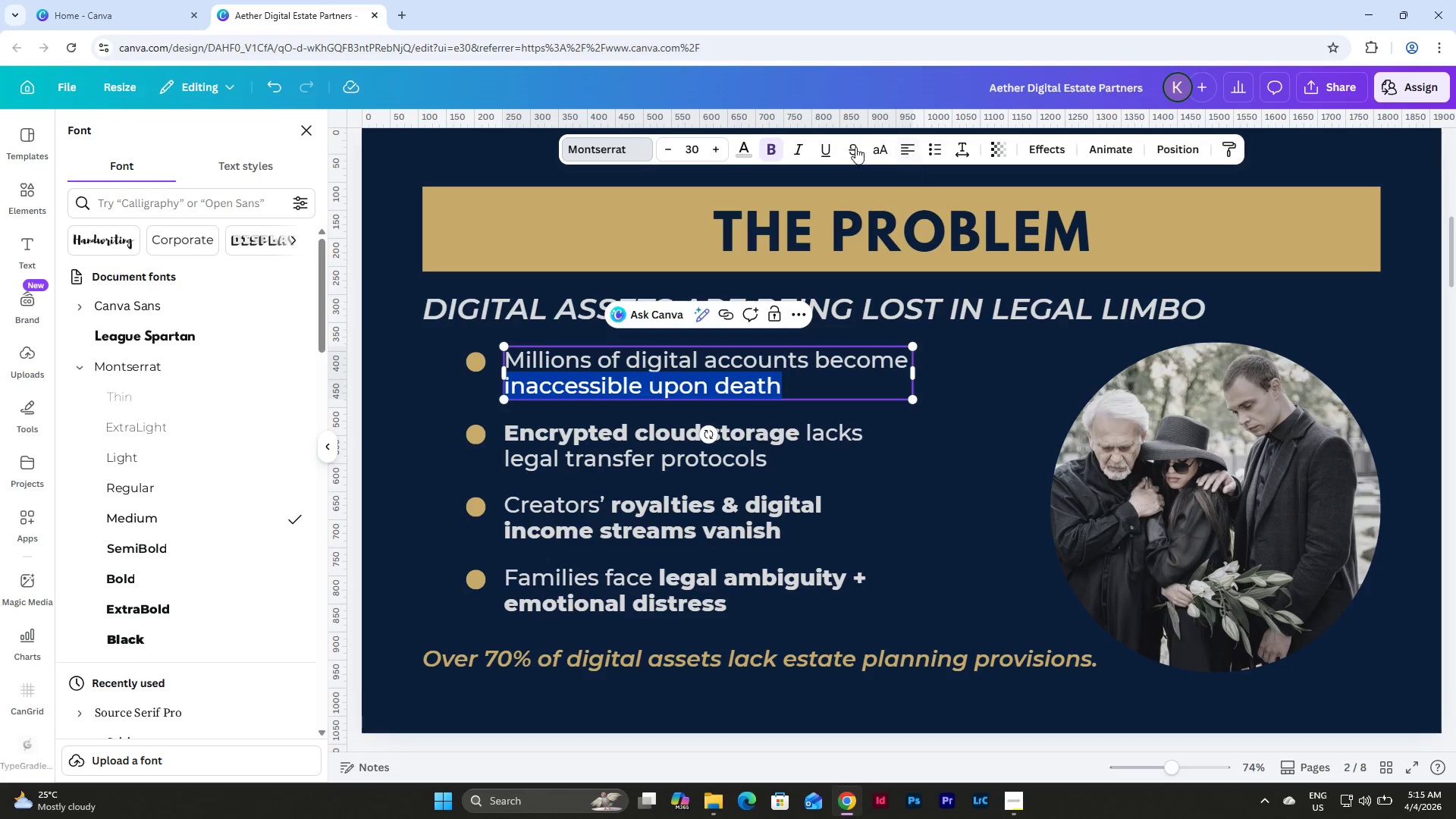 
left_click([824, 143])
 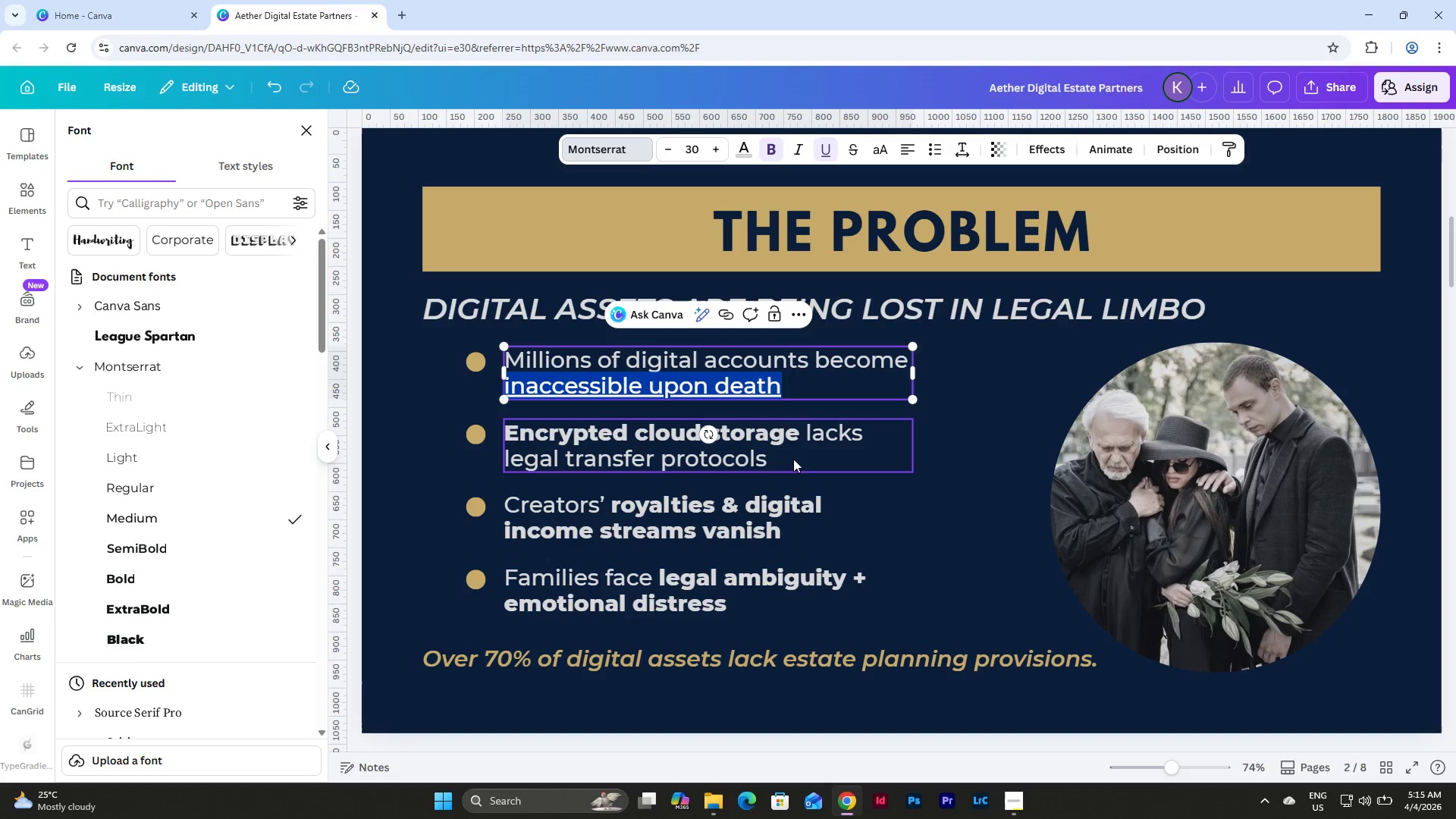 
left_click([793, 460])
 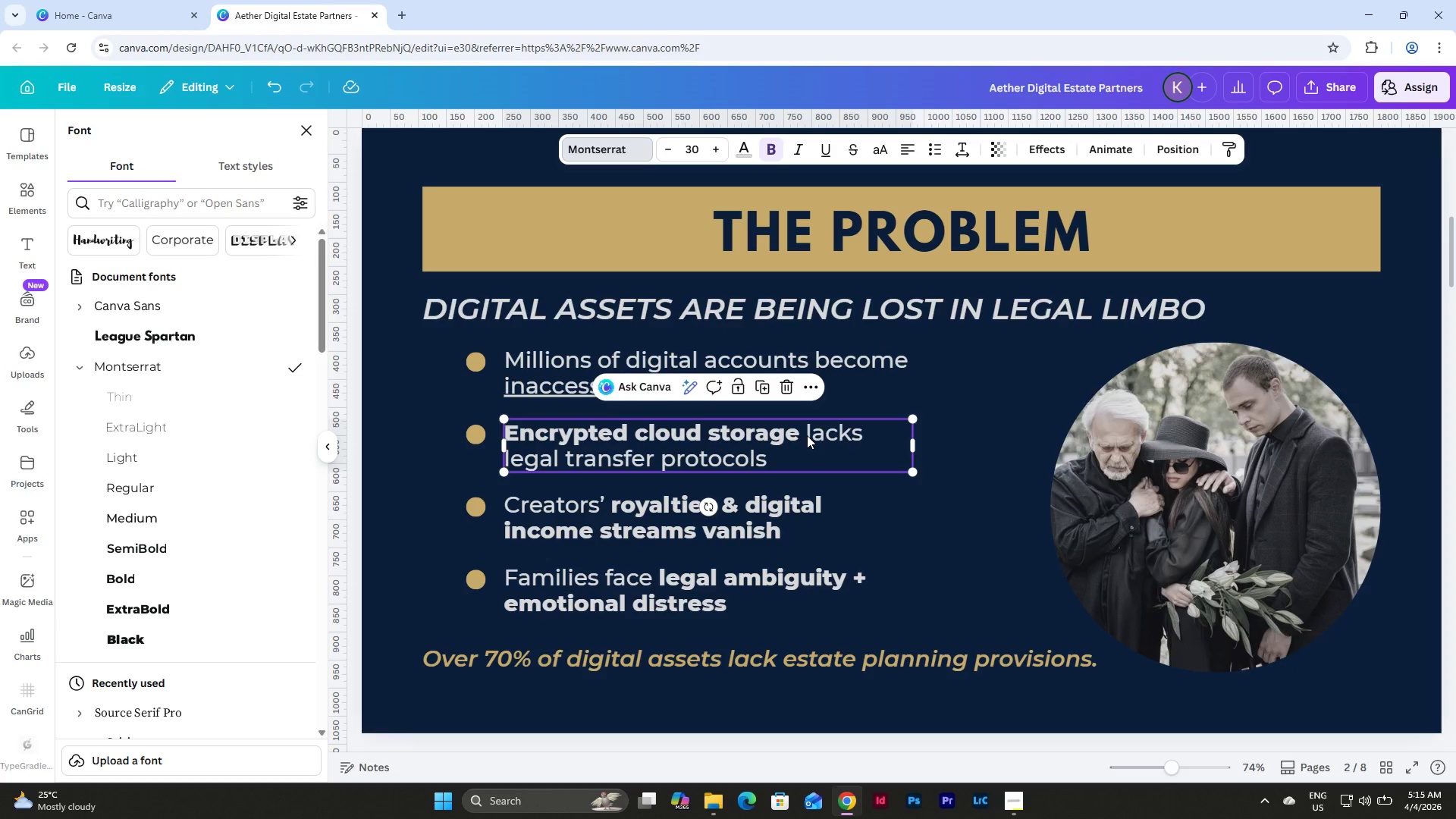 
left_click([806, 428])
 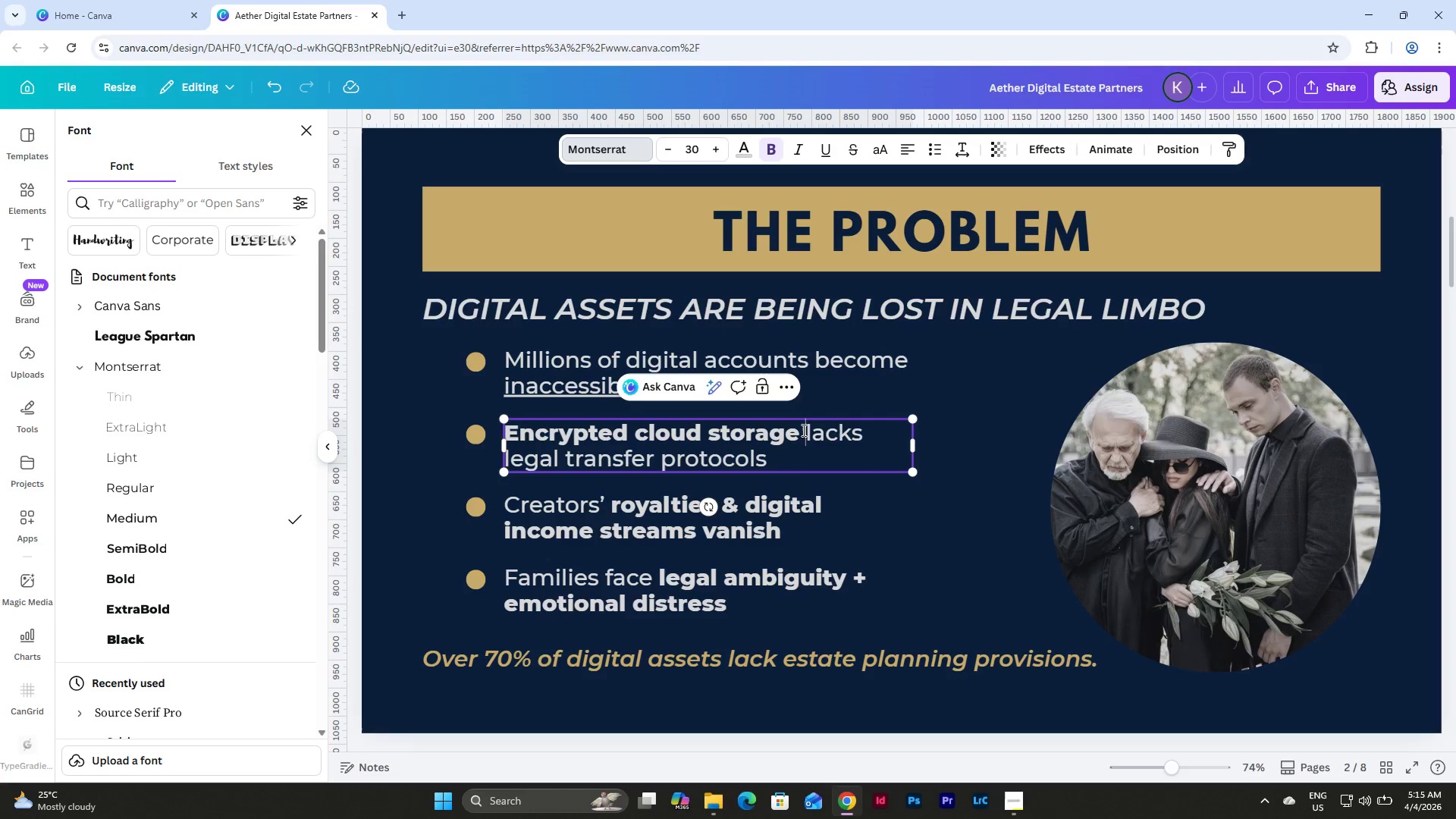 
left_click_drag(start_coordinate=[802, 430], to_coordinate=[508, 431])
 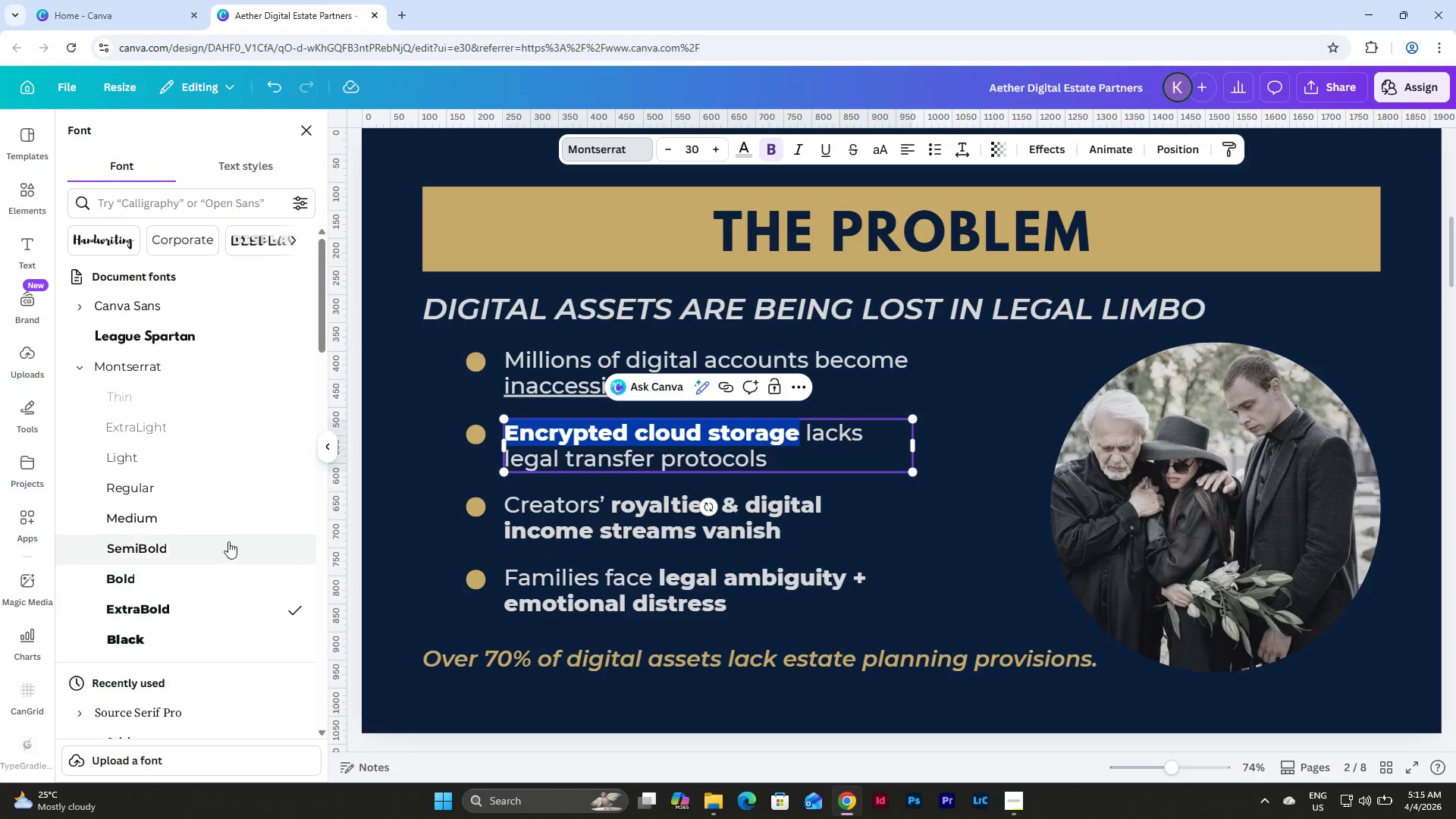 
left_click([231, 520])
 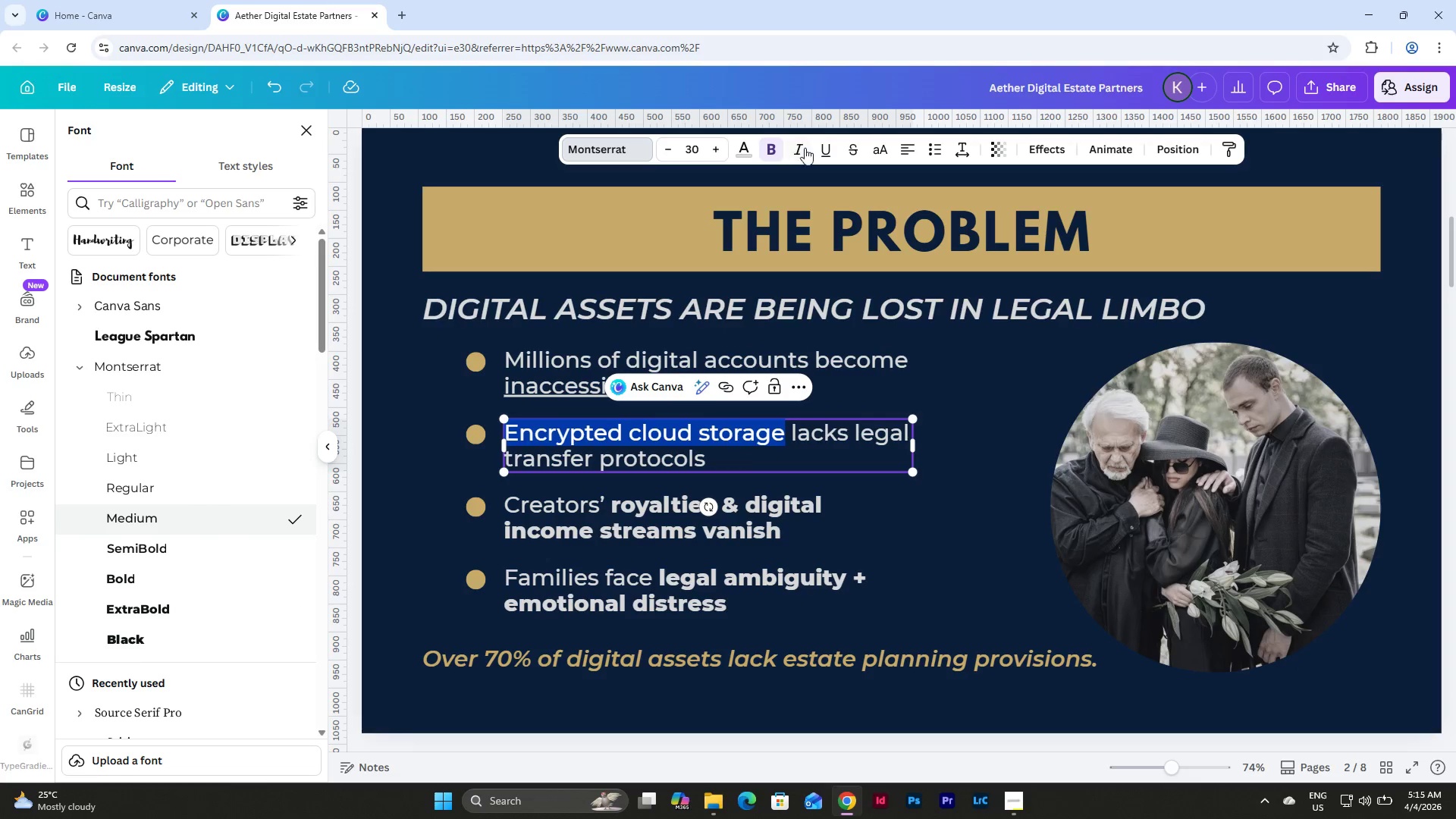 
left_click([801, 149])
 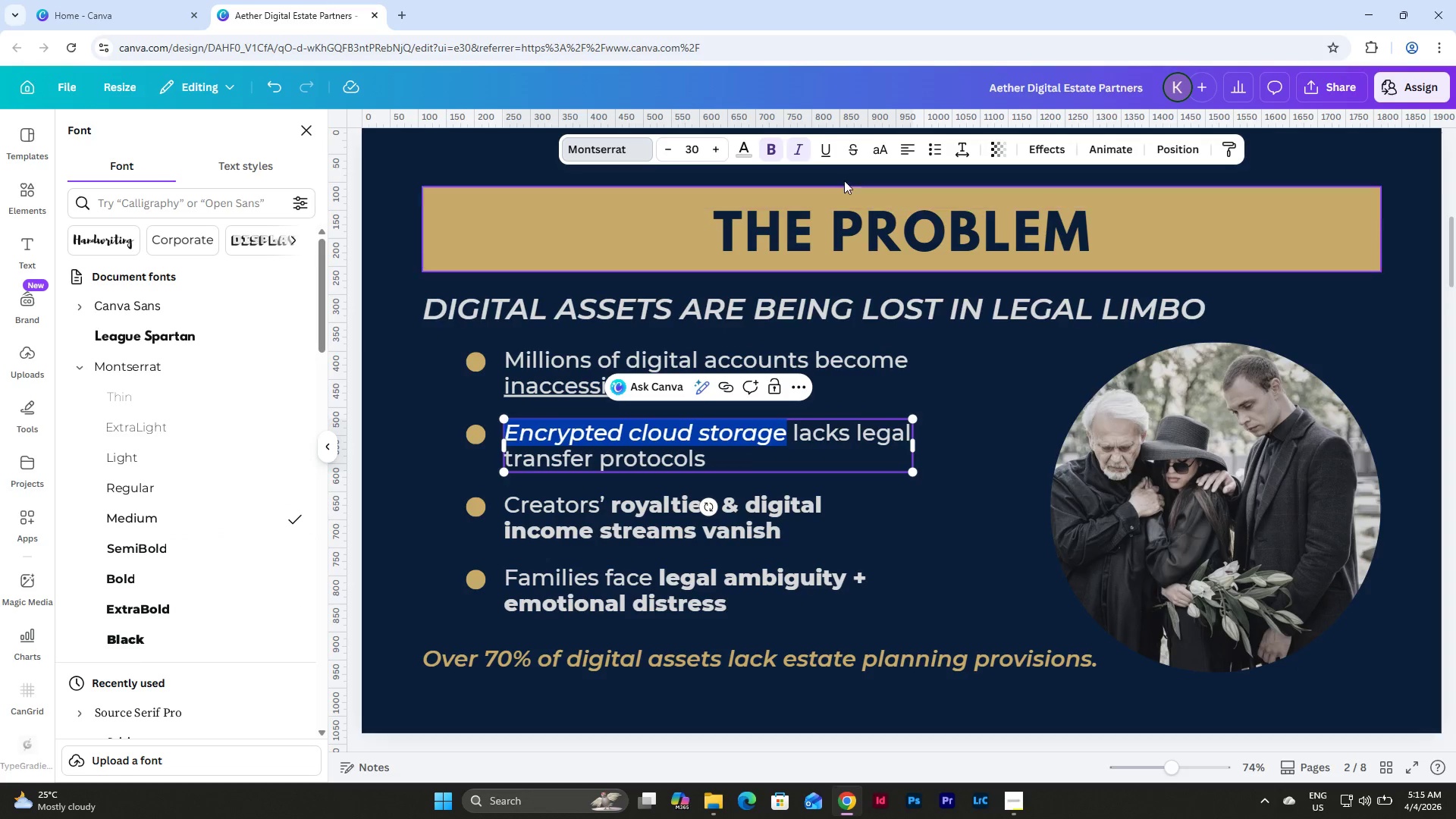 
left_click([796, 152])
 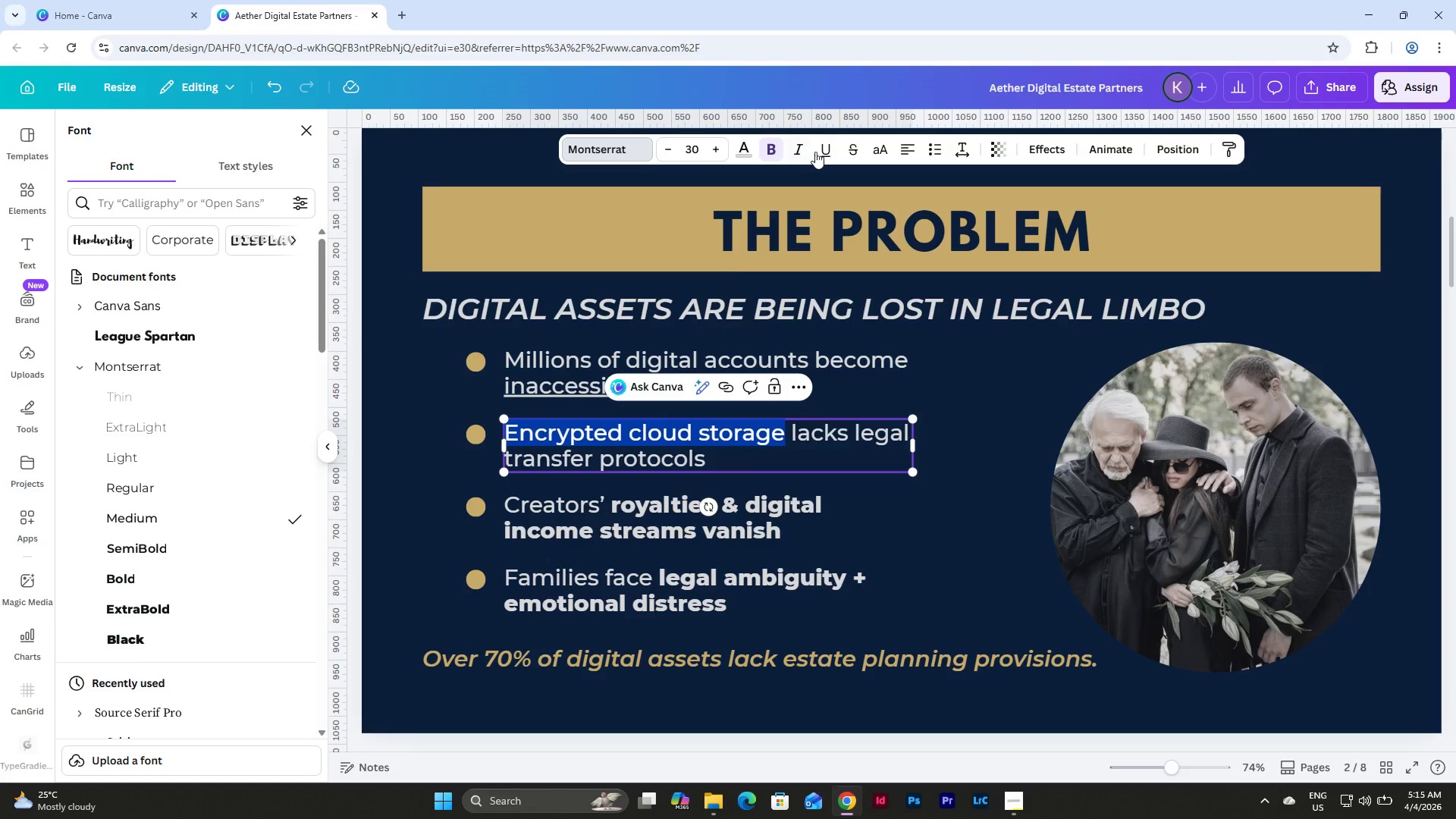 
left_click([824, 147])
 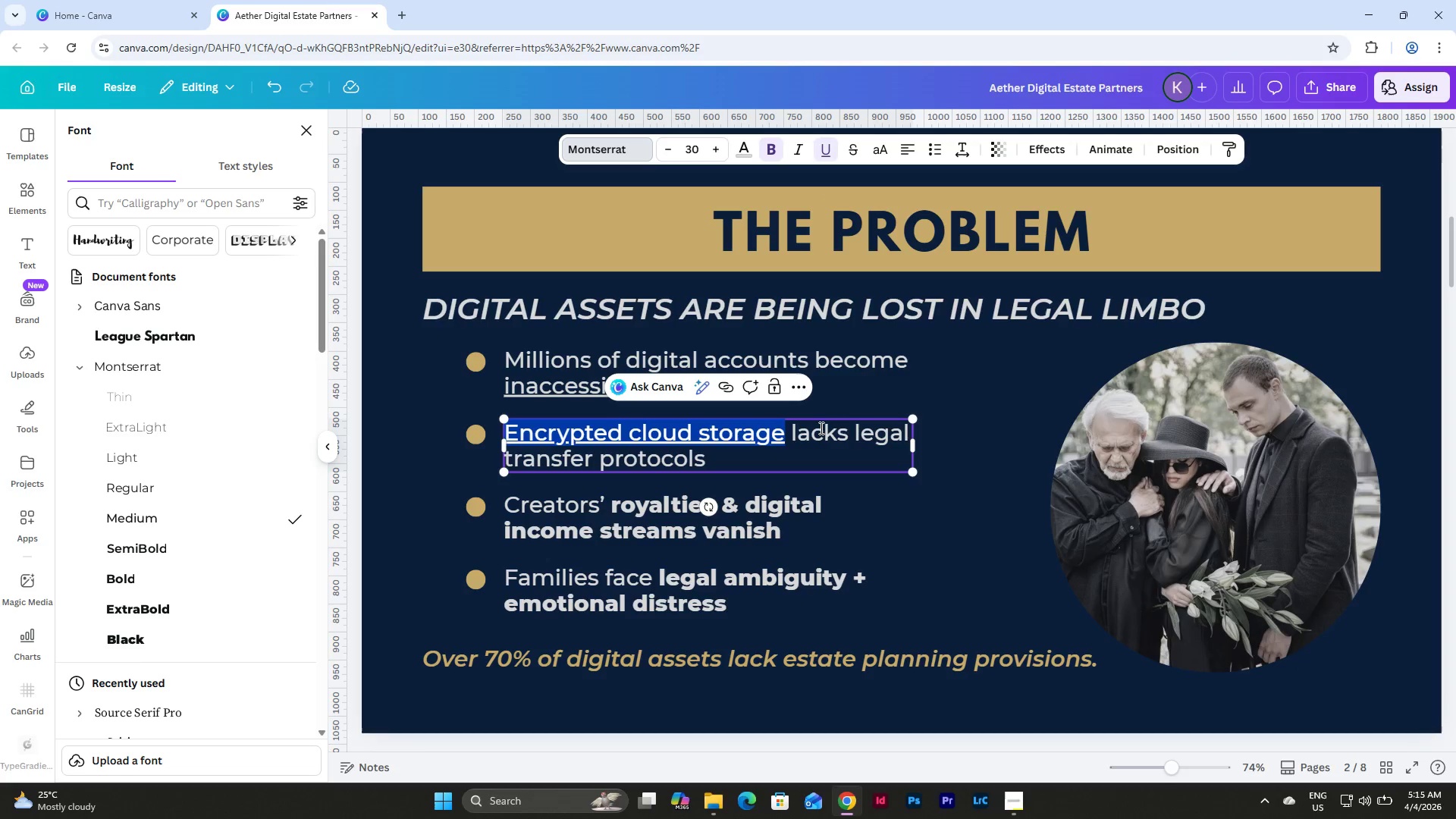 
left_click([787, 445])
 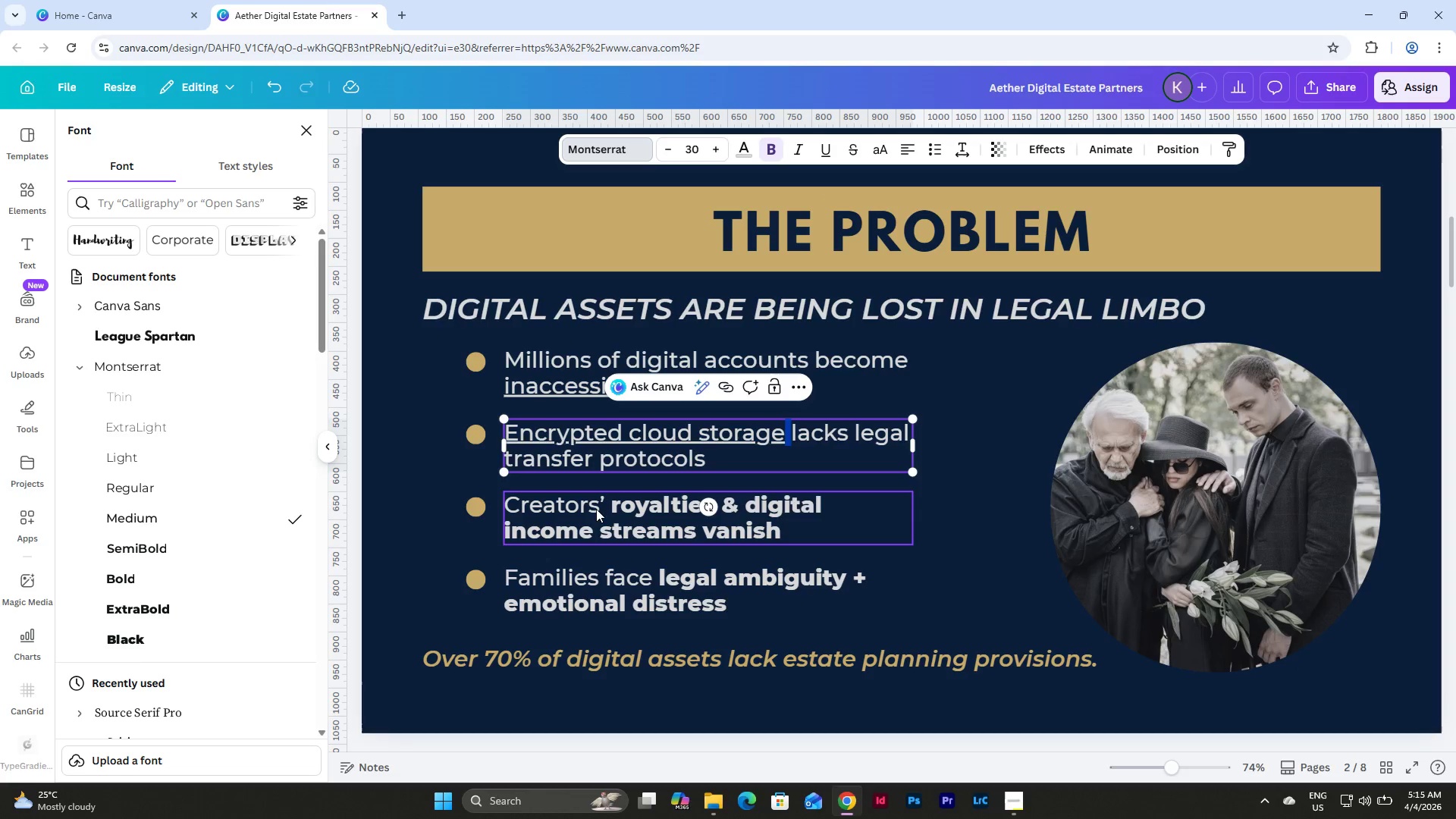 
left_click([712, 516])
 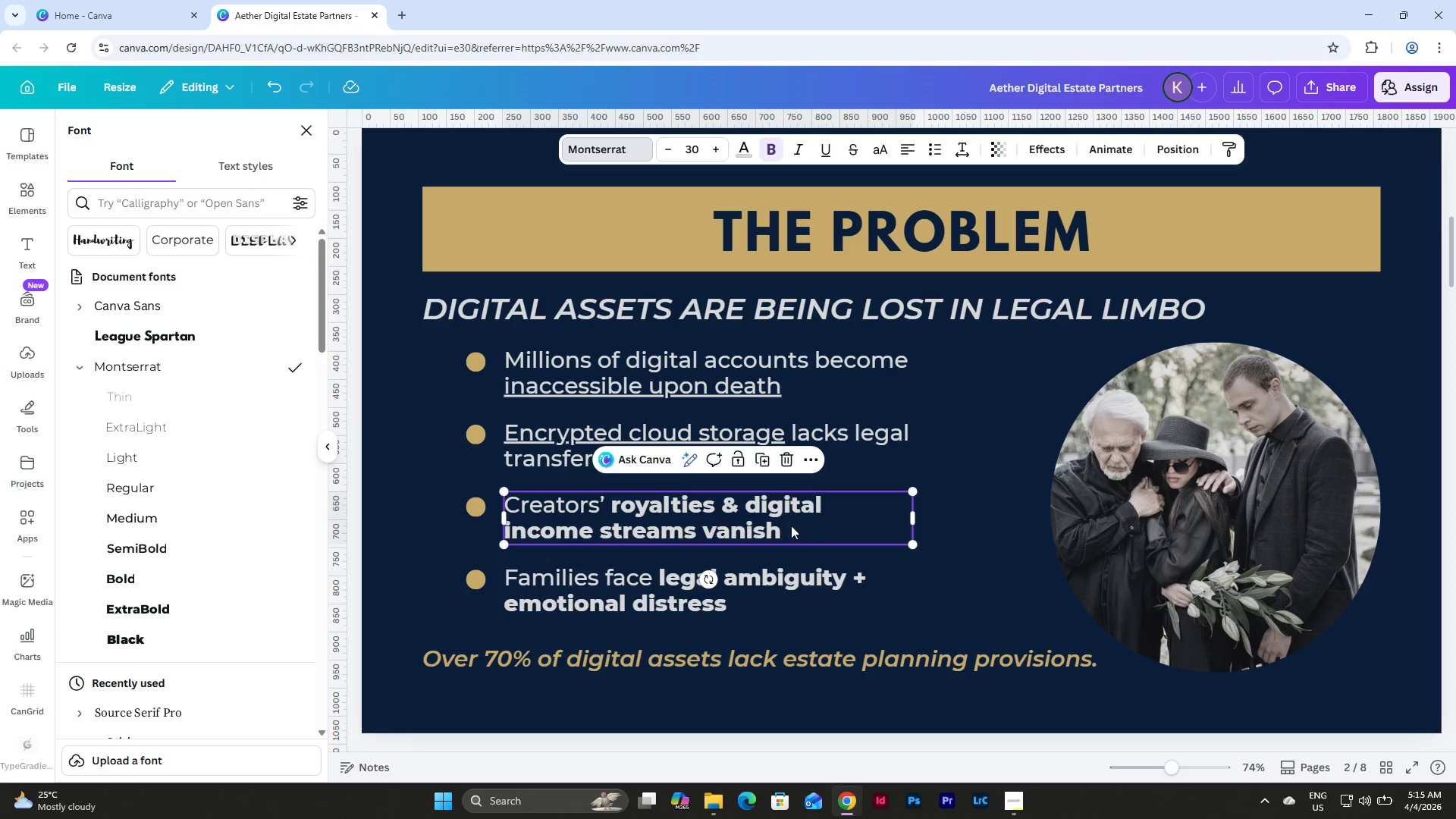 
left_click([822, 531])
 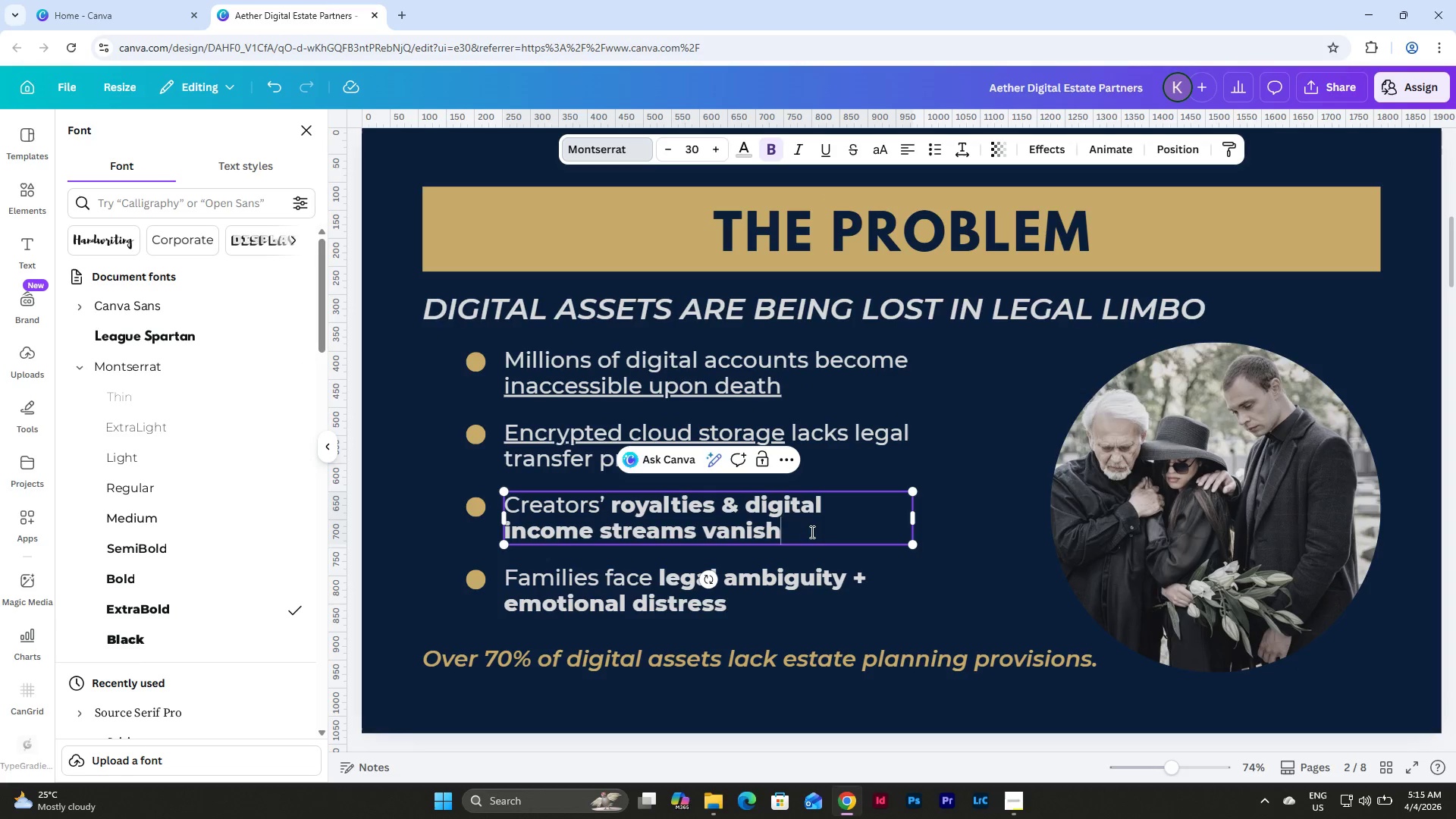 
left_click_drag(start_coordinate=[811, 532], to_coordinate=[604, 501])
 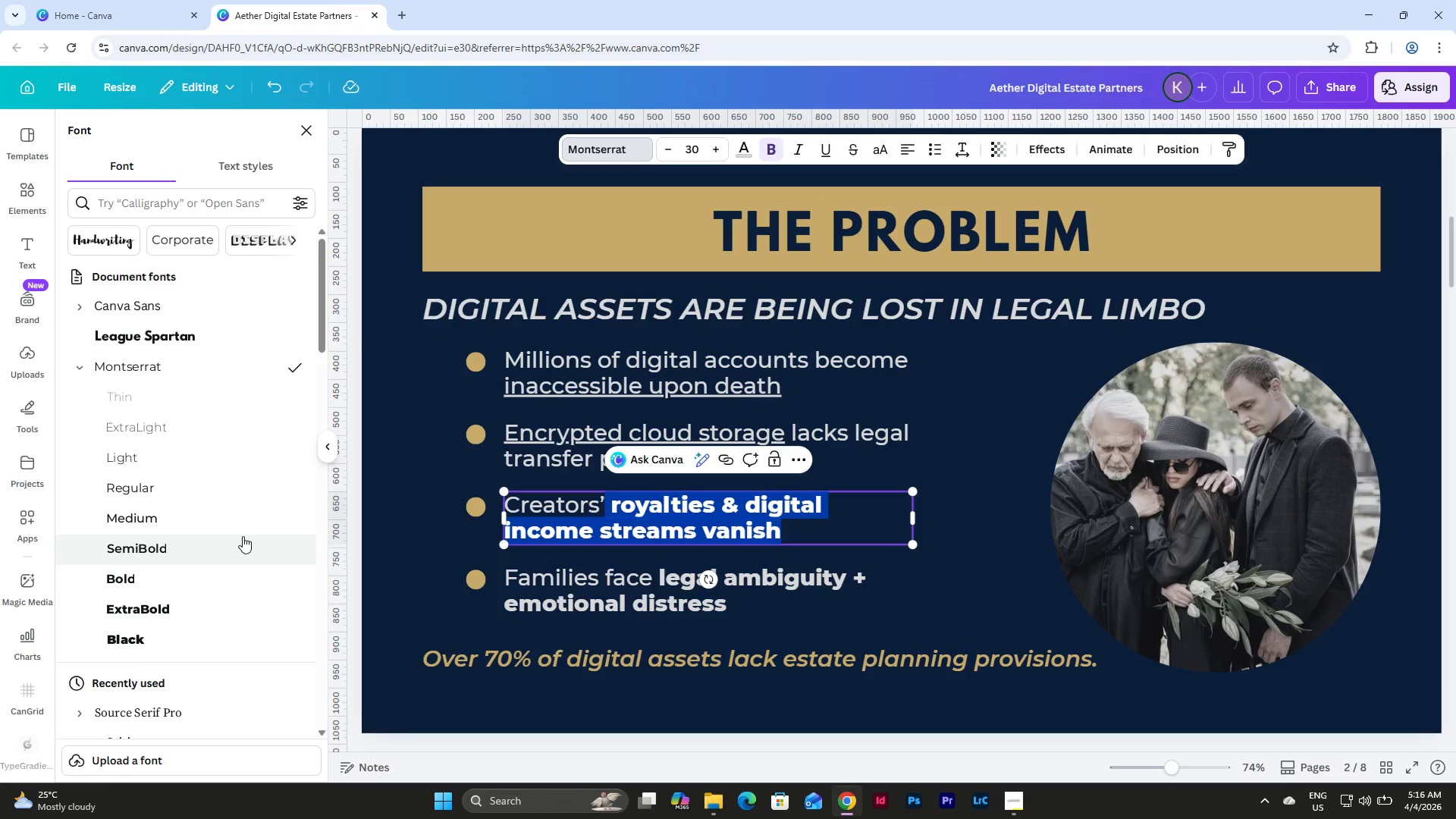 
left_click([237, 519])
 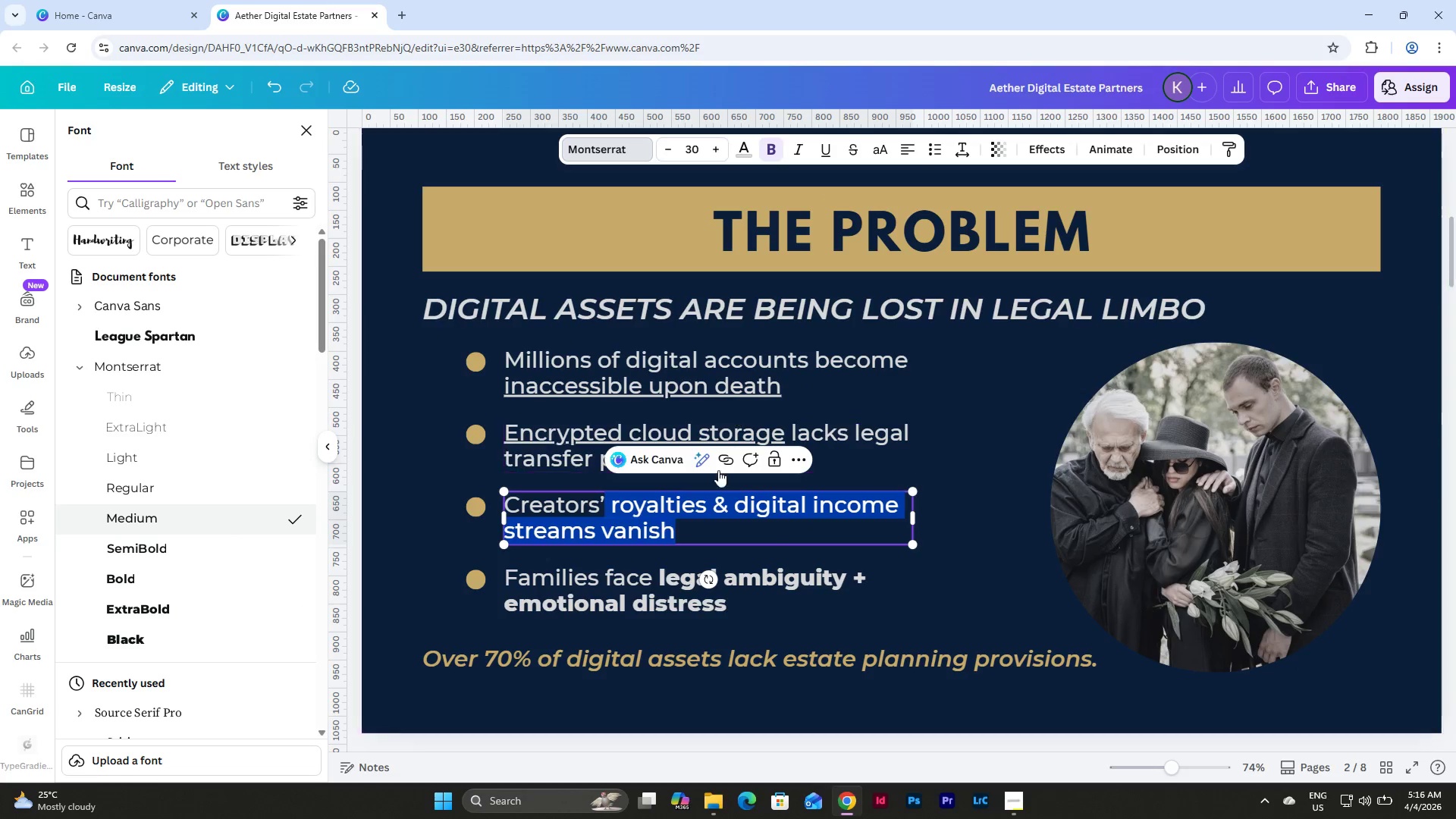 
left_click([665, 510])
 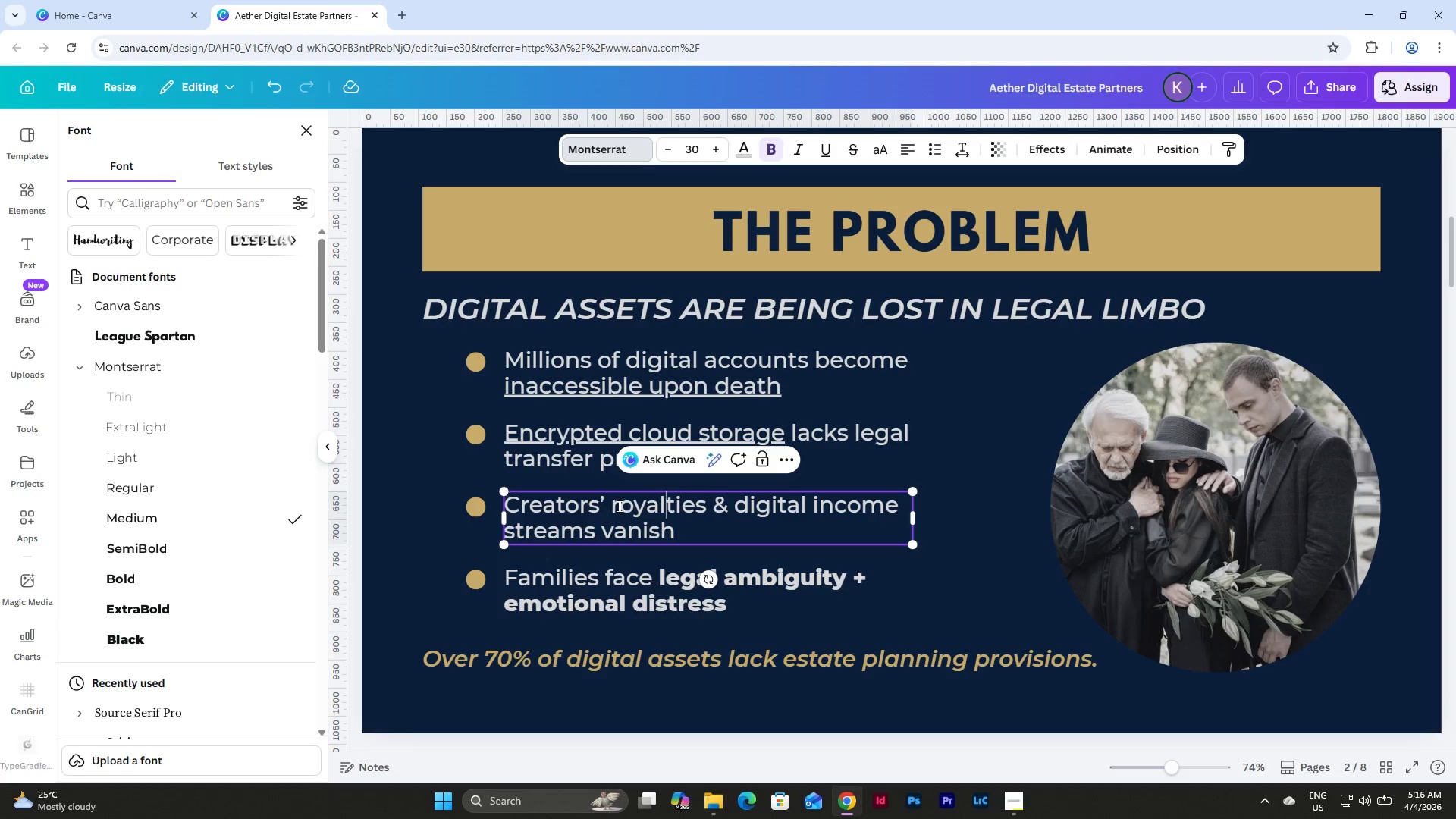 
left_click_drag(start_coordinate=[614, 506], to_coordinate=[699, 535])
 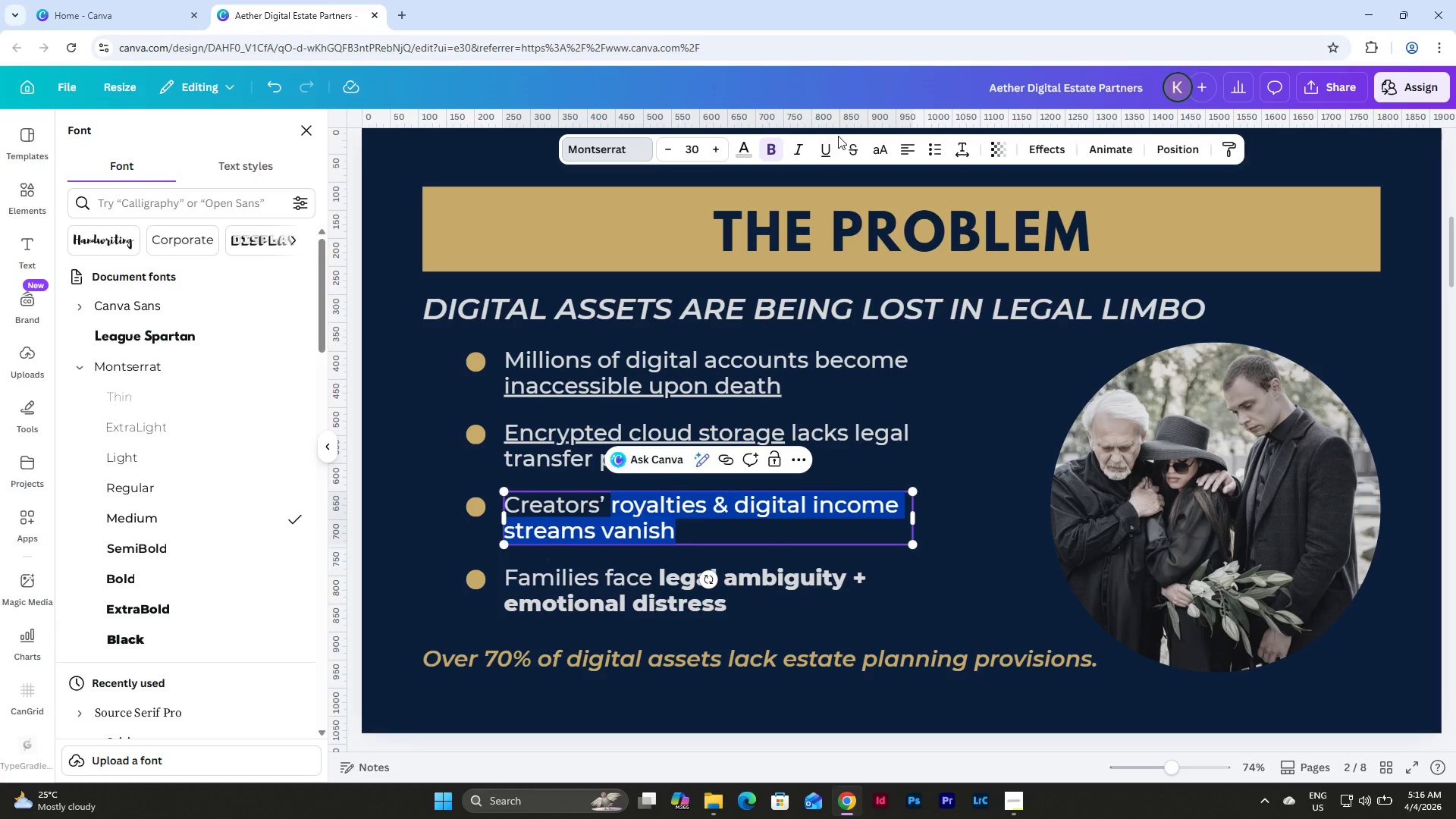 
left_click([826, 147])
 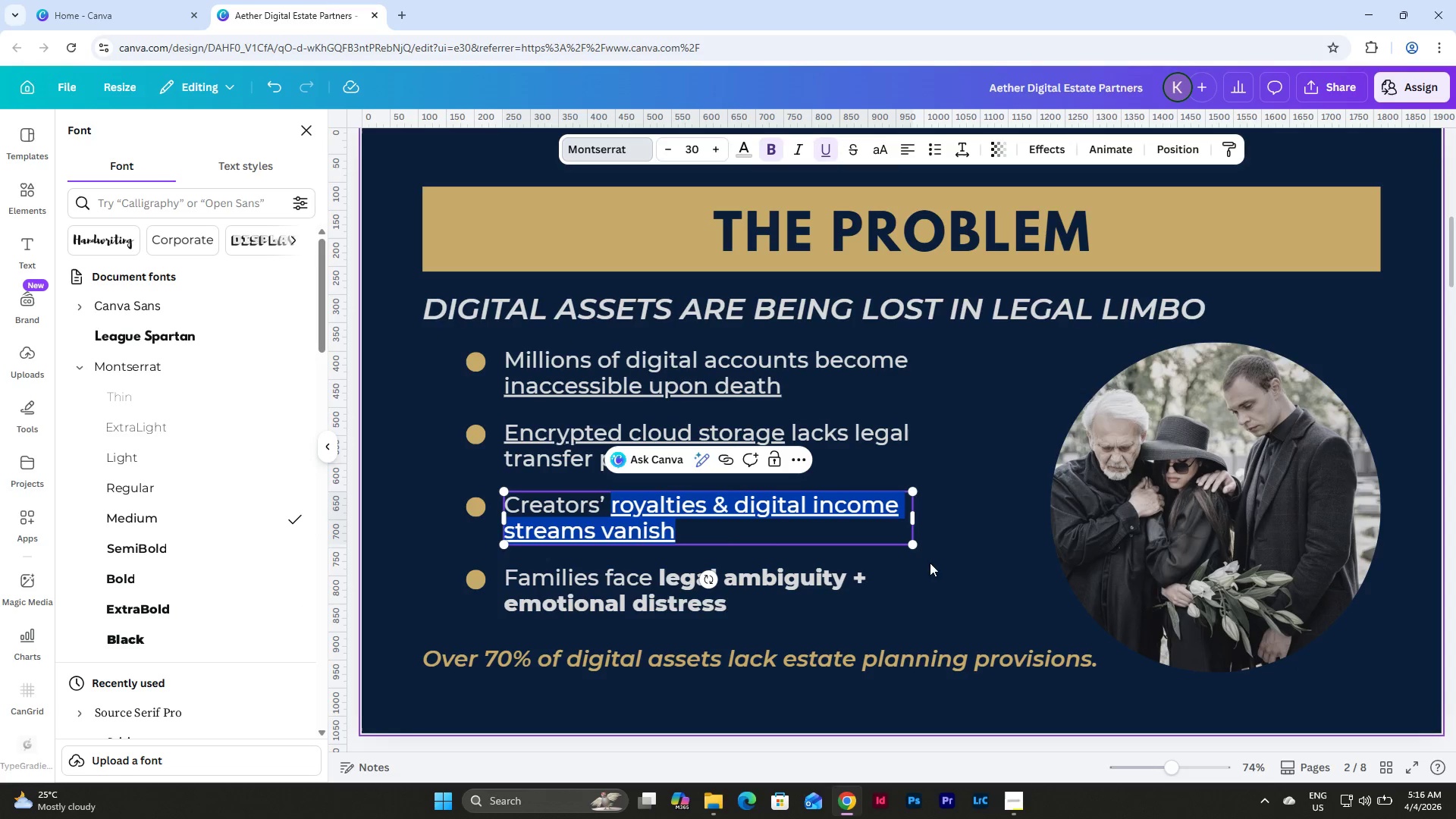 
left_click([973, 557])
 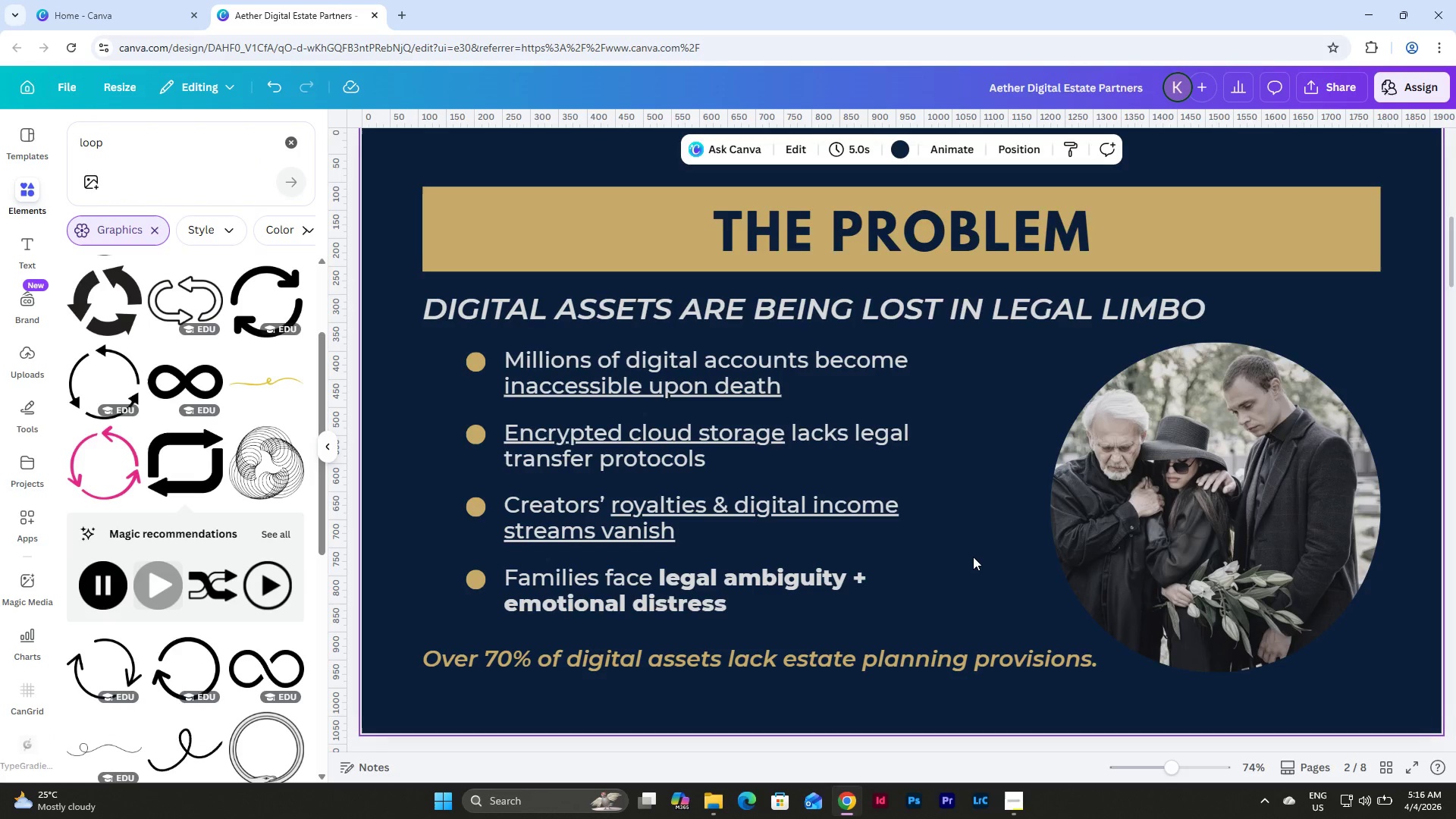 
scroll: coordinate [973, 557], scroll_direction: up, amount: 1.0
 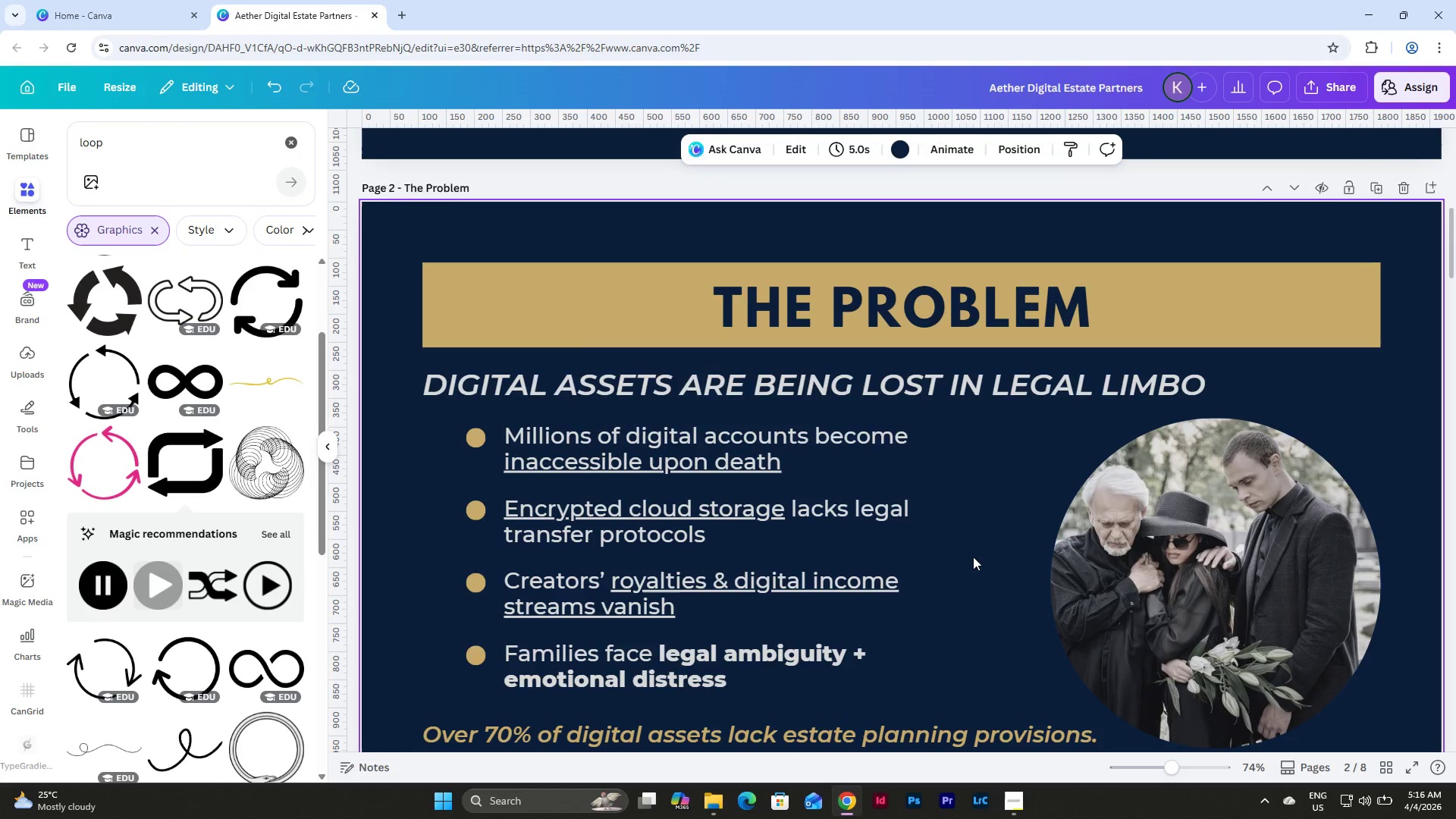 
scroll: coordinate [973, 557], scroll_direction: down, amount: 3.0
 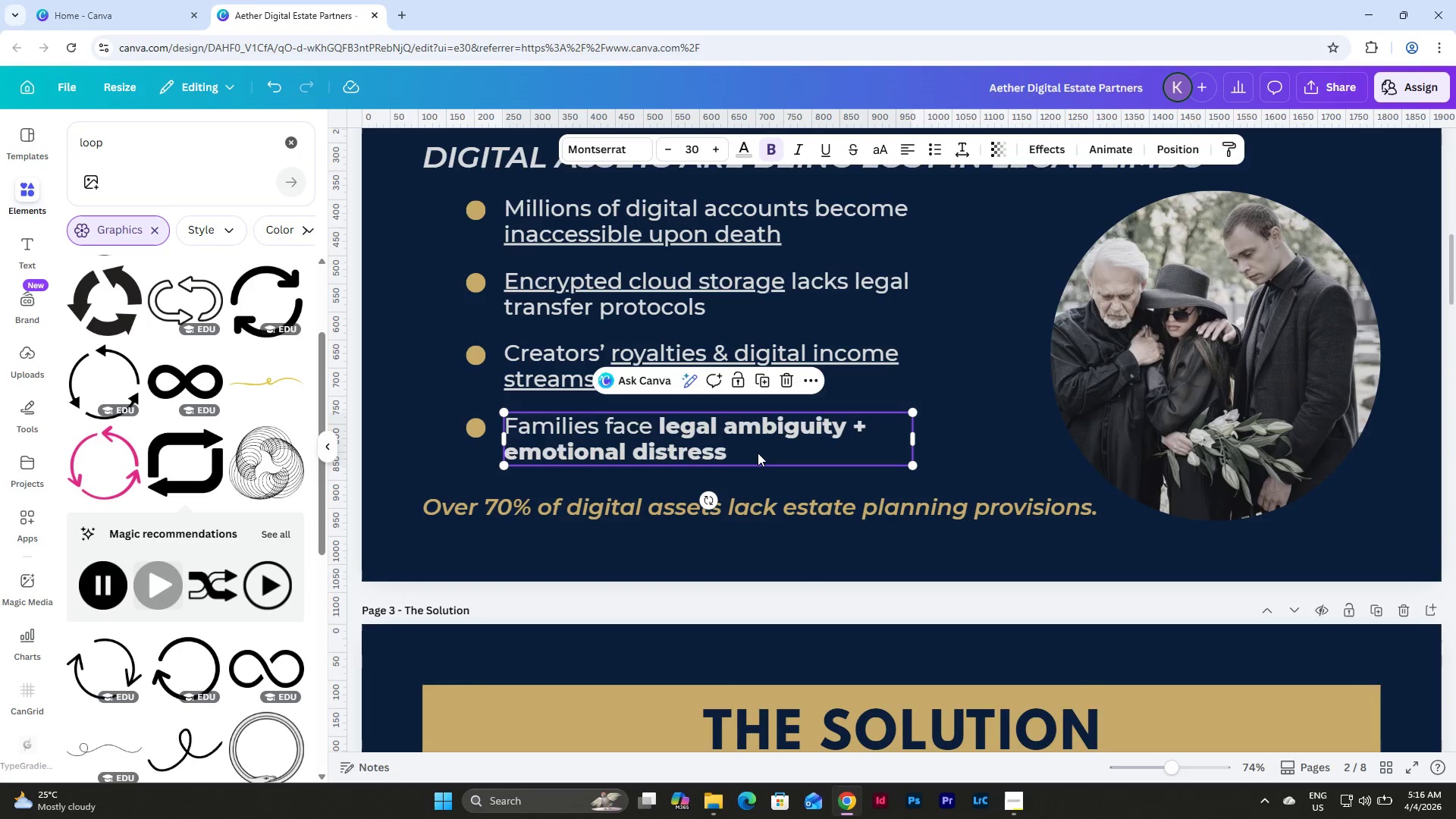 
double_click([758, 453])
 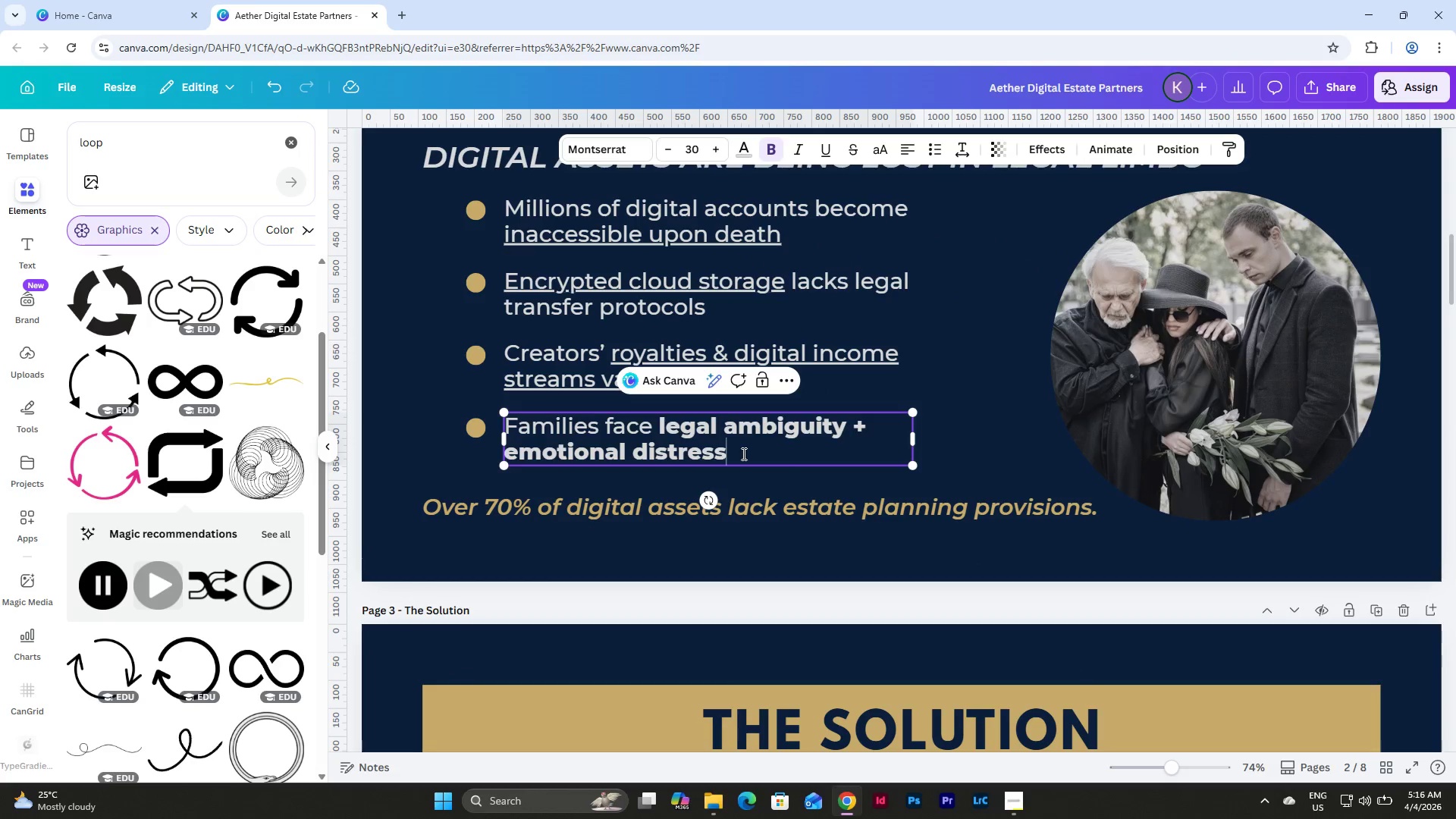 
left_click_drag(start_coordinate=[742, 453], to_coordinate=[662, 425])
 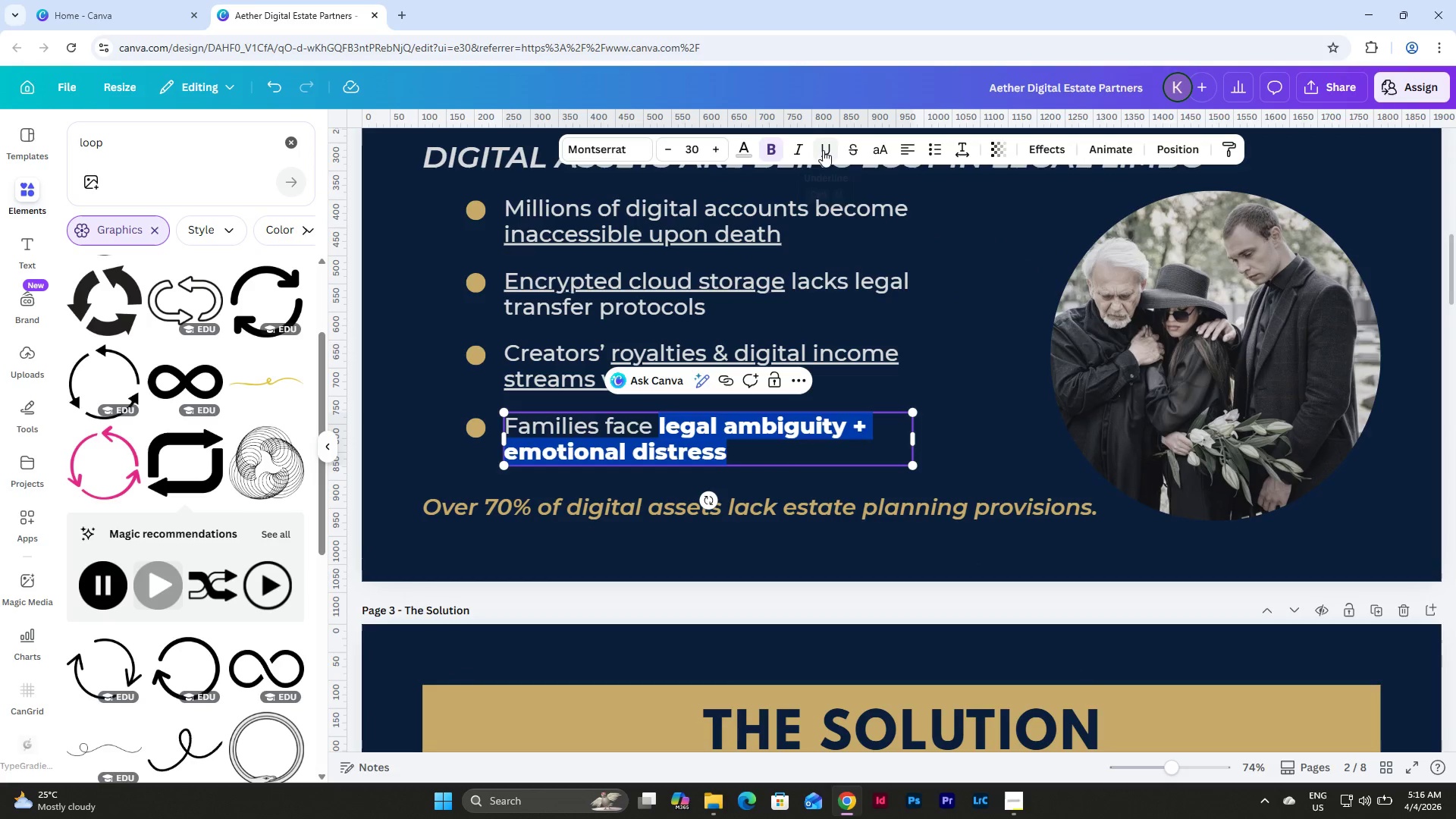 
left_click([826, 149])
 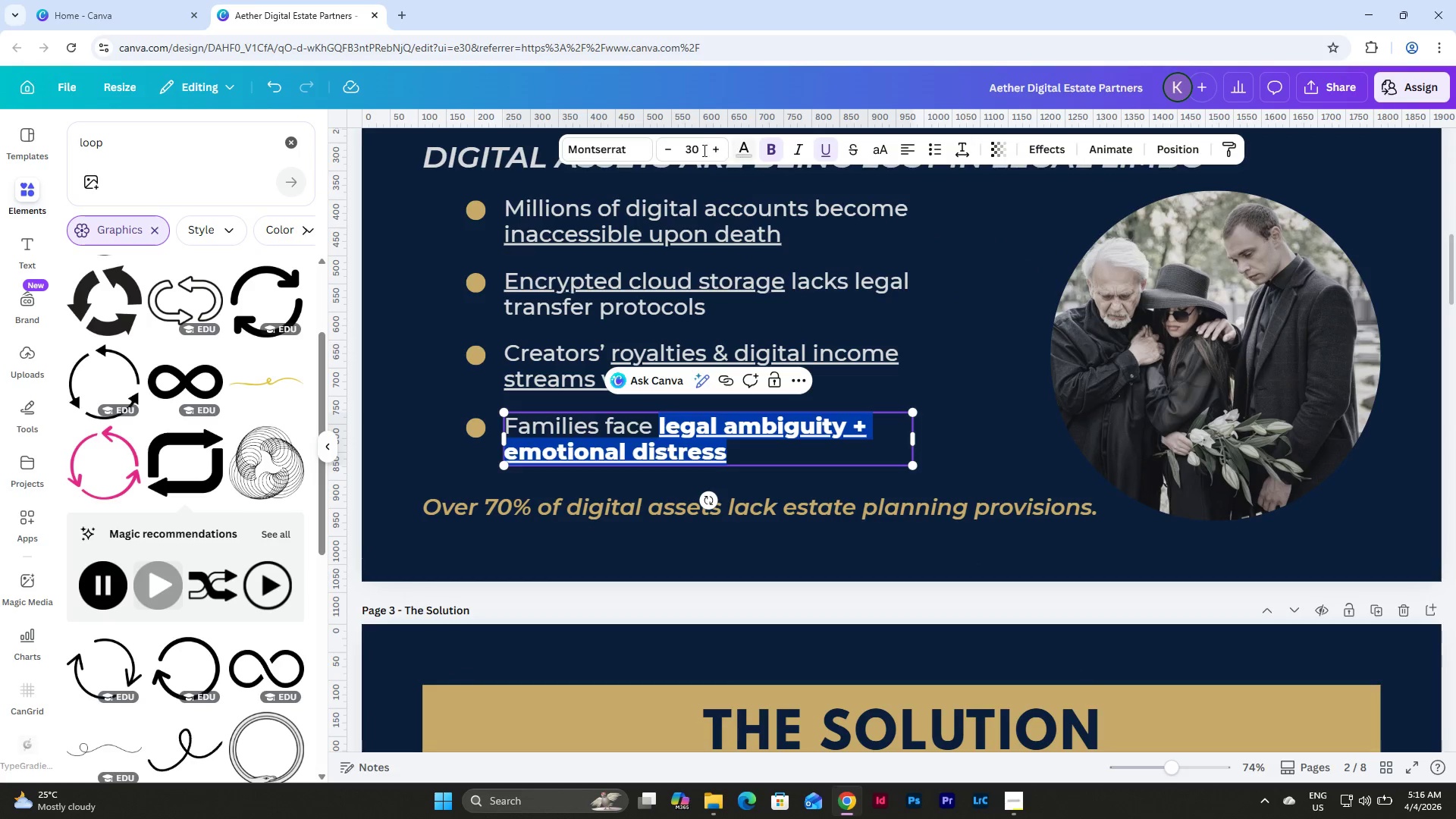 
left_click([601, 148])
 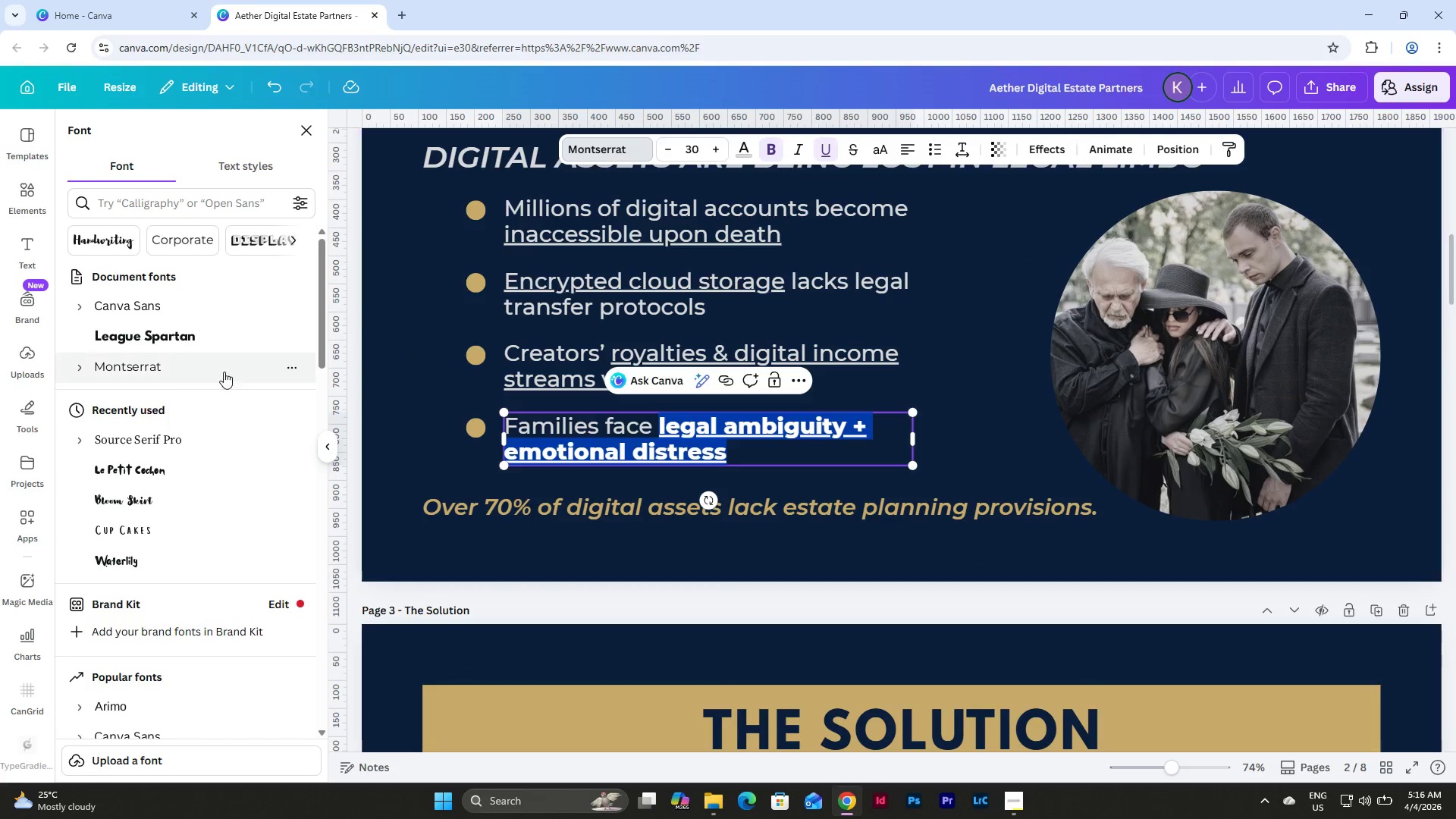 
left_click([96, 359])
 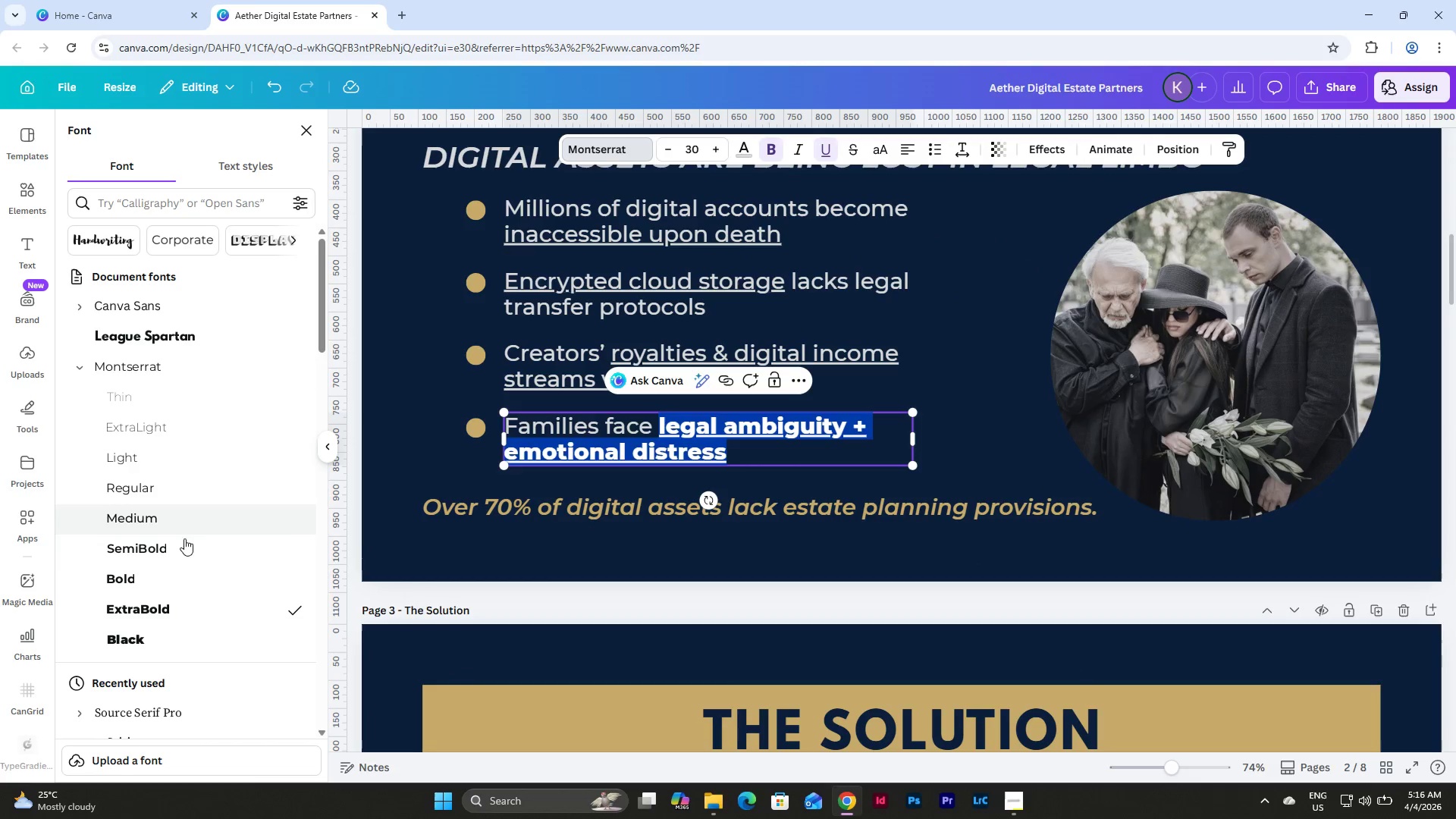 
left_click([202, 520])
 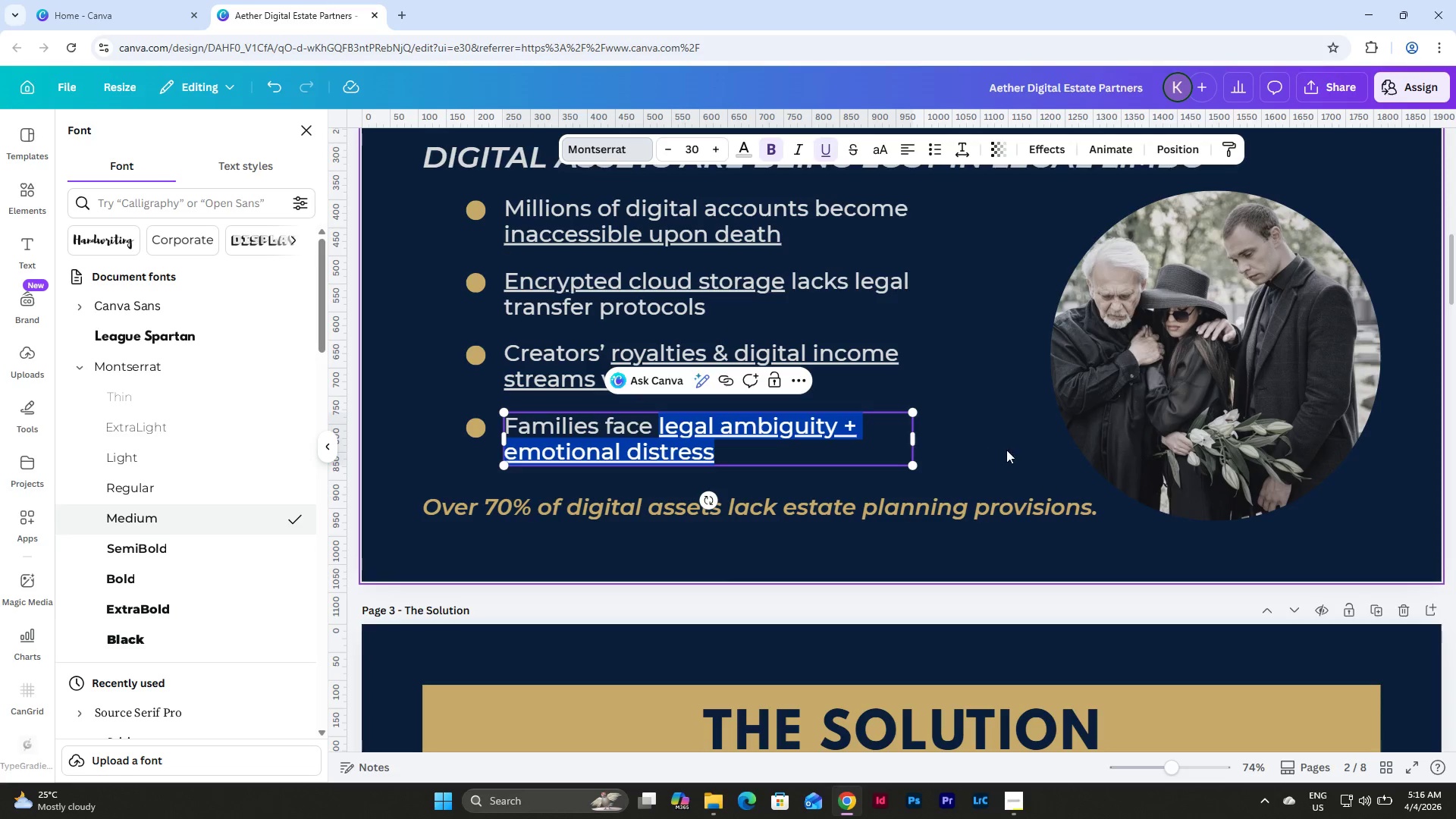 
left_click([984, 435])
 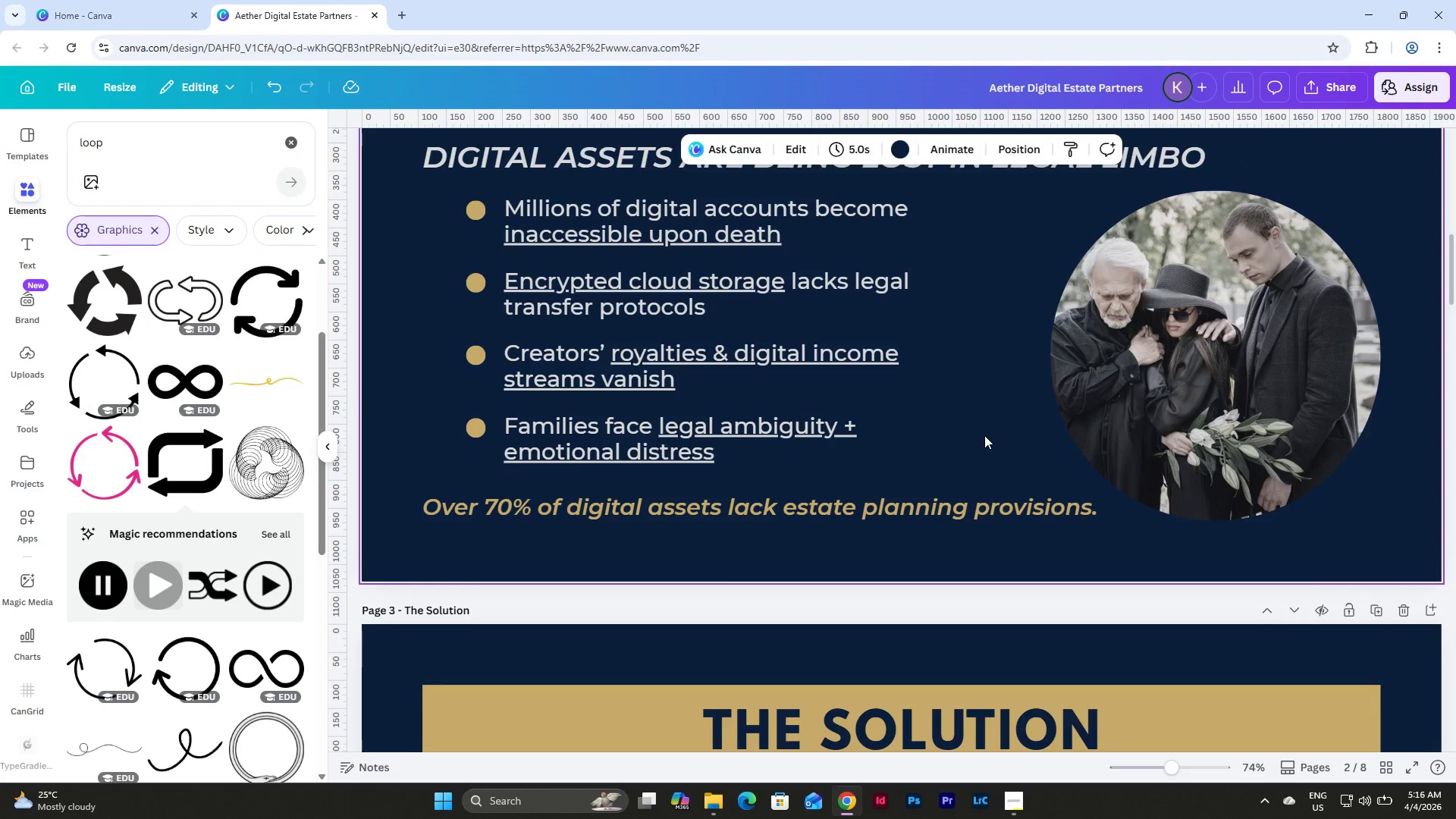 
scroll: coordinate [984, 435], scroll_direction: up, amount: 2.0
 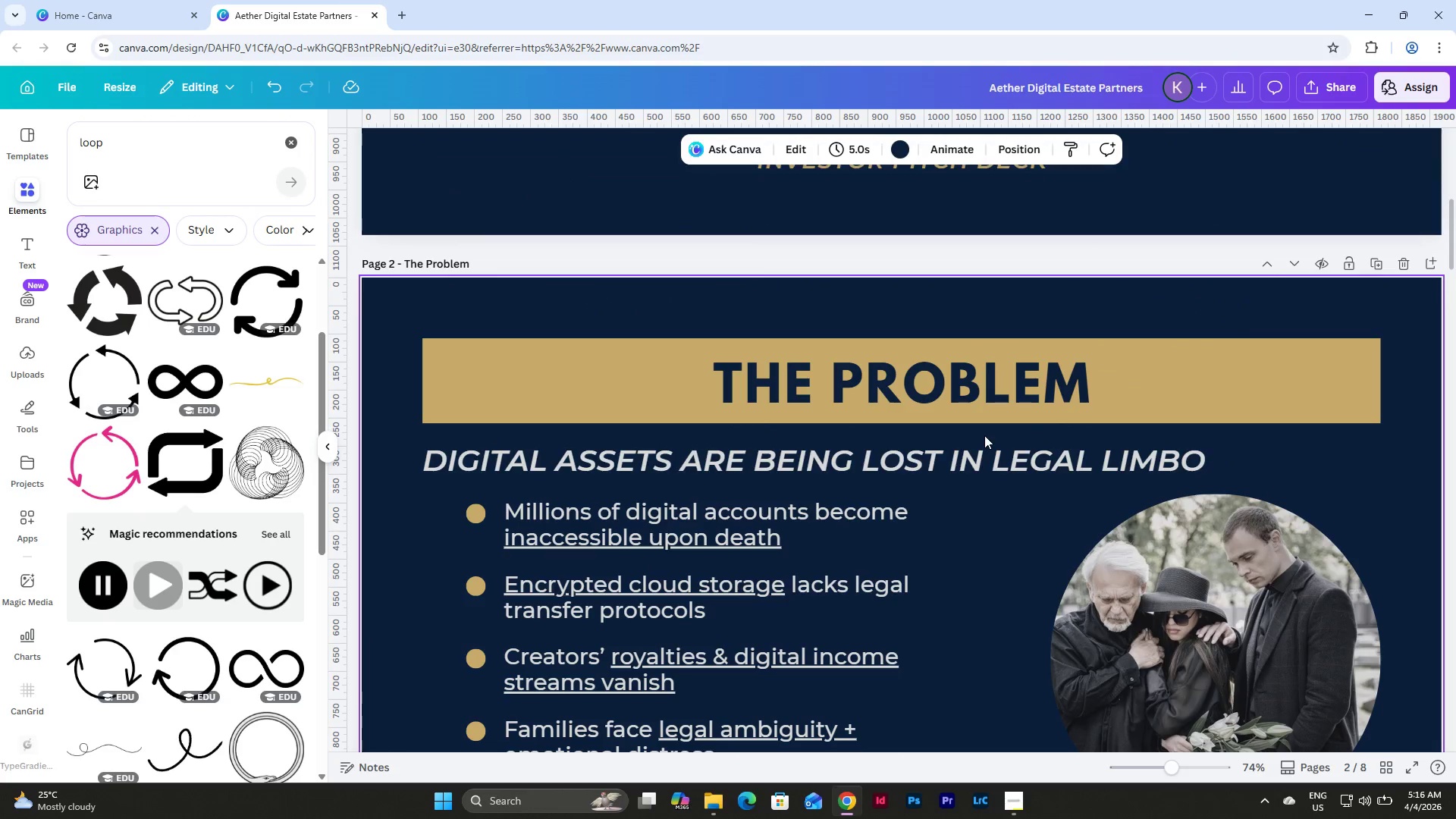 
scroll: coordinate [984, 435], scroll_direction: down, amount: 4.0
 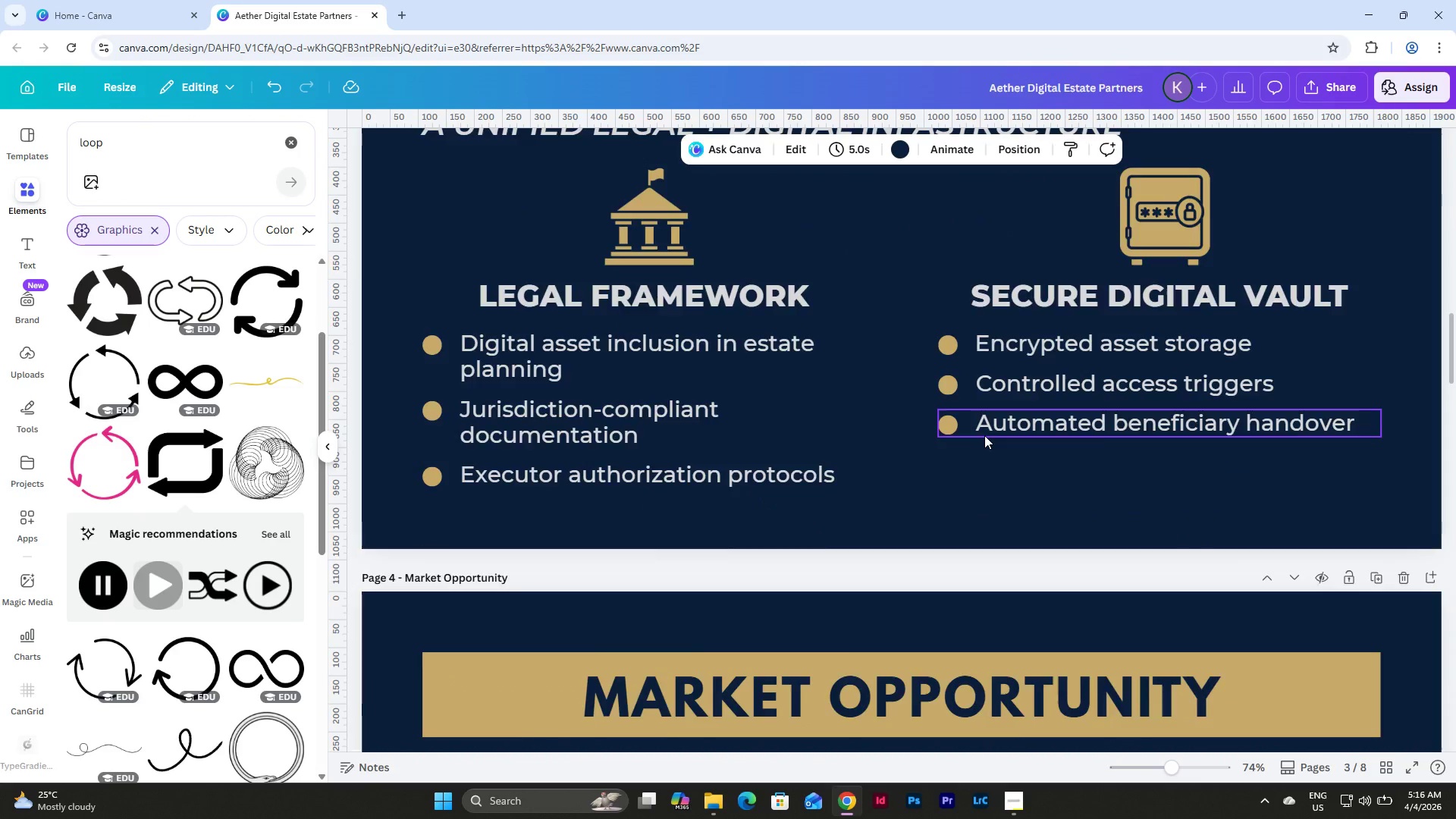 
scroll: coordinate [984, 435], scroll_direction: up, amount: 4.0
 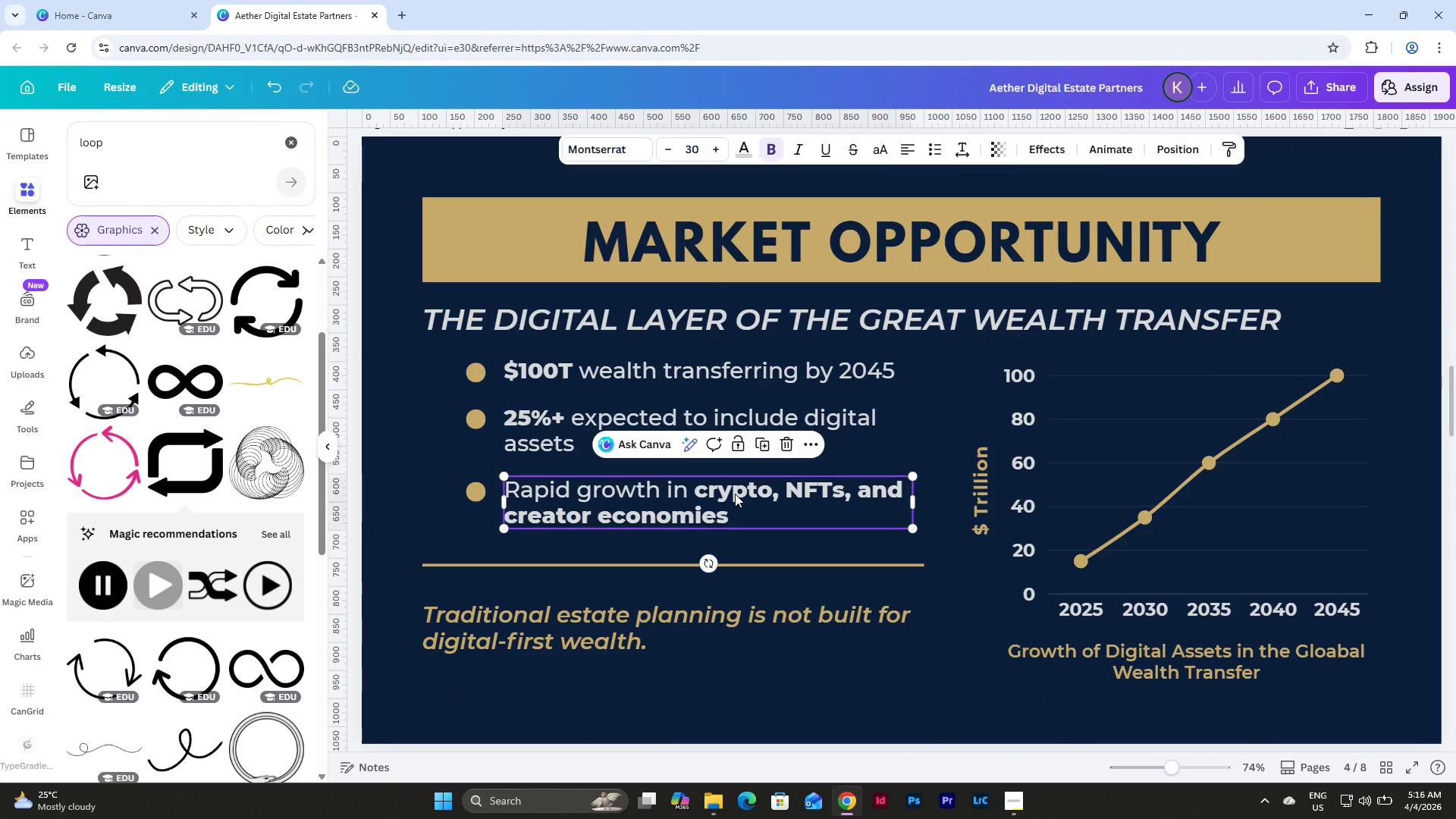 
double_click([726, 494])
 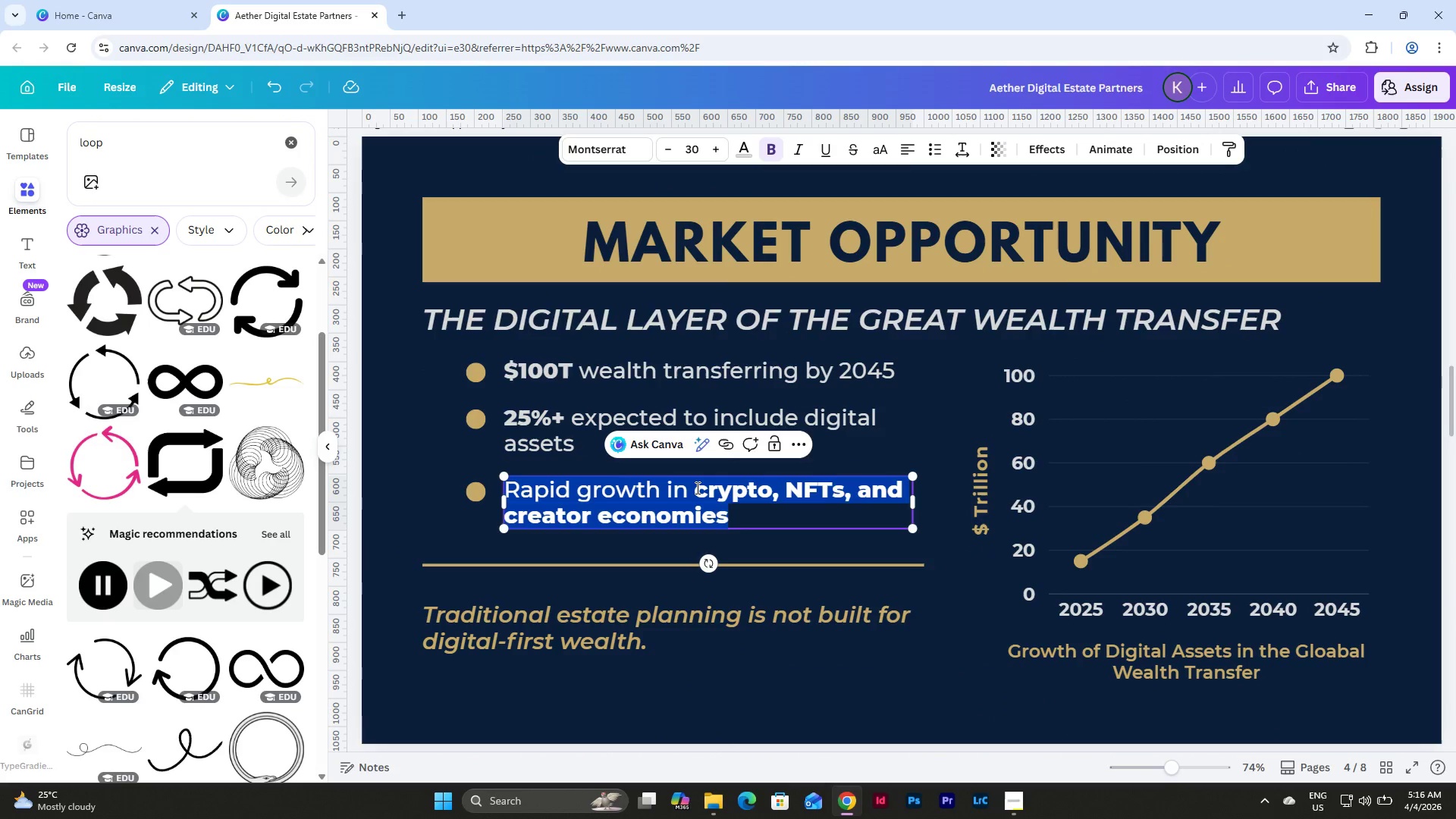 
left_click([696, 488])
 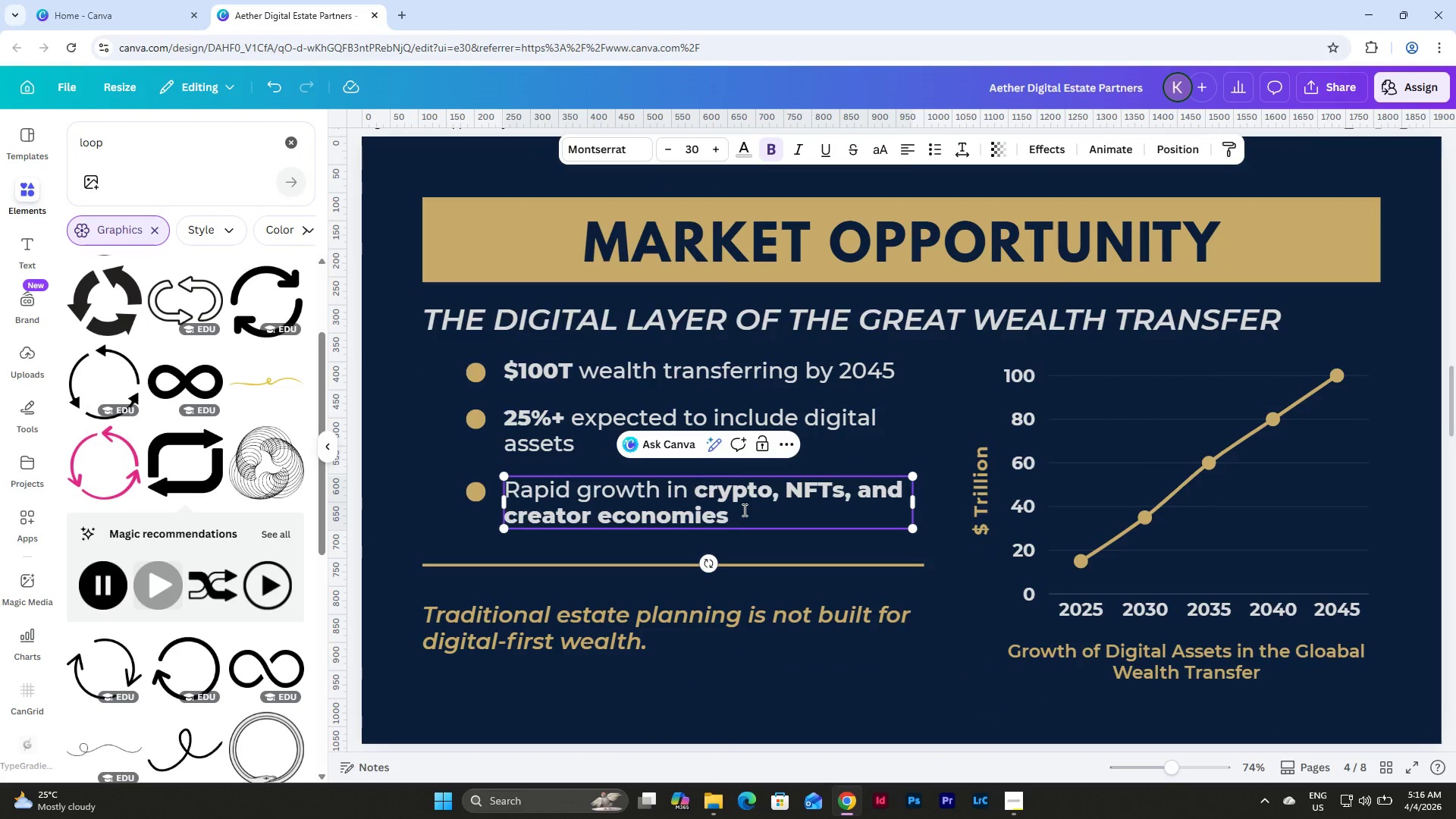 
left_click_drag(start_coordinate=[743, 512], to_coordinate=[698, 487])
 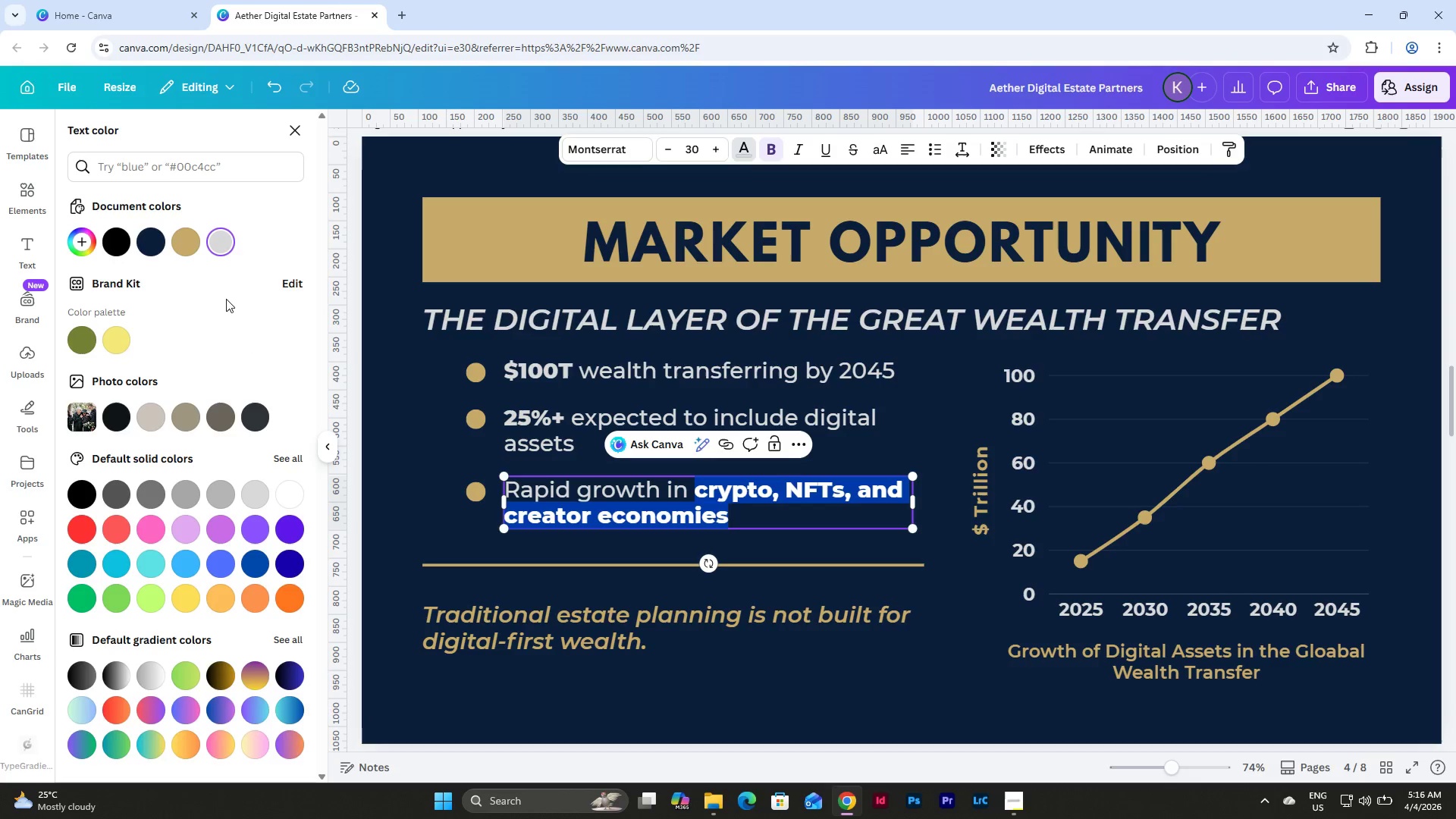 
left_click([198, 244])
 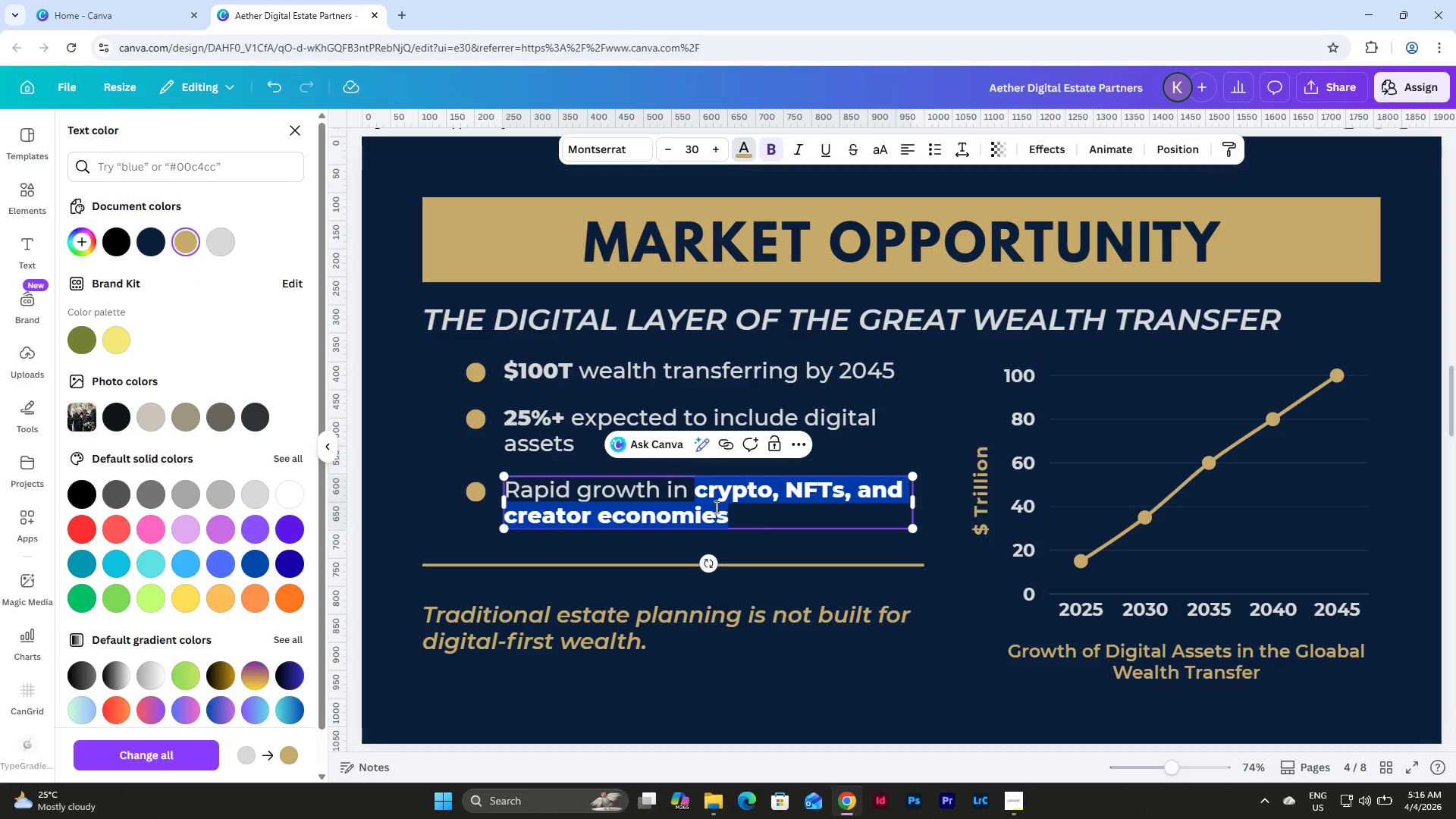 
left_click([791, 510])
 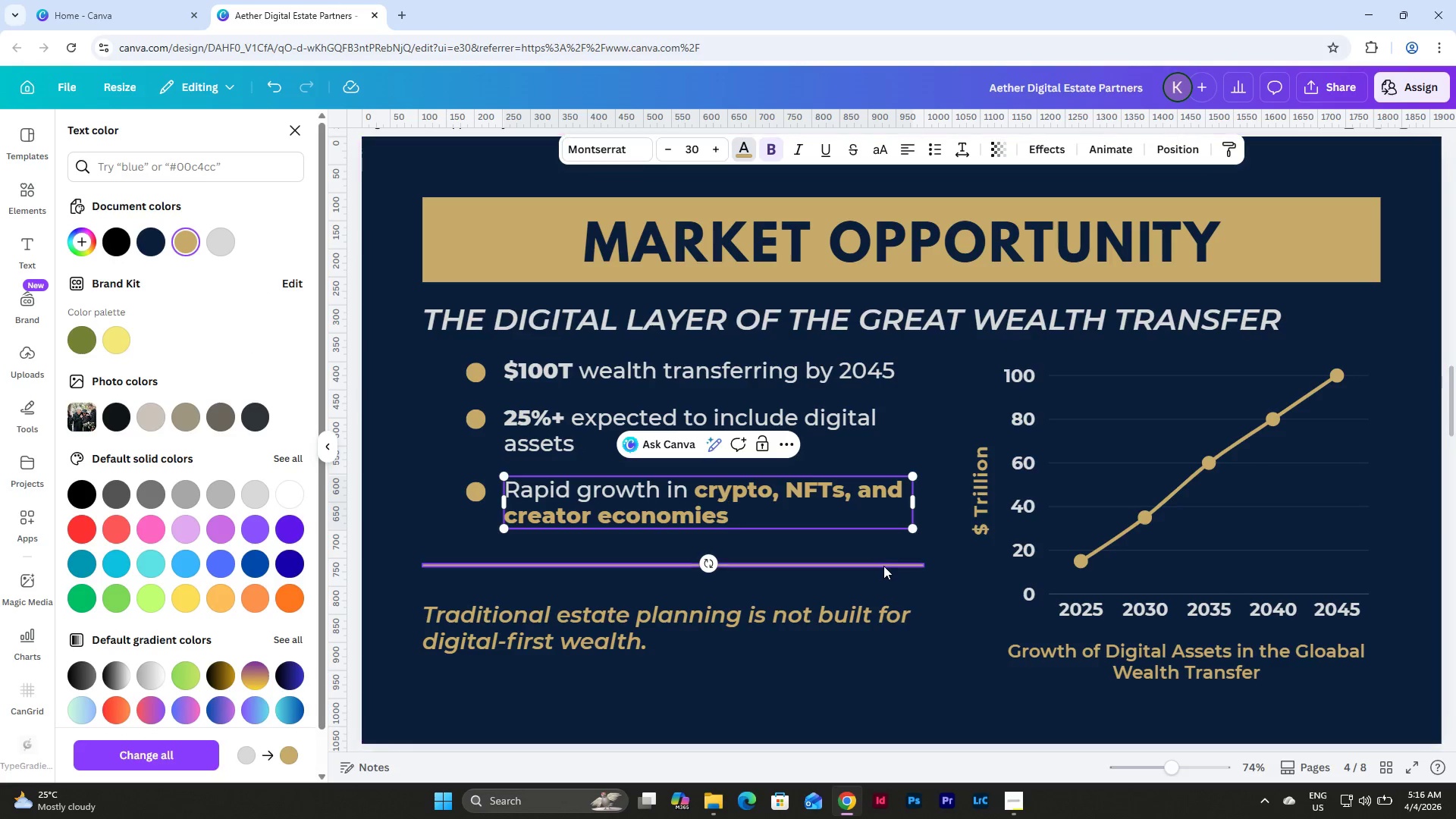 
scroll: coordinate [885, 561], scroll_direction: up, amount: 22.0
 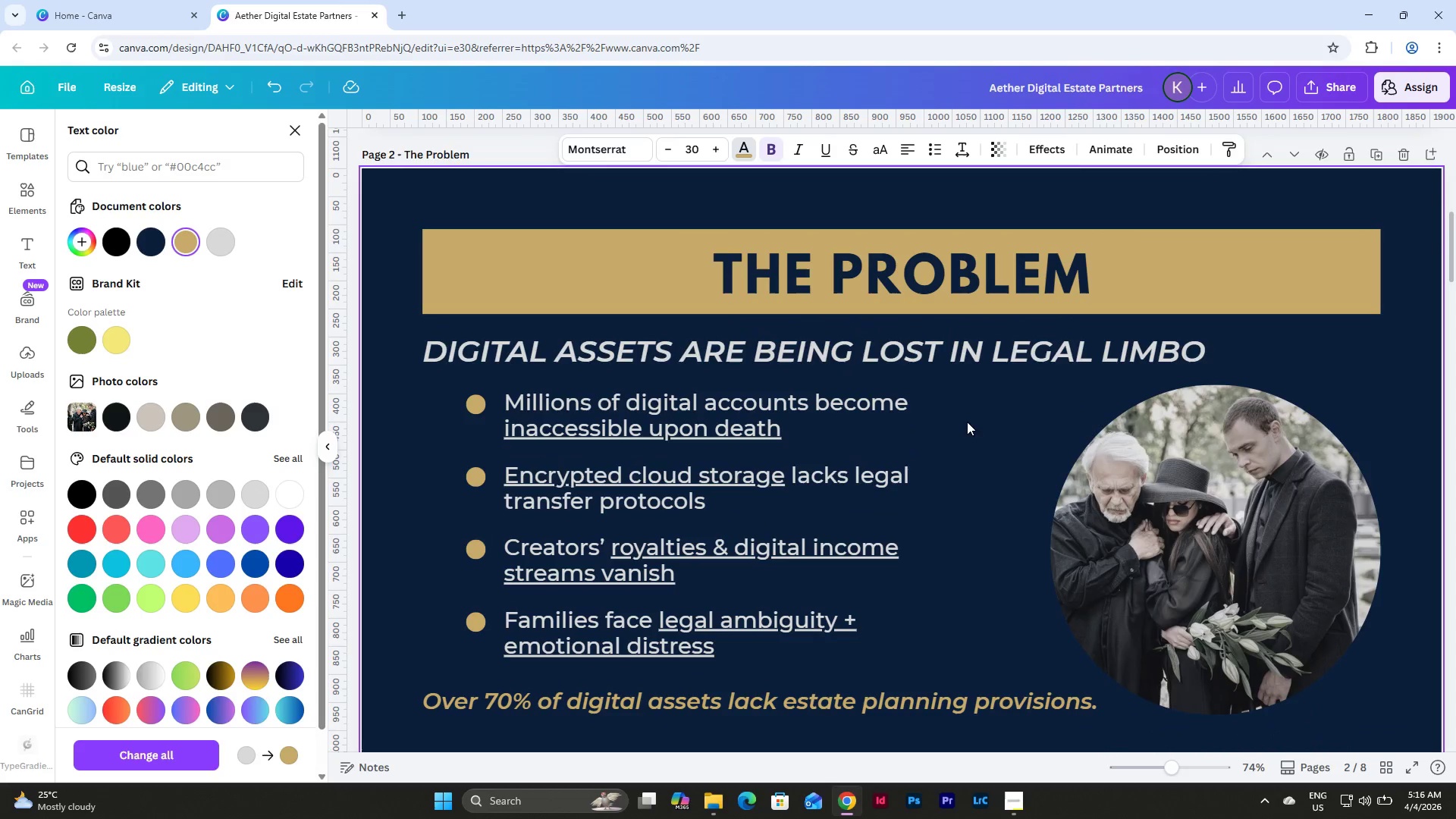 
left_click([987, 401])
 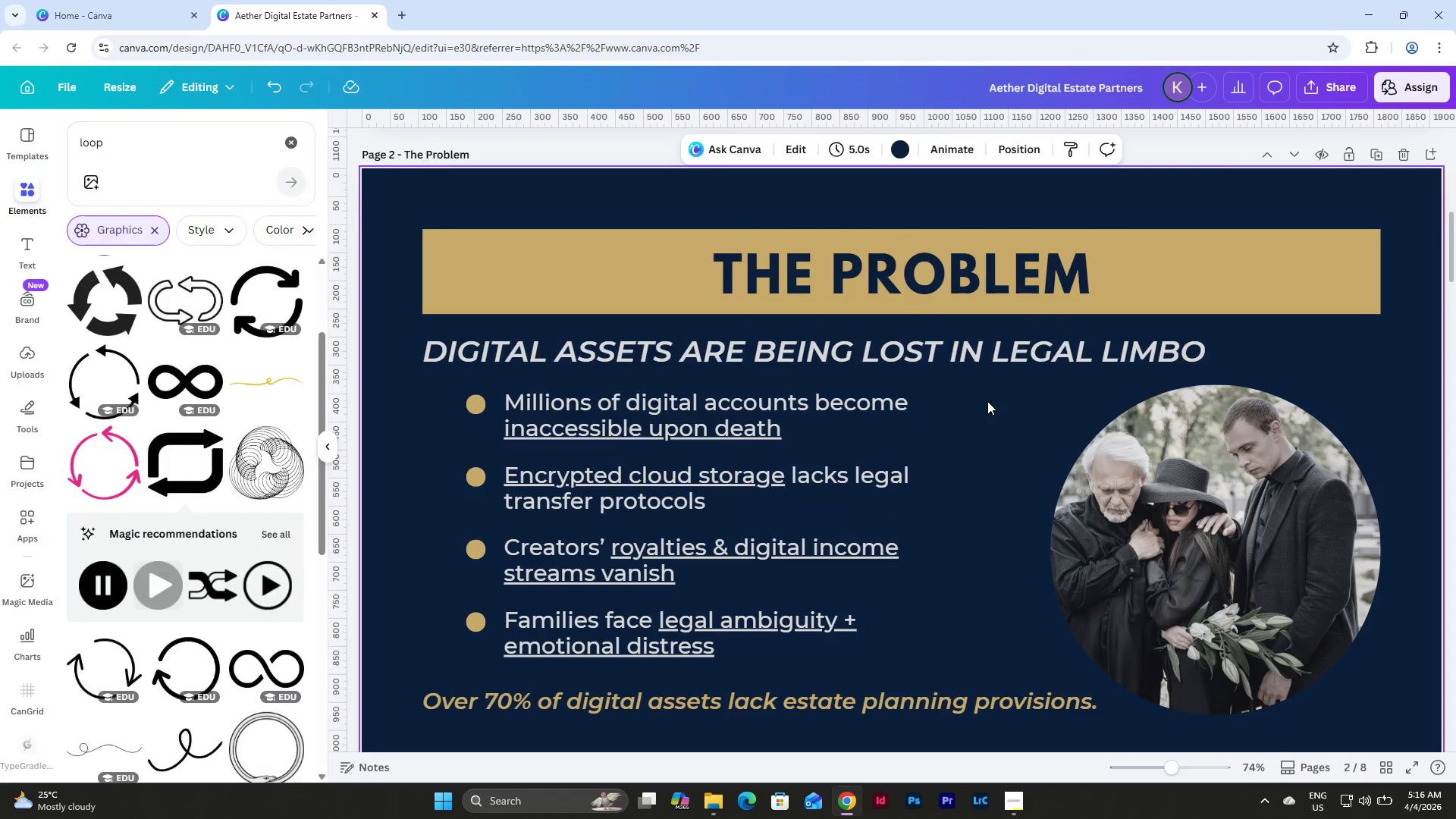 
key(Control+Z)
 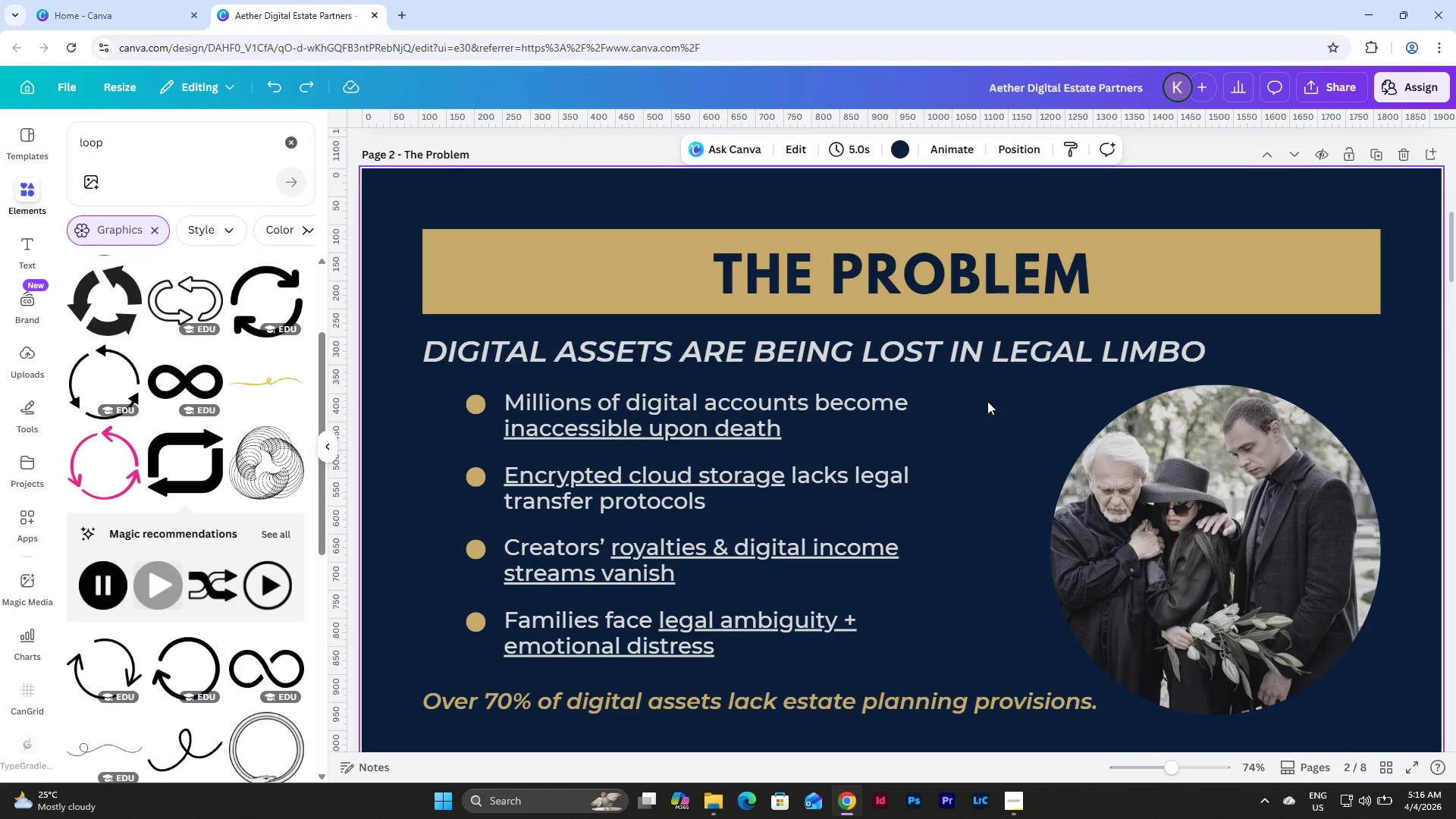 
key(Control+Z)
 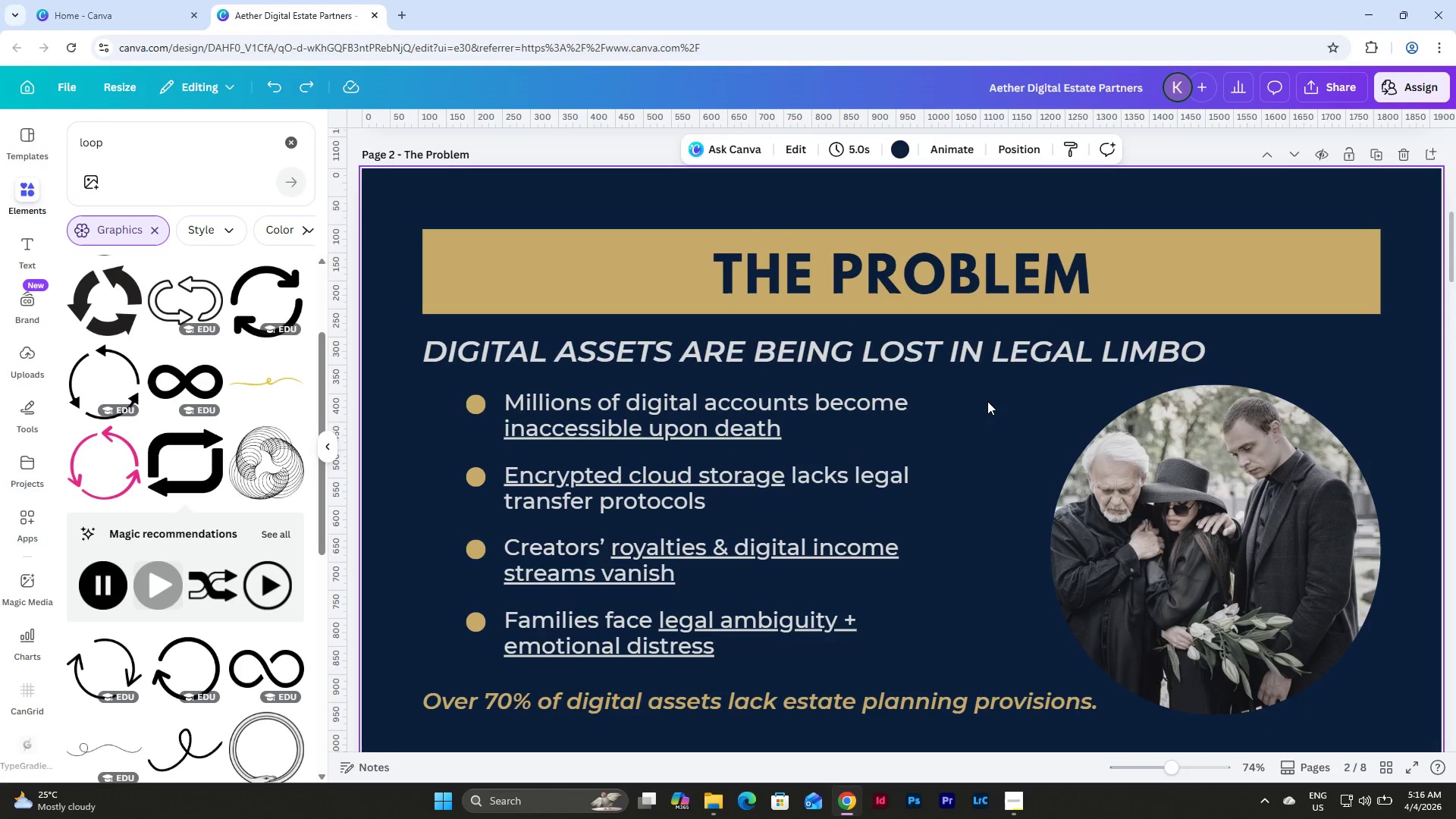 
key(Control+Z)
 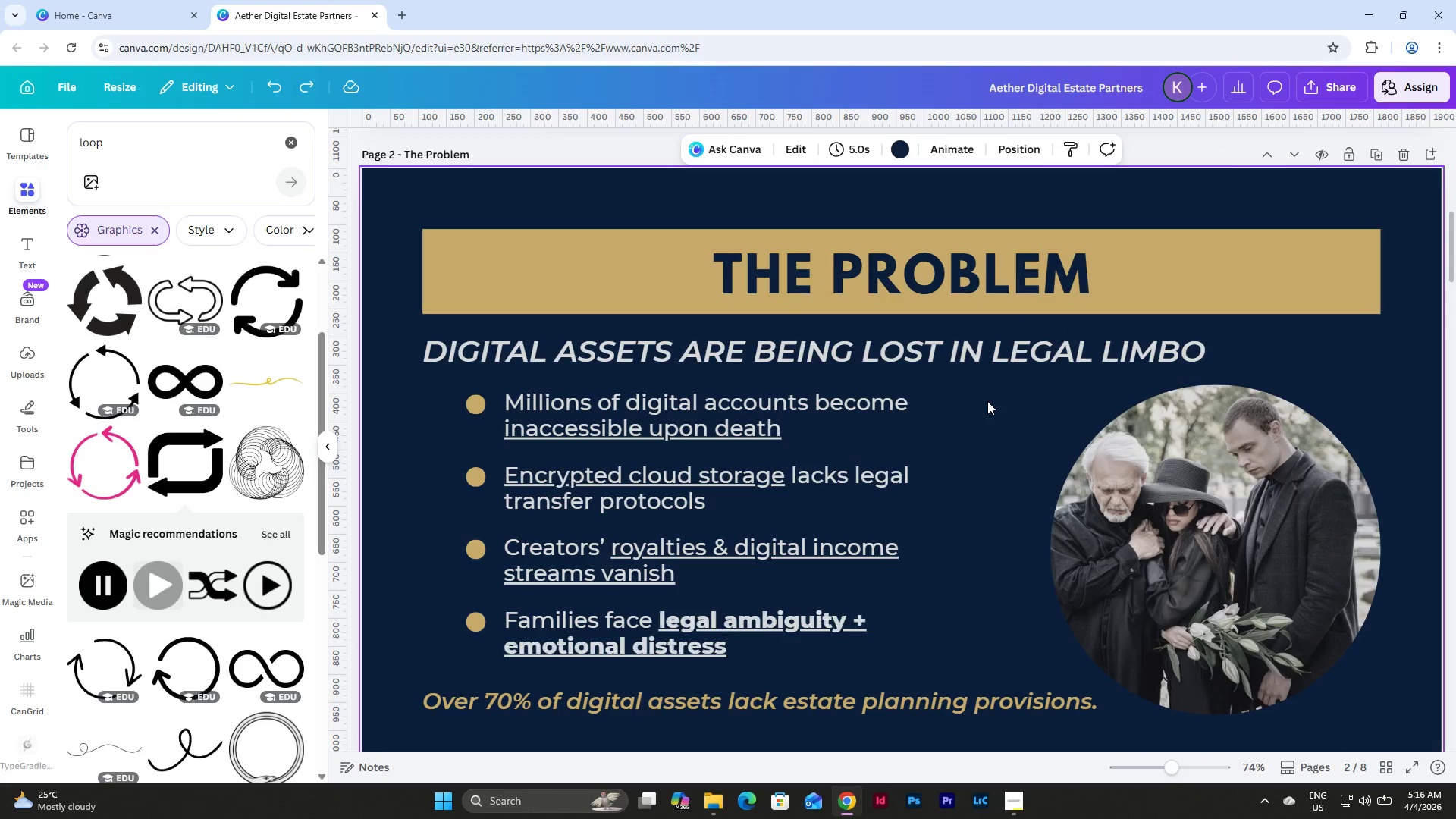 
key(Control+Z)
 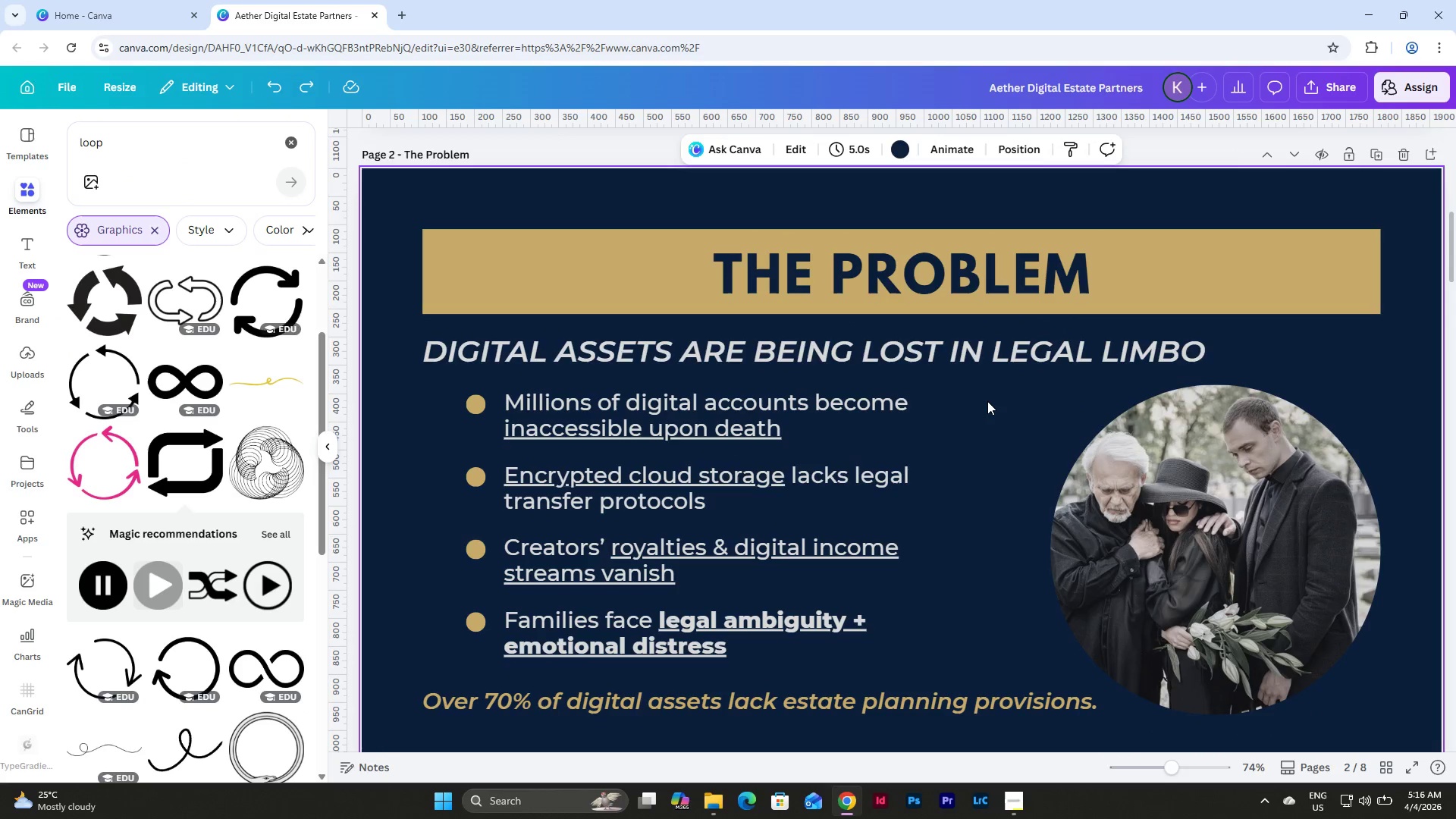 
key(Control+Z)
 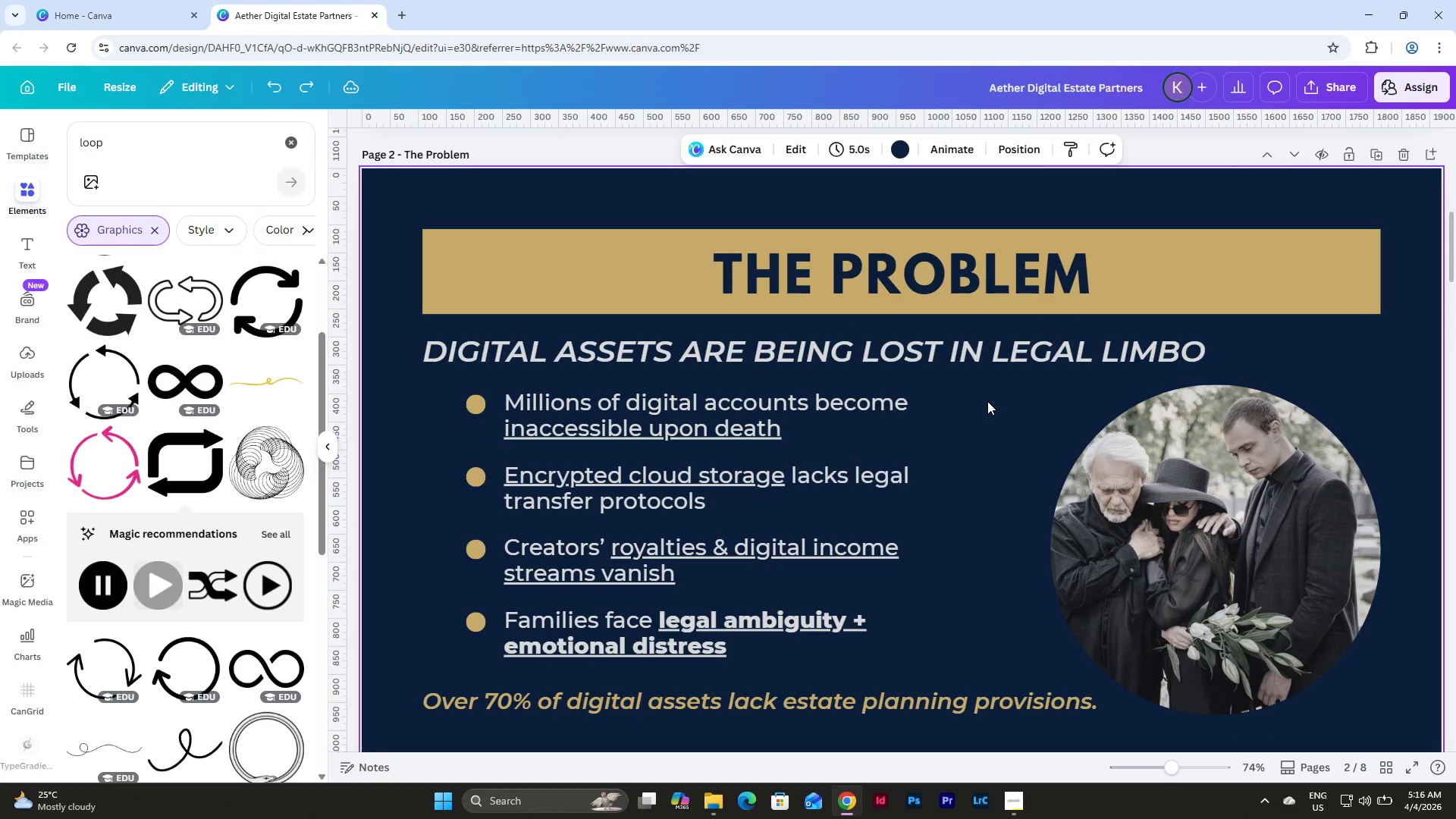 
key(Control+Z)
 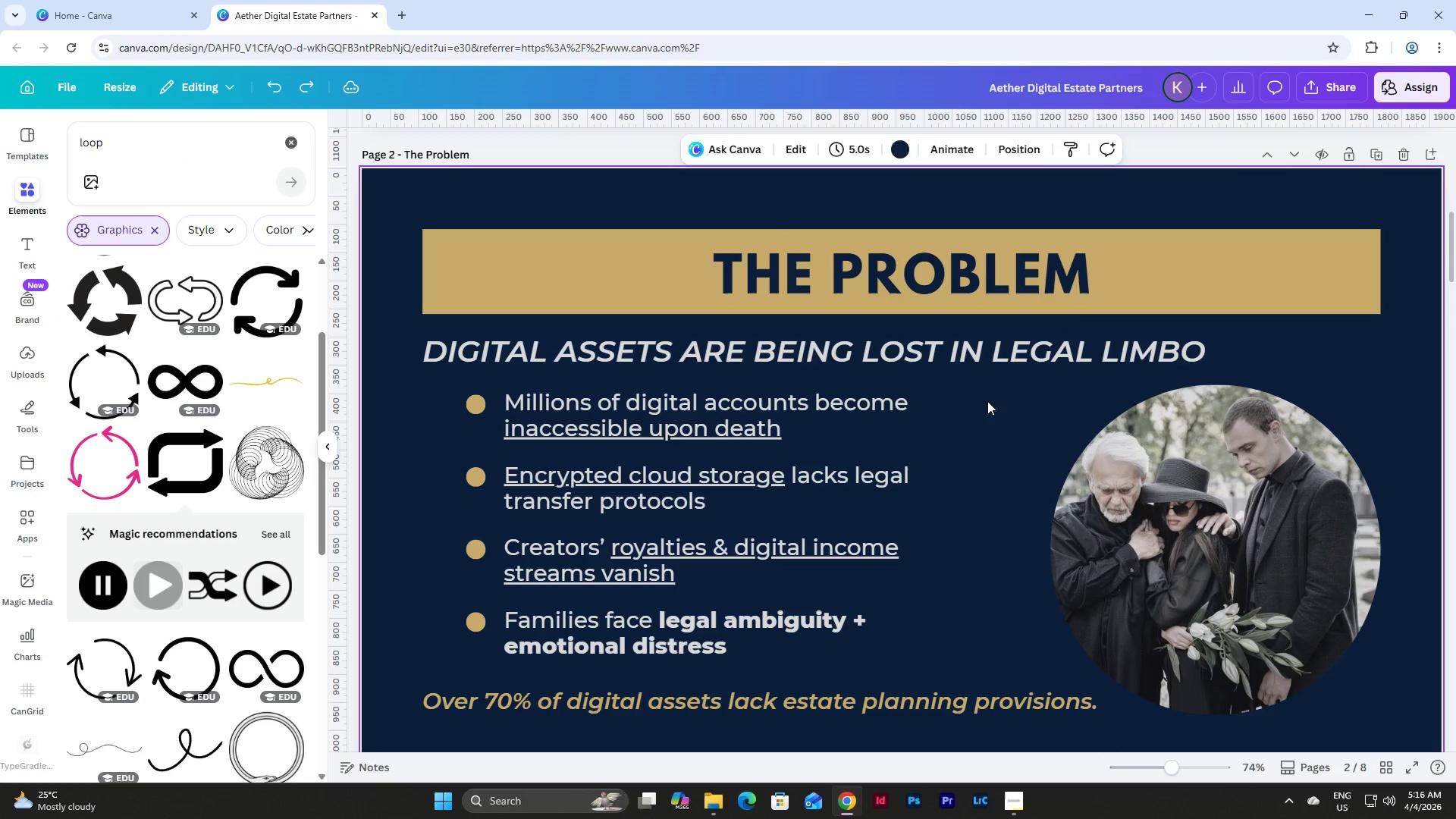 
key(Control+Z)
 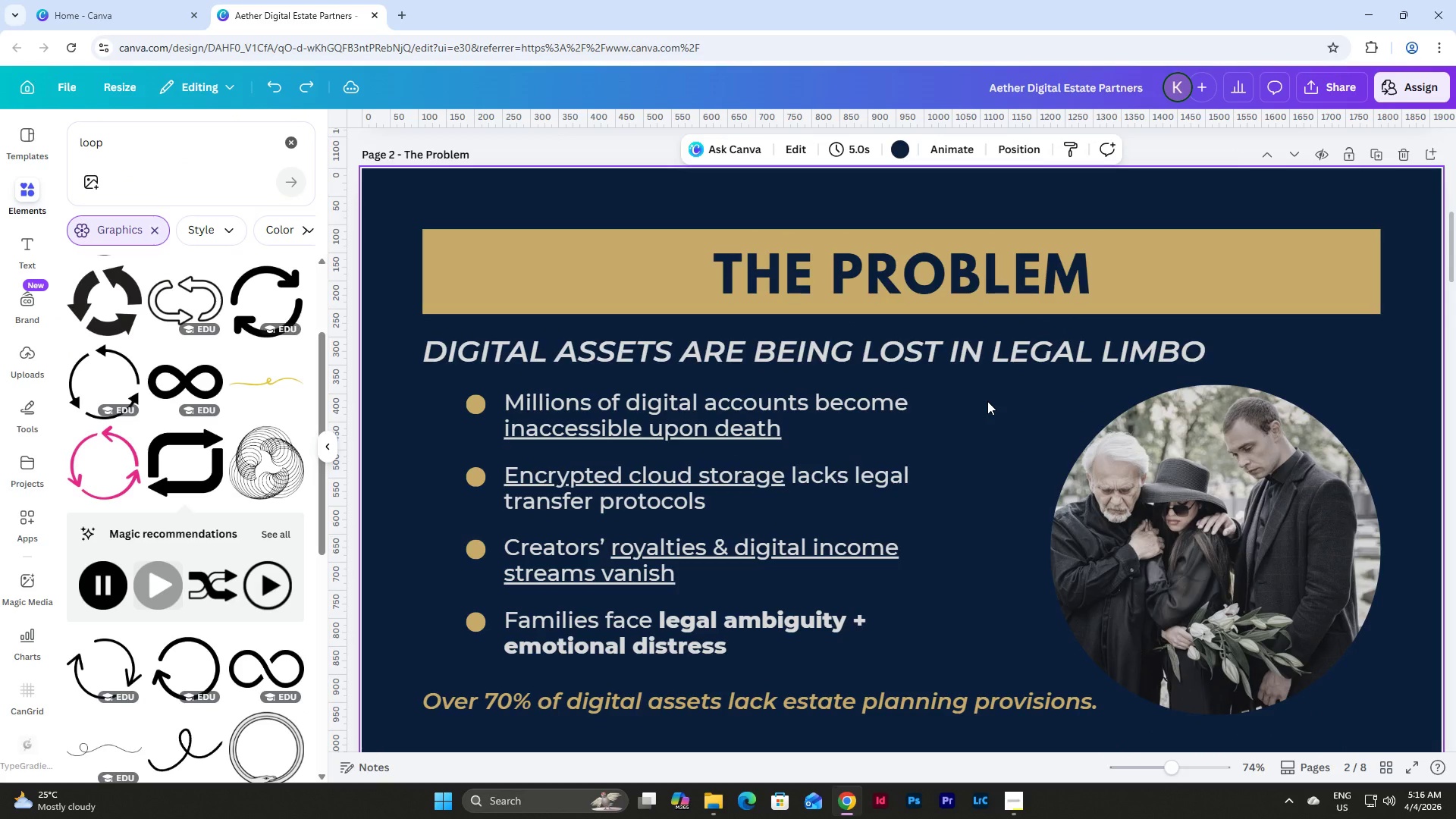 
key(Control+Z)
 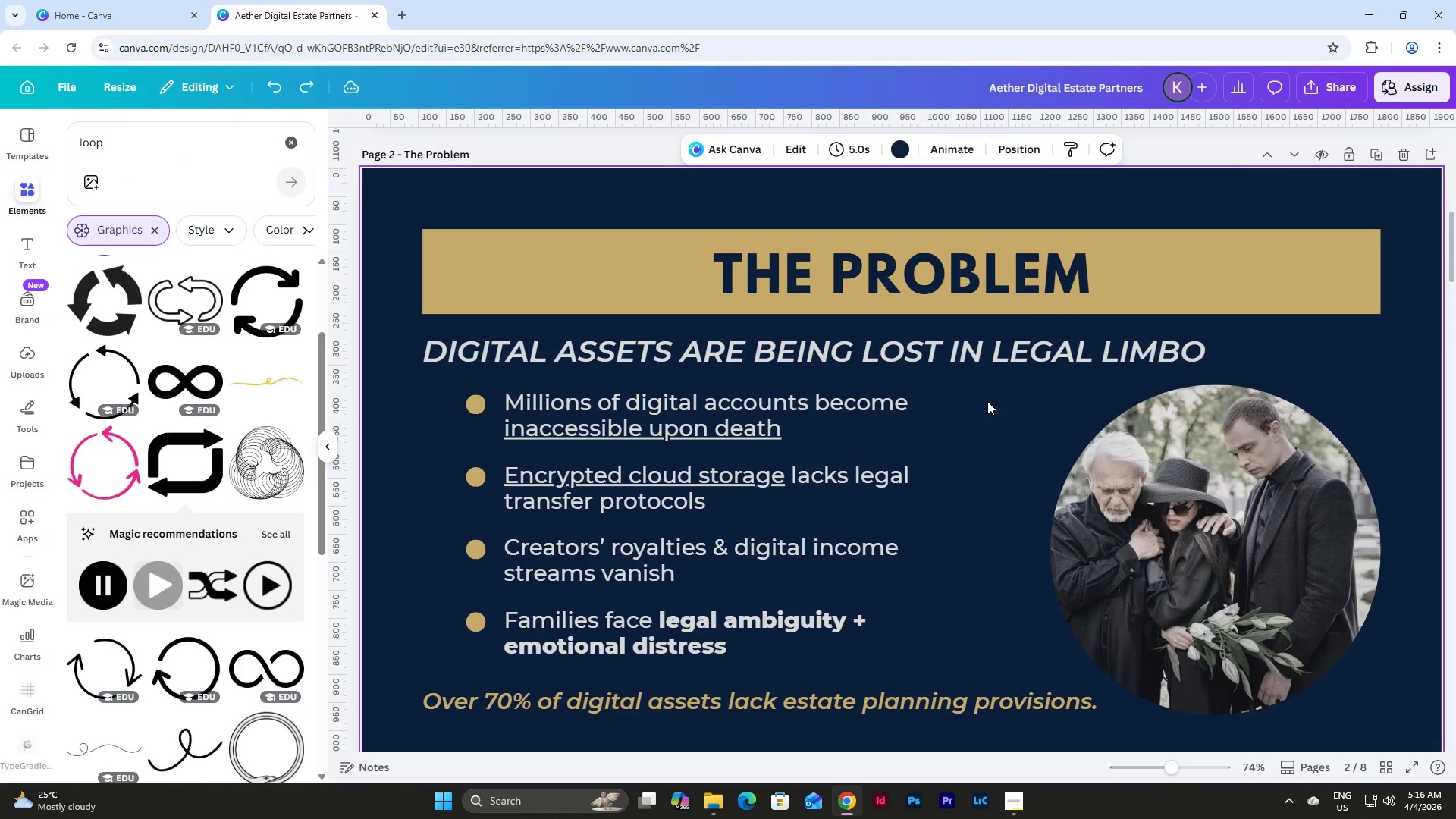 
key(Control+Z)
 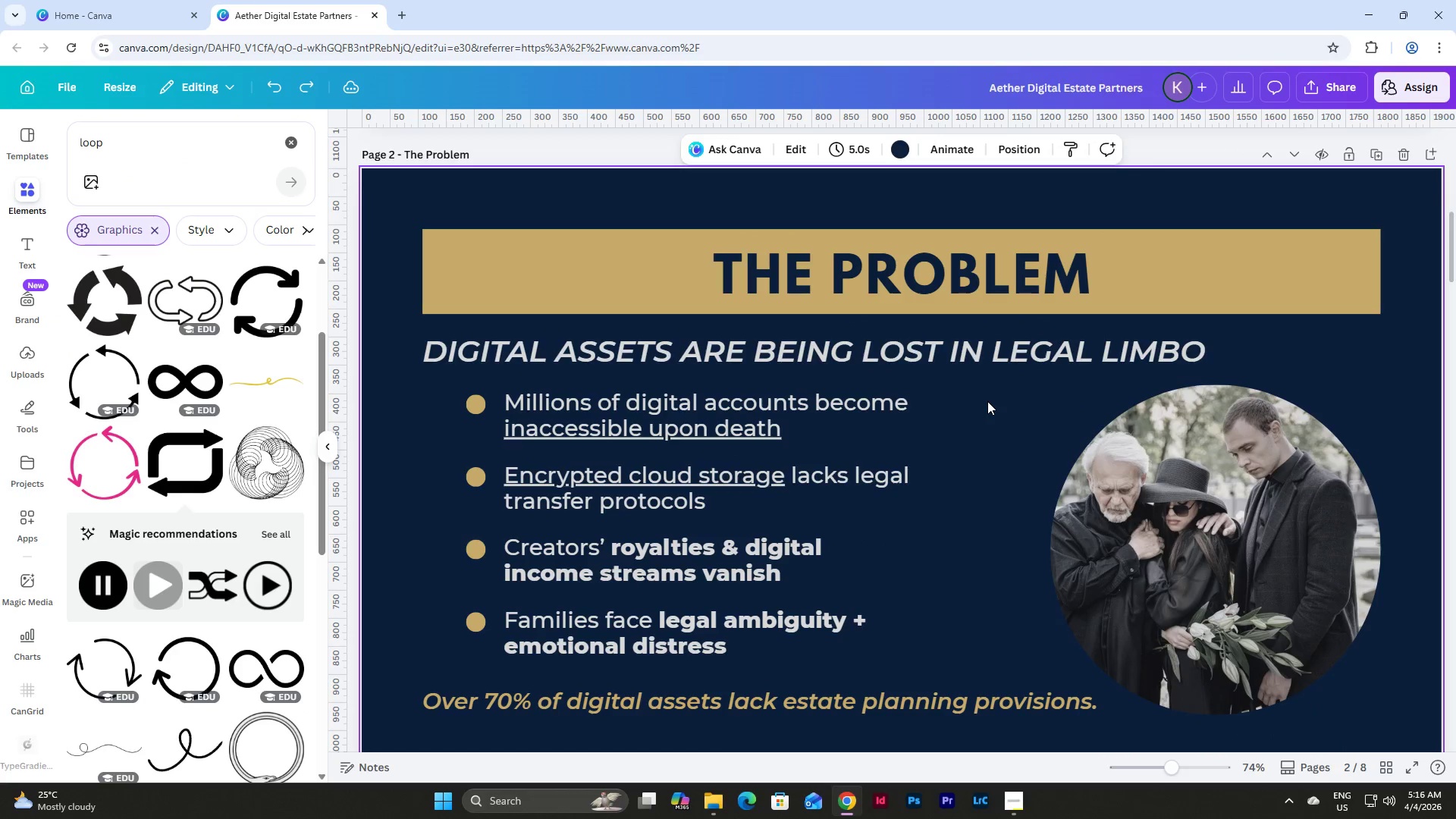 
key(Control+Z)
 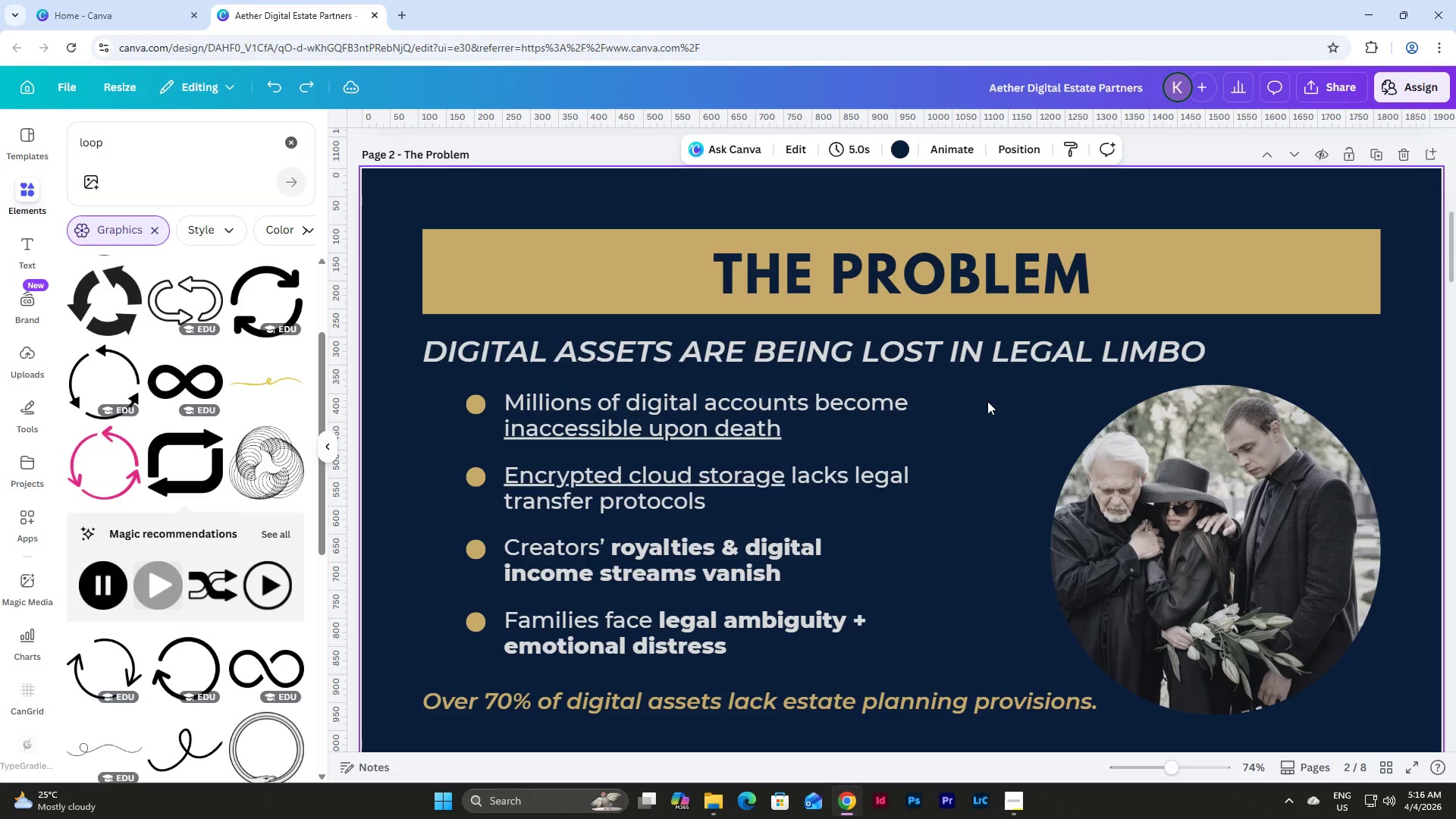 
key(Control+Z)
 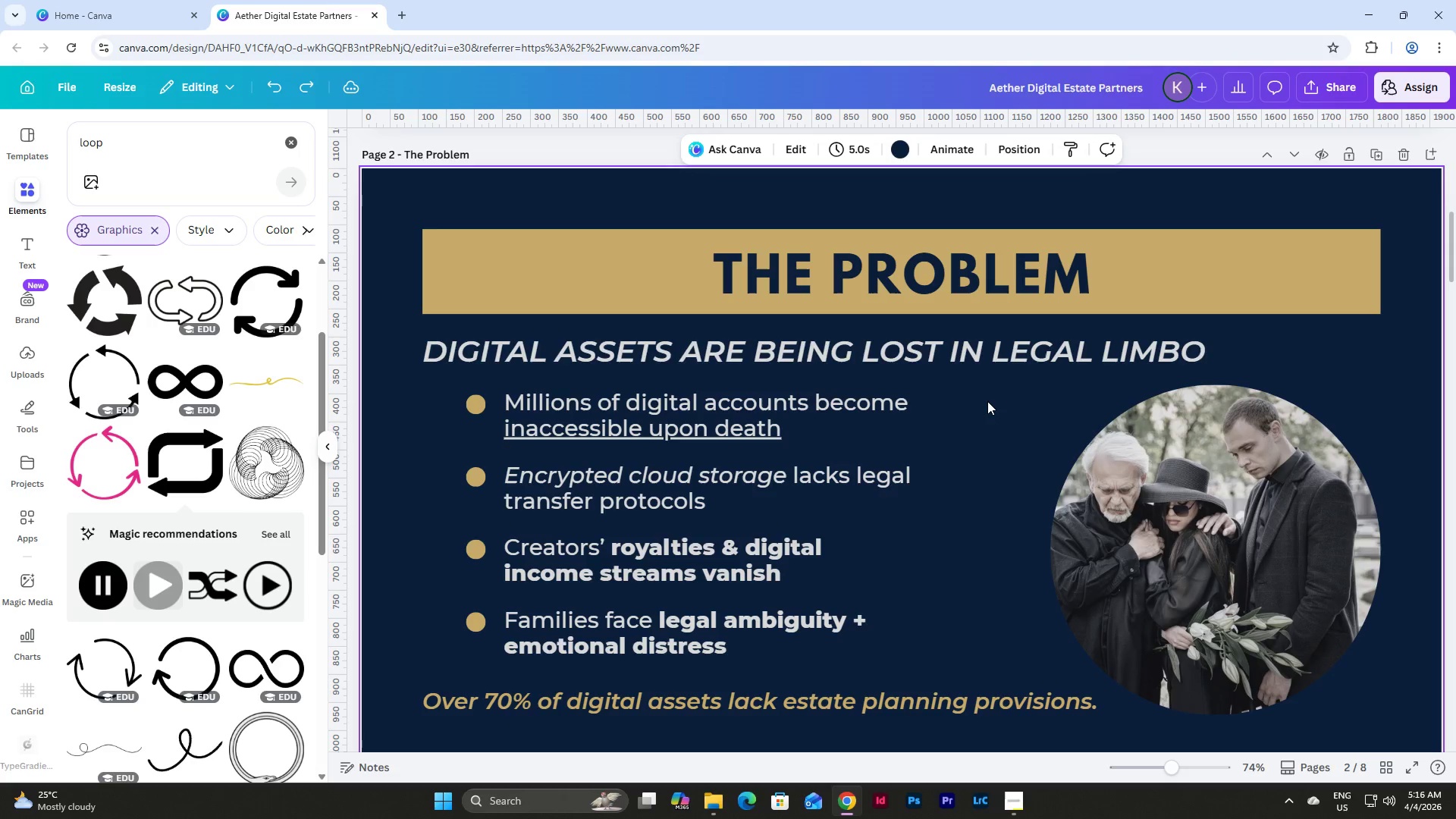 
key(Control+Z)
 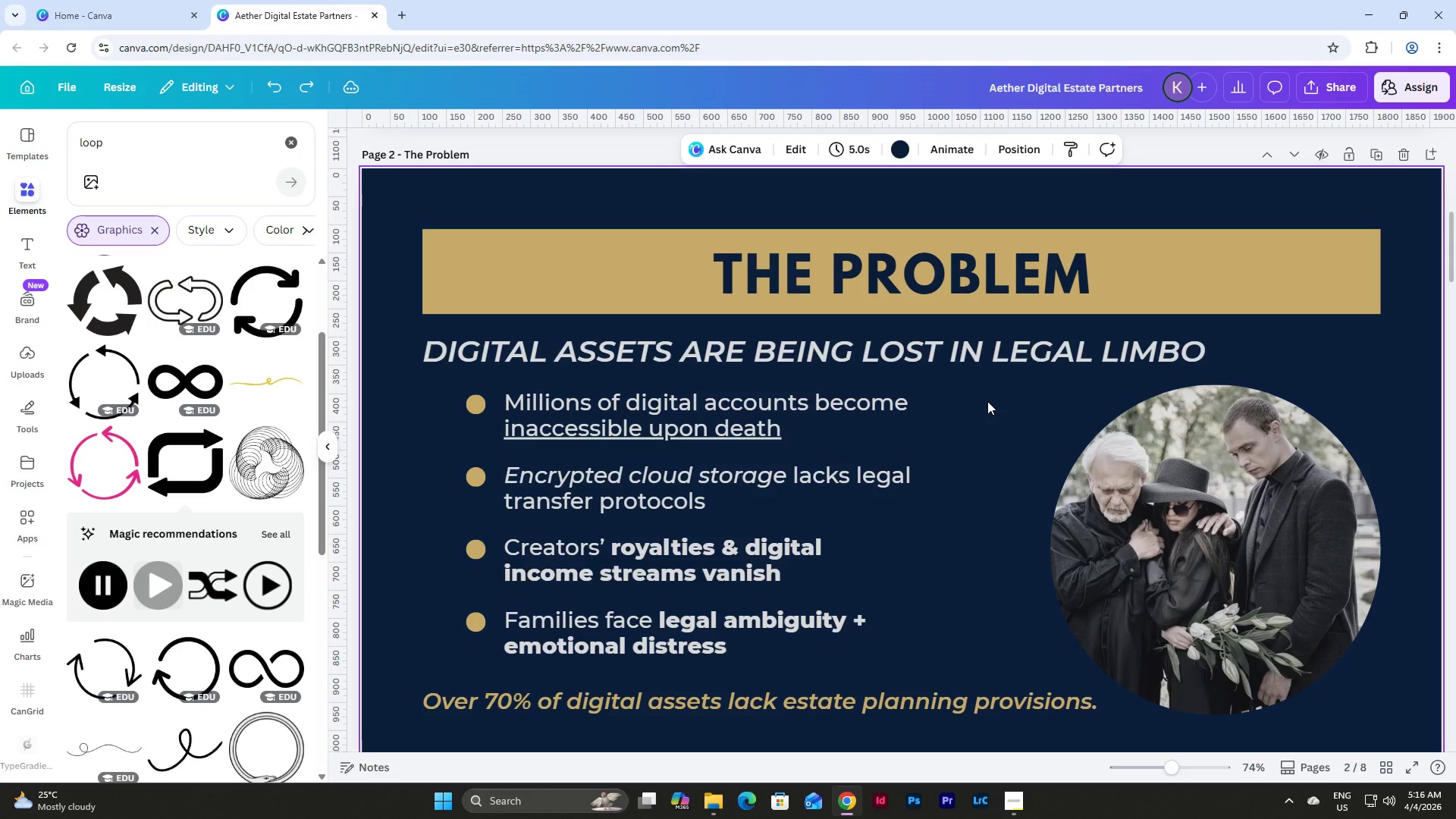 
key(Control+Z)
 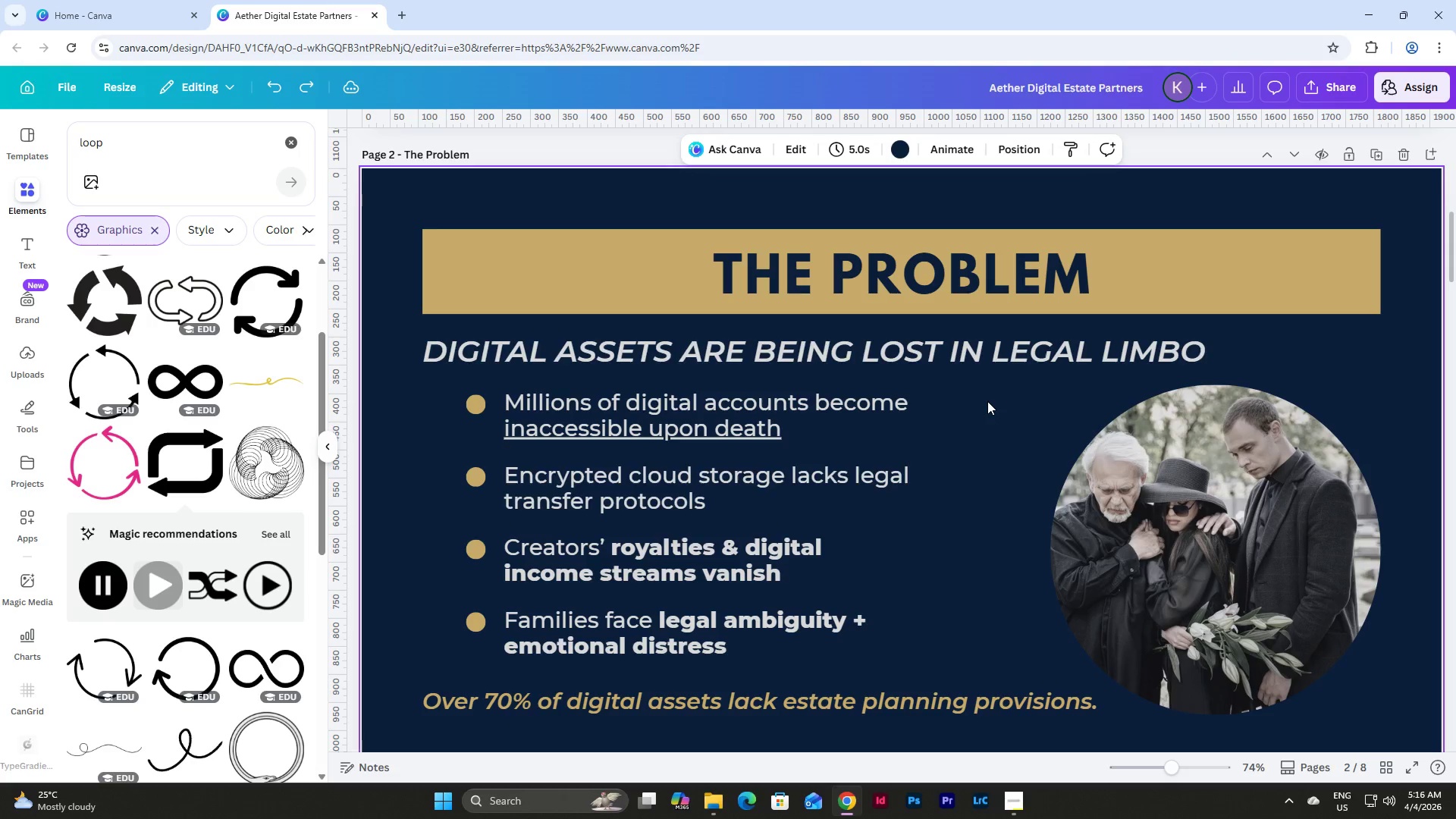 
key(Control+Z)
 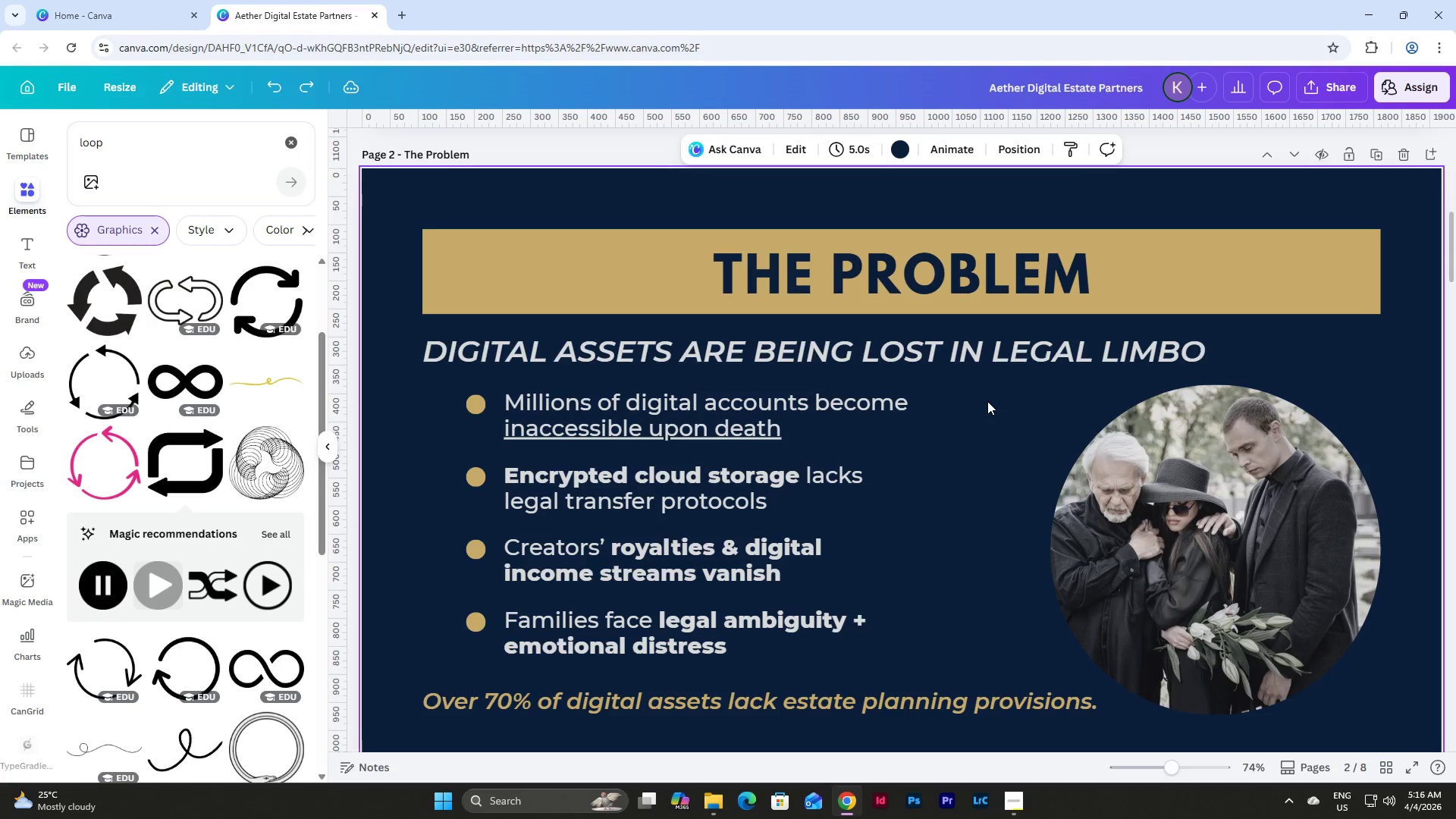 
key(Control+Z)
 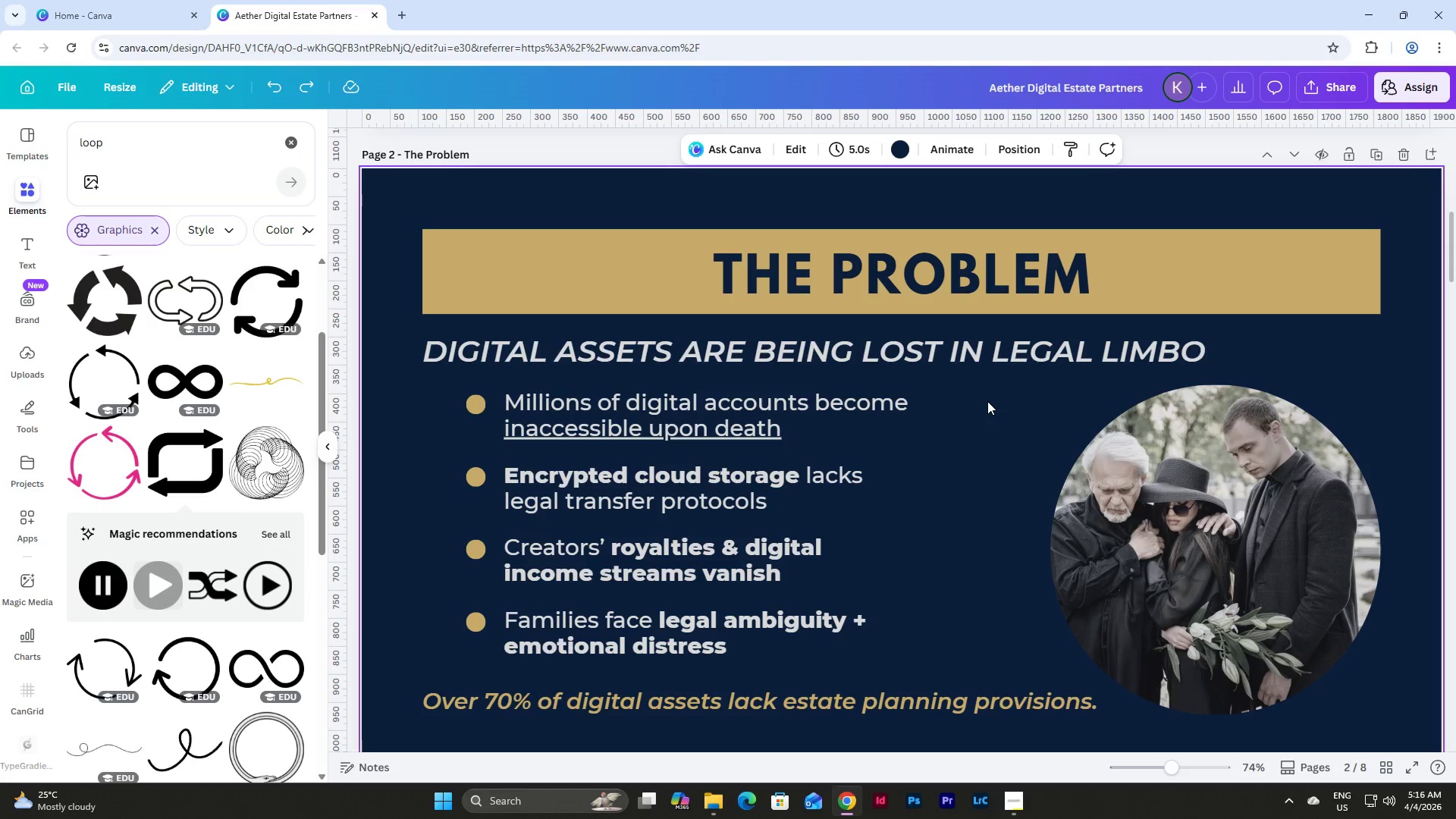 
key(Control+Z)
 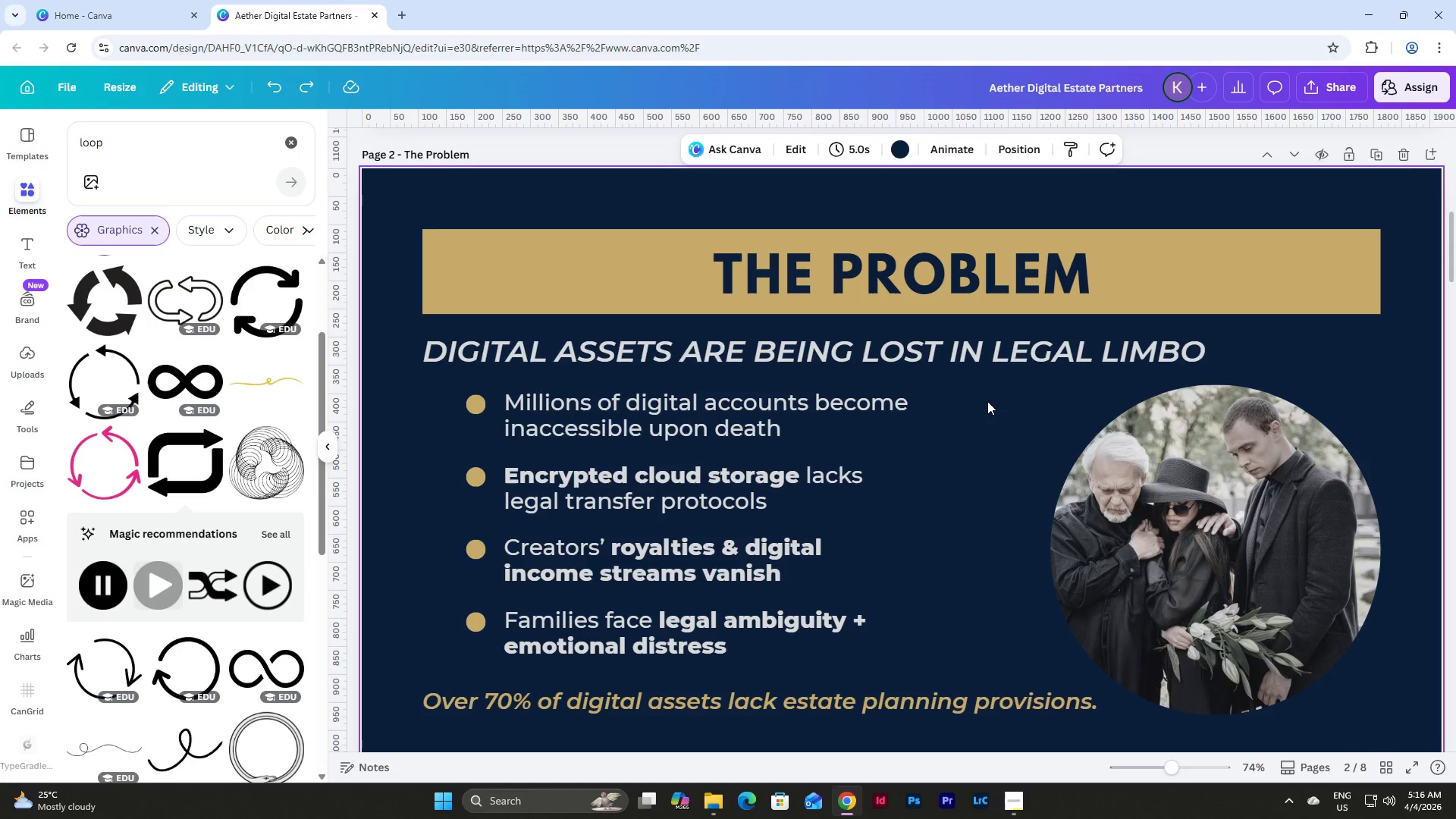 
key(Control+Z)
 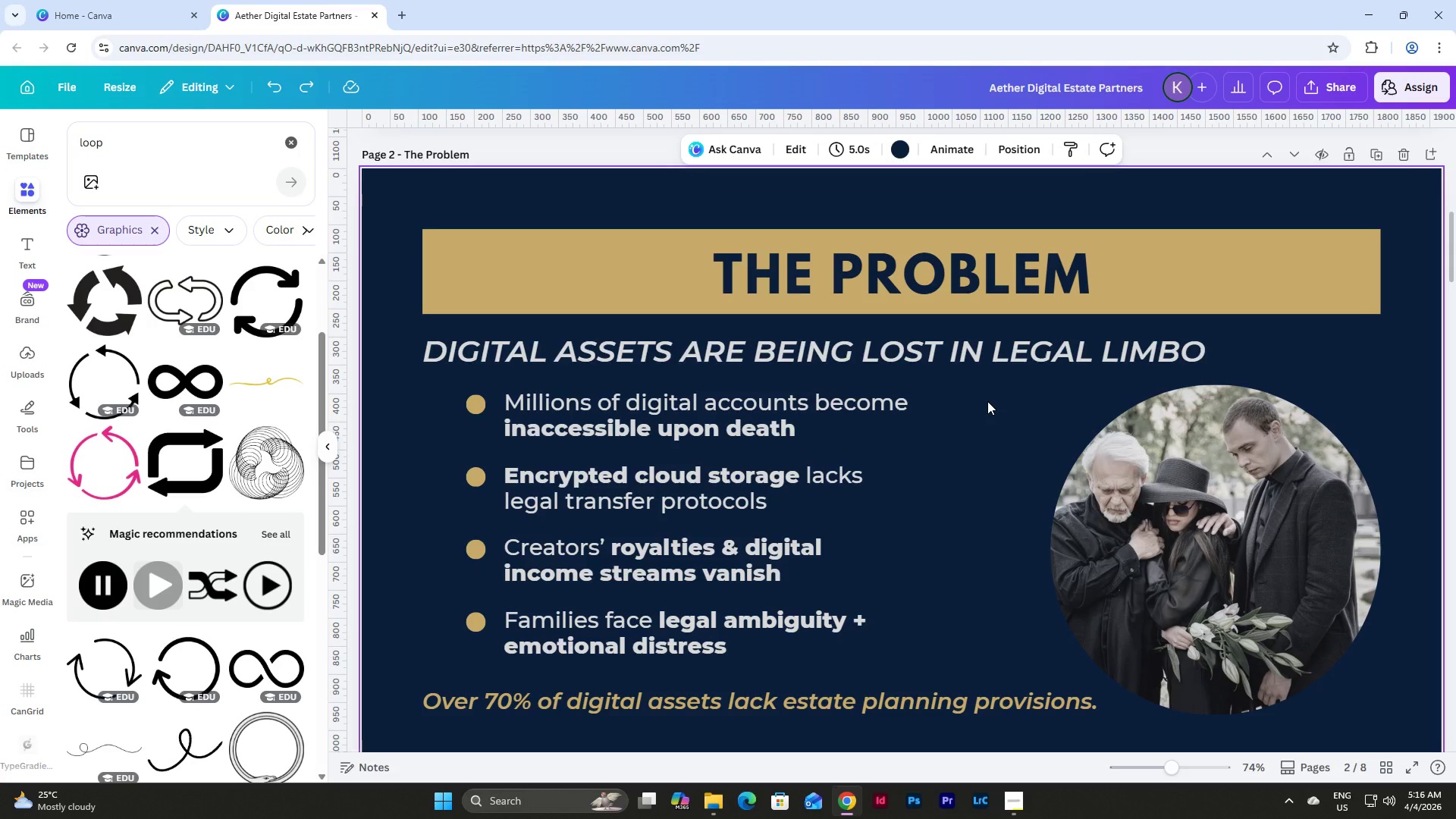 
key(Control+Z)
 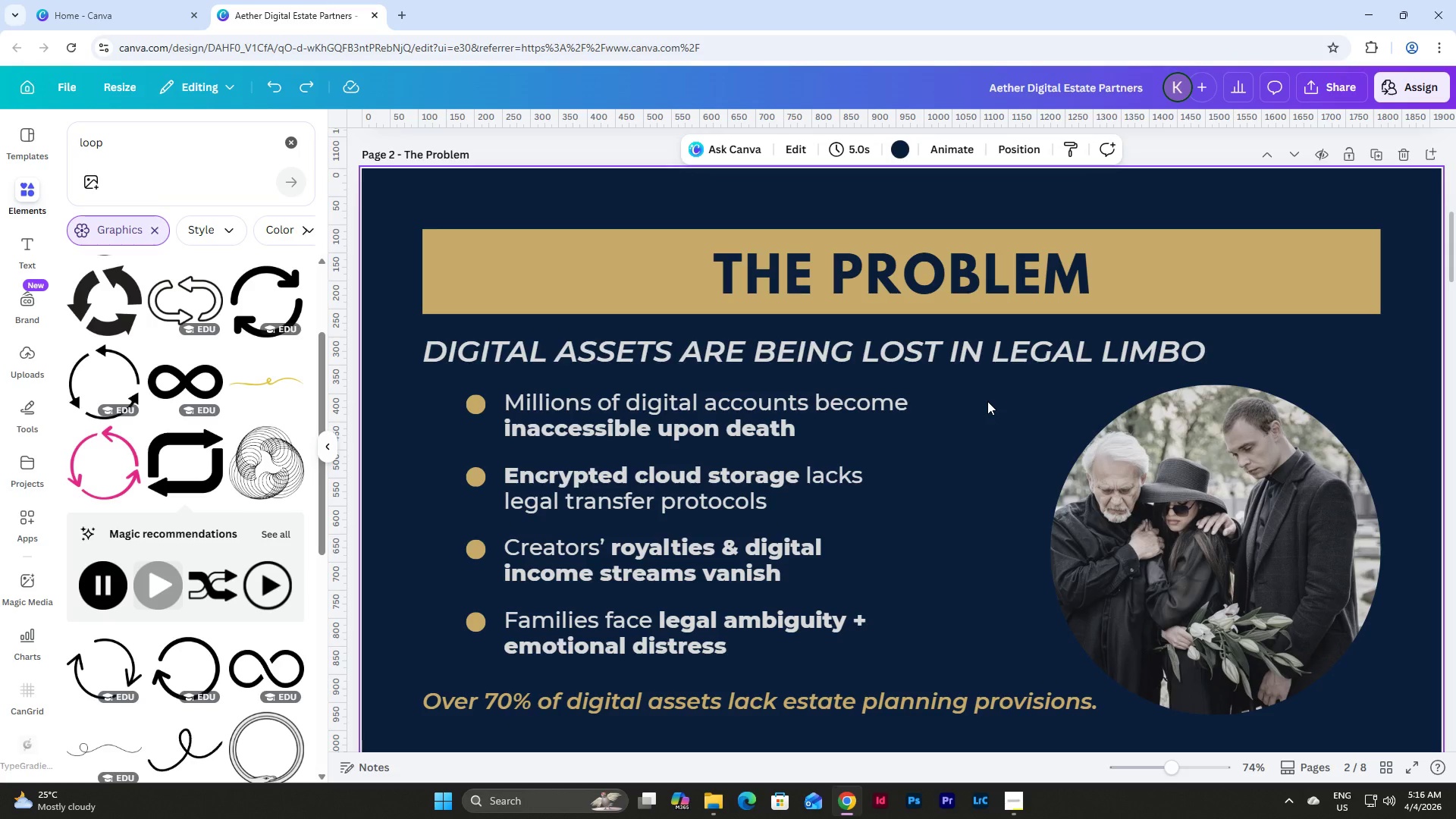 
key(Control+Y)
 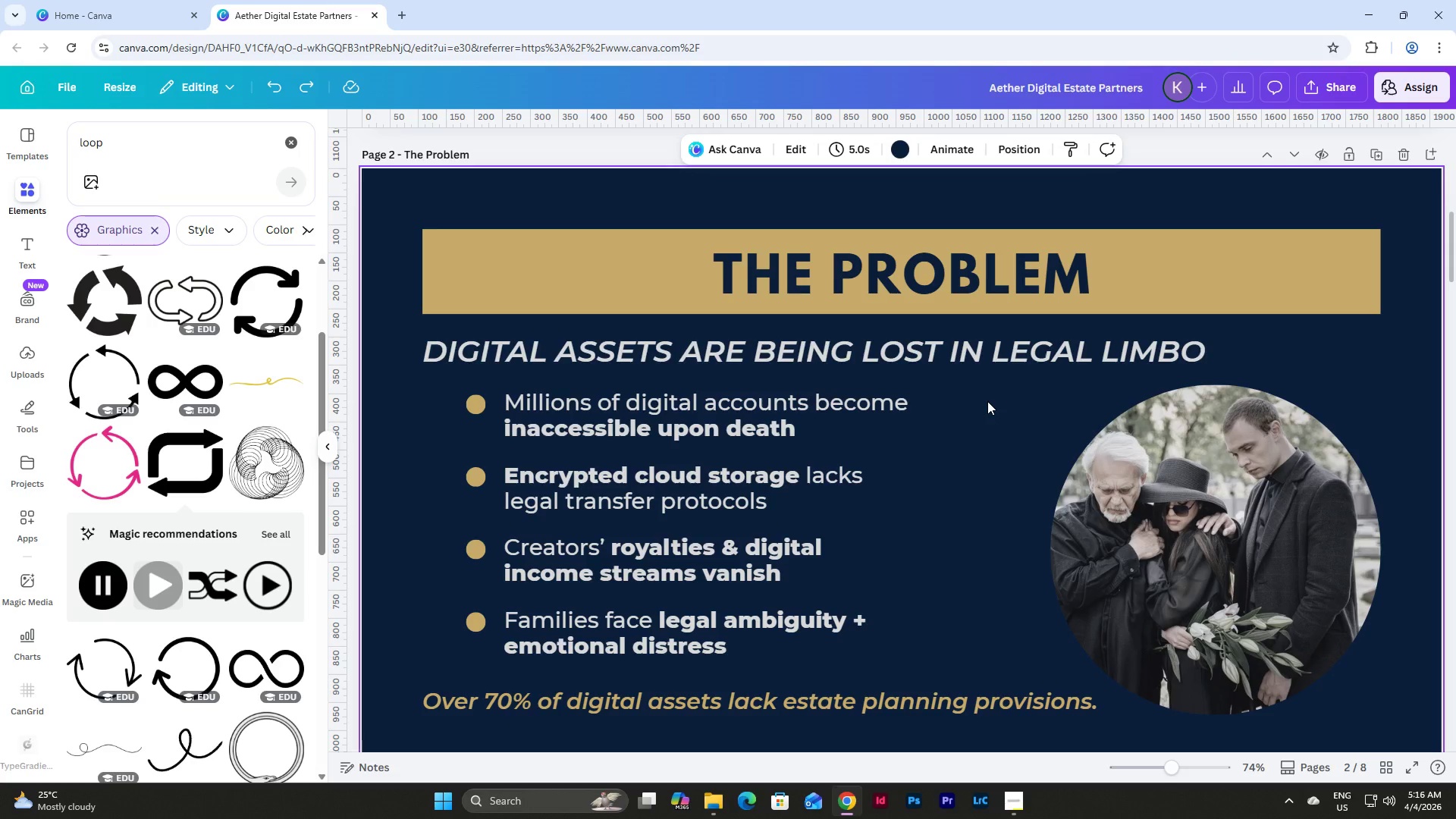 
scroll: coordinate [987, 401], scroll_direction: down, amount: 43.0
 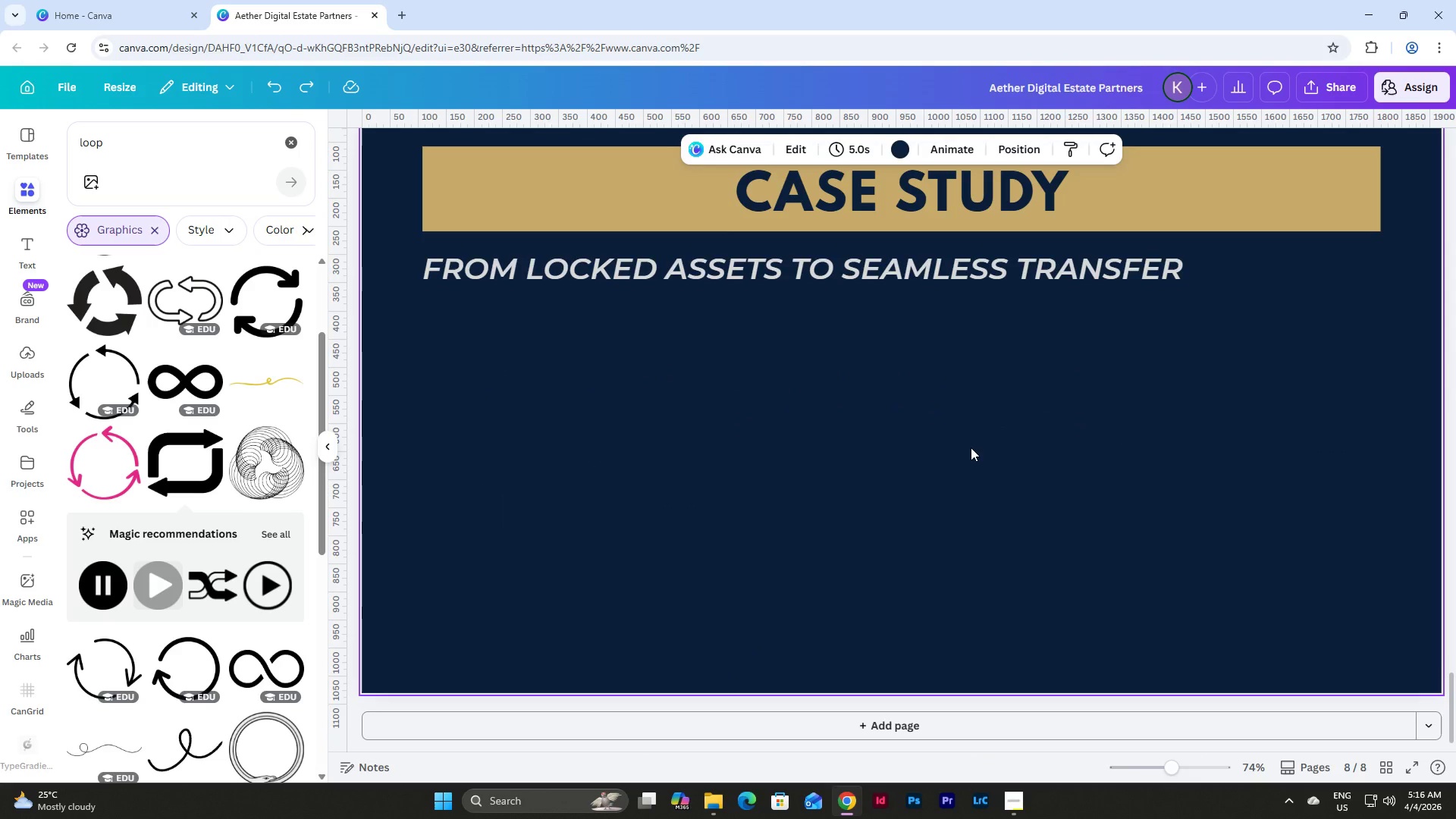 
key(Control+Z)
 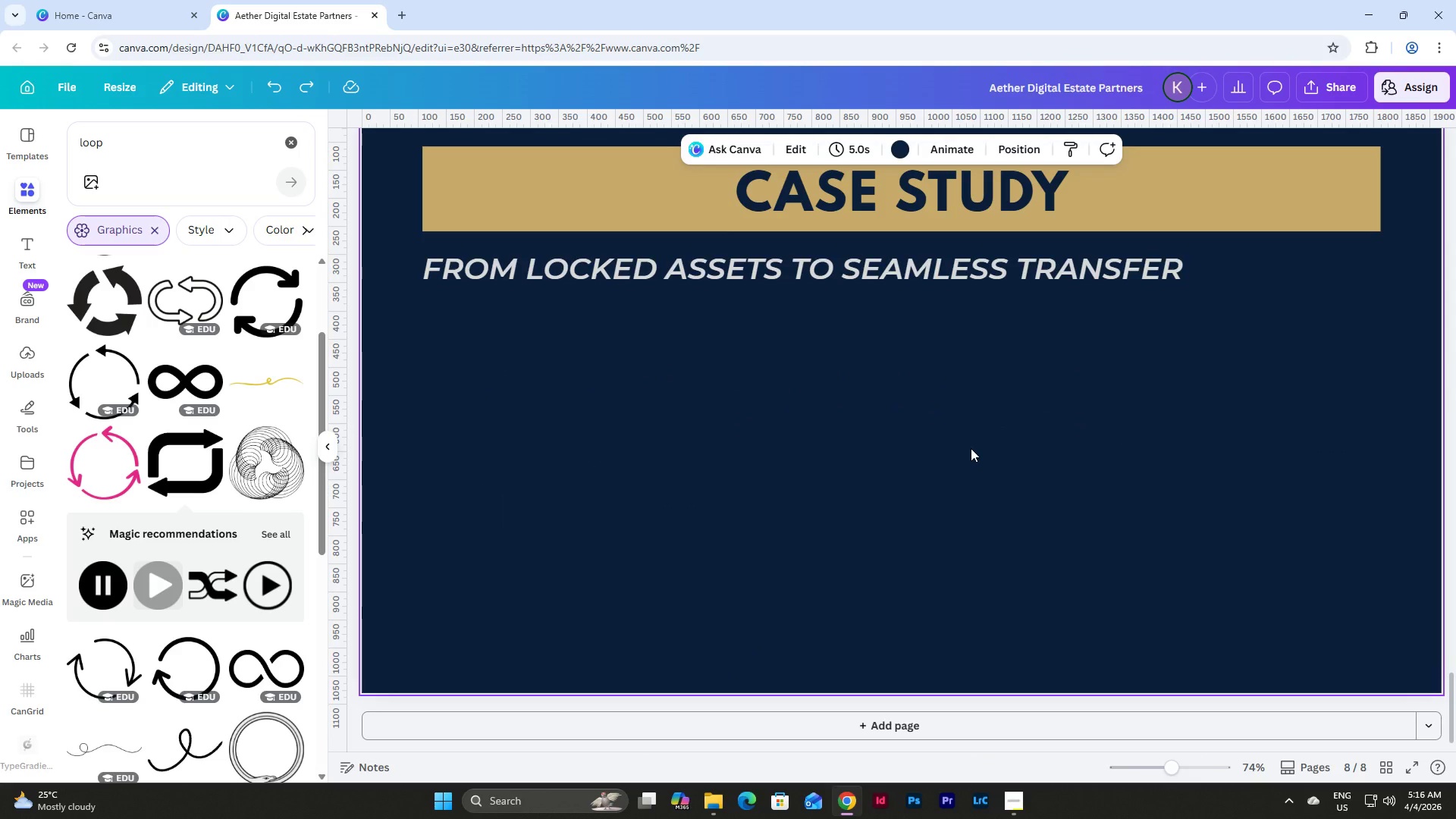 
key(Control+Z)
 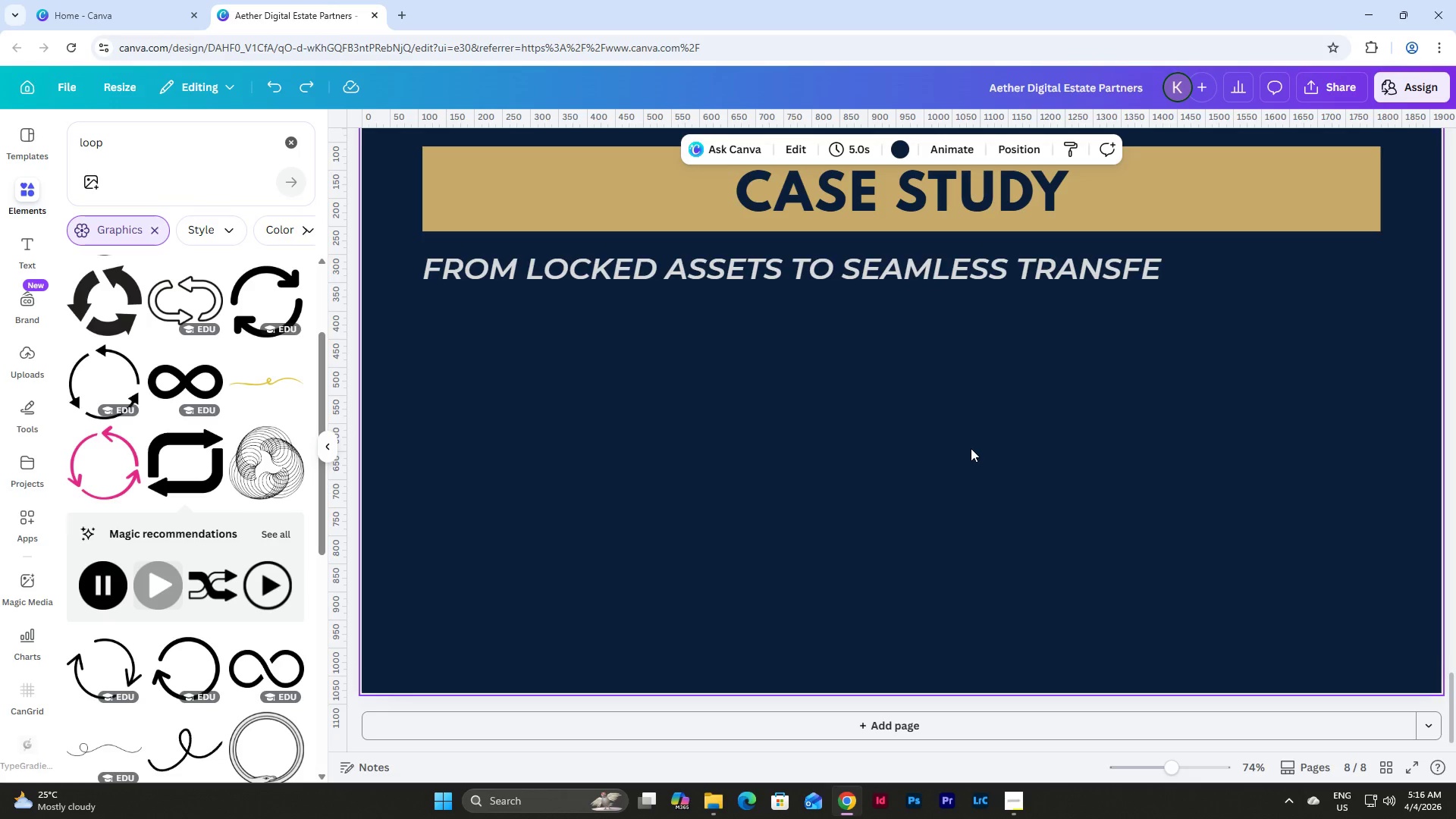 
key(Control+Y)
 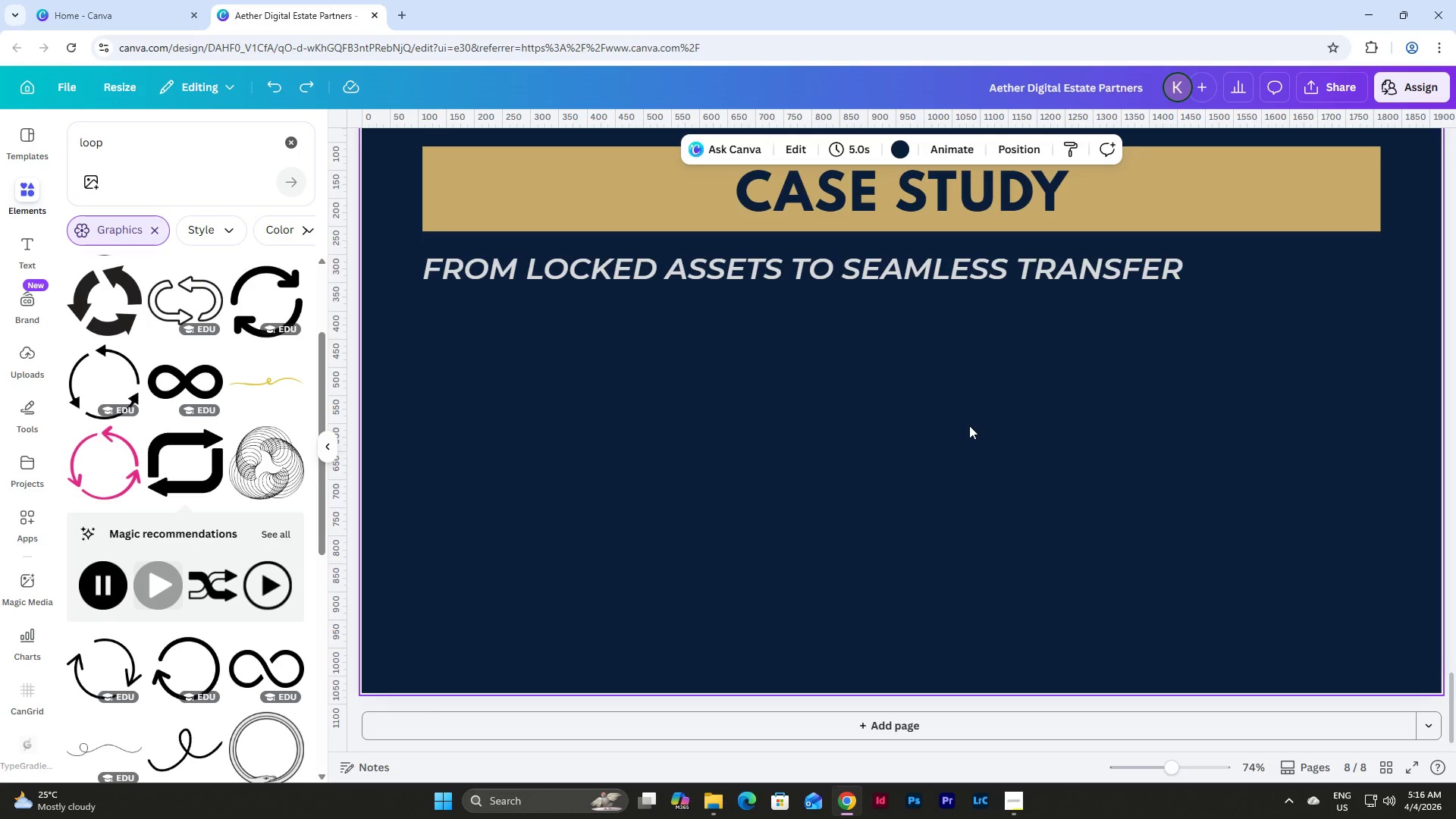 
scroll: coordinate [969, 425], scroll_direction: up, amount: 53.0
 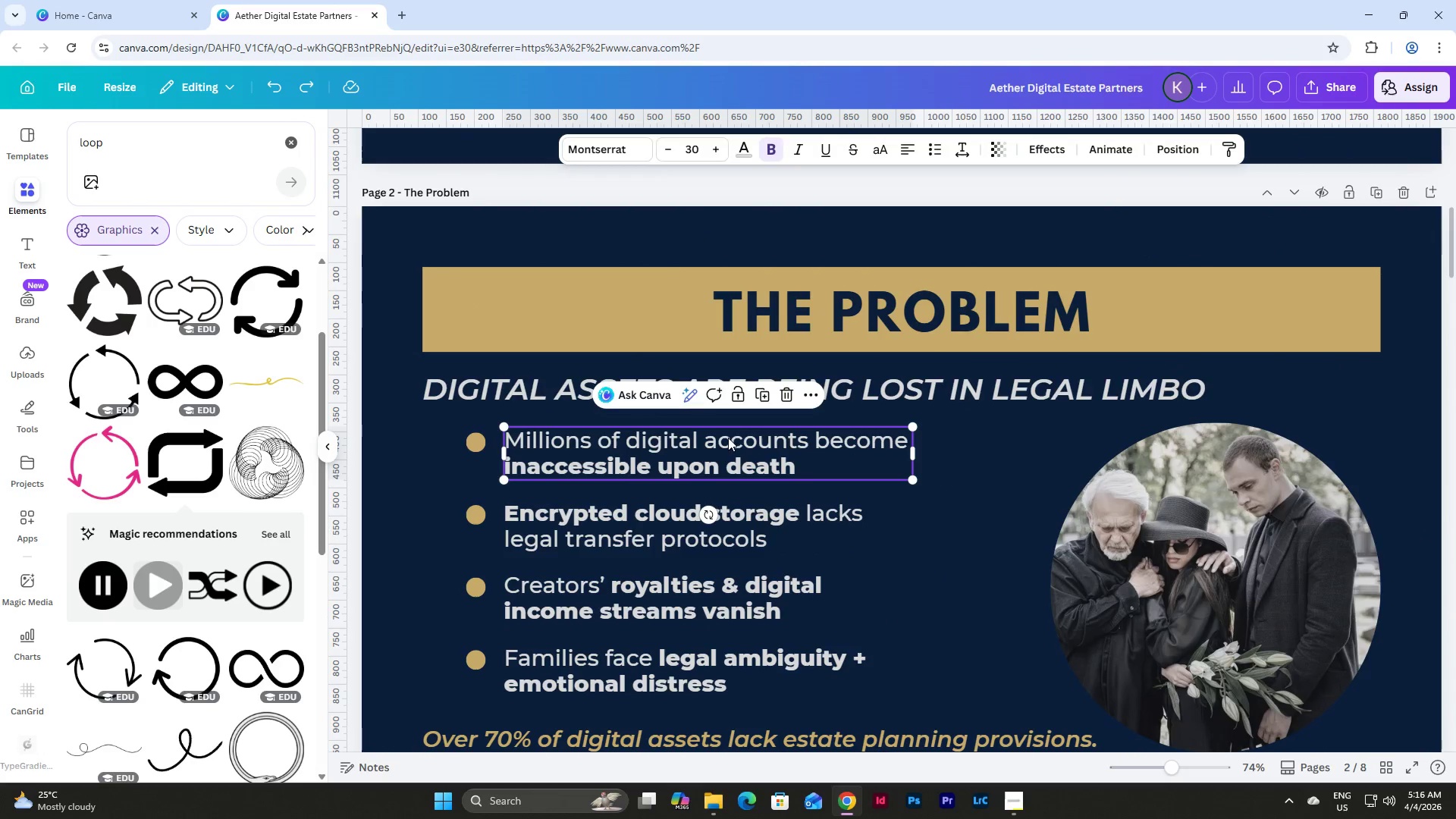 
double_click([794, 467])
 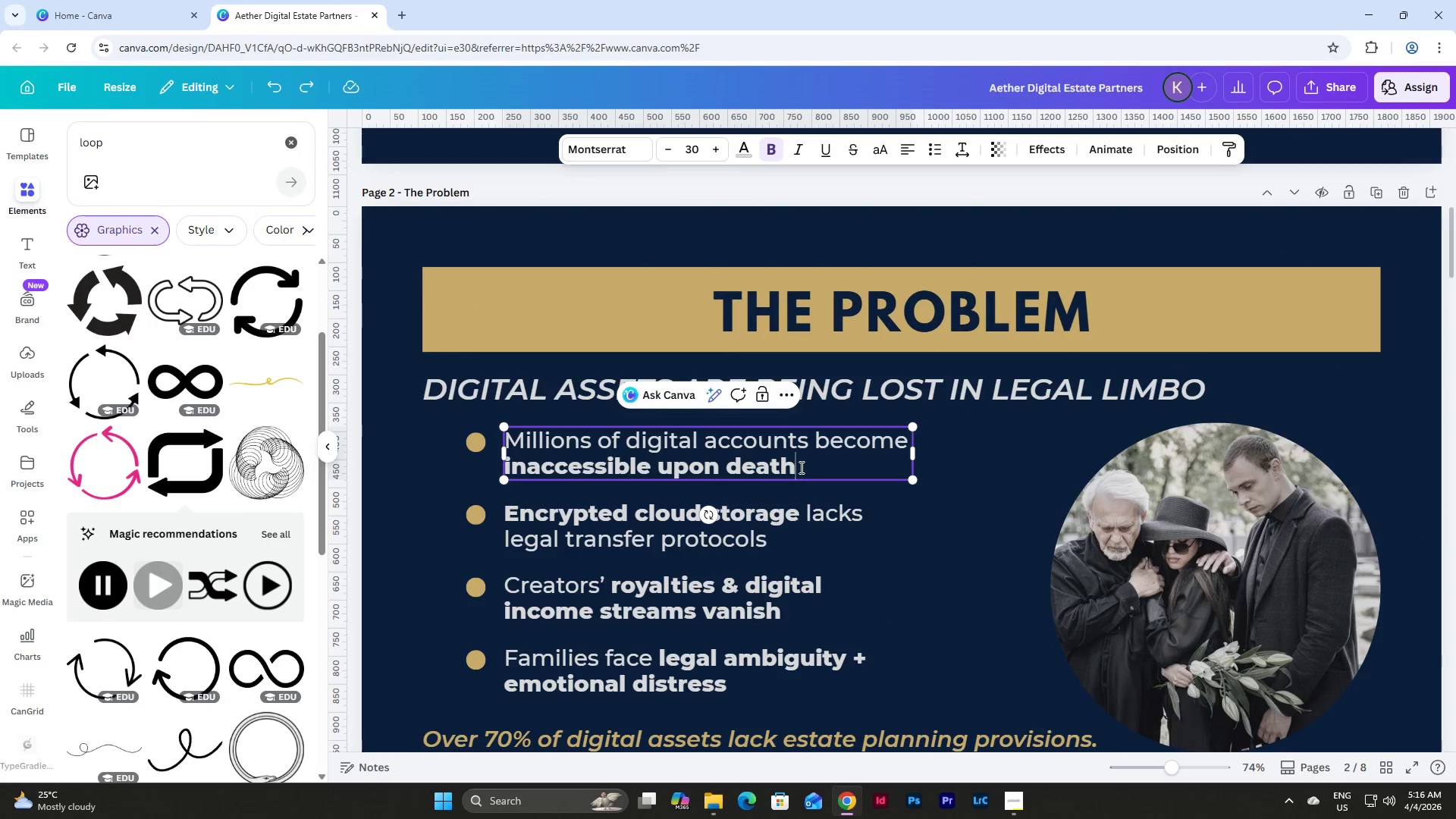 
left_click_drag(start_coordinate=[800, 467], to_coordinate=[500, 471])
 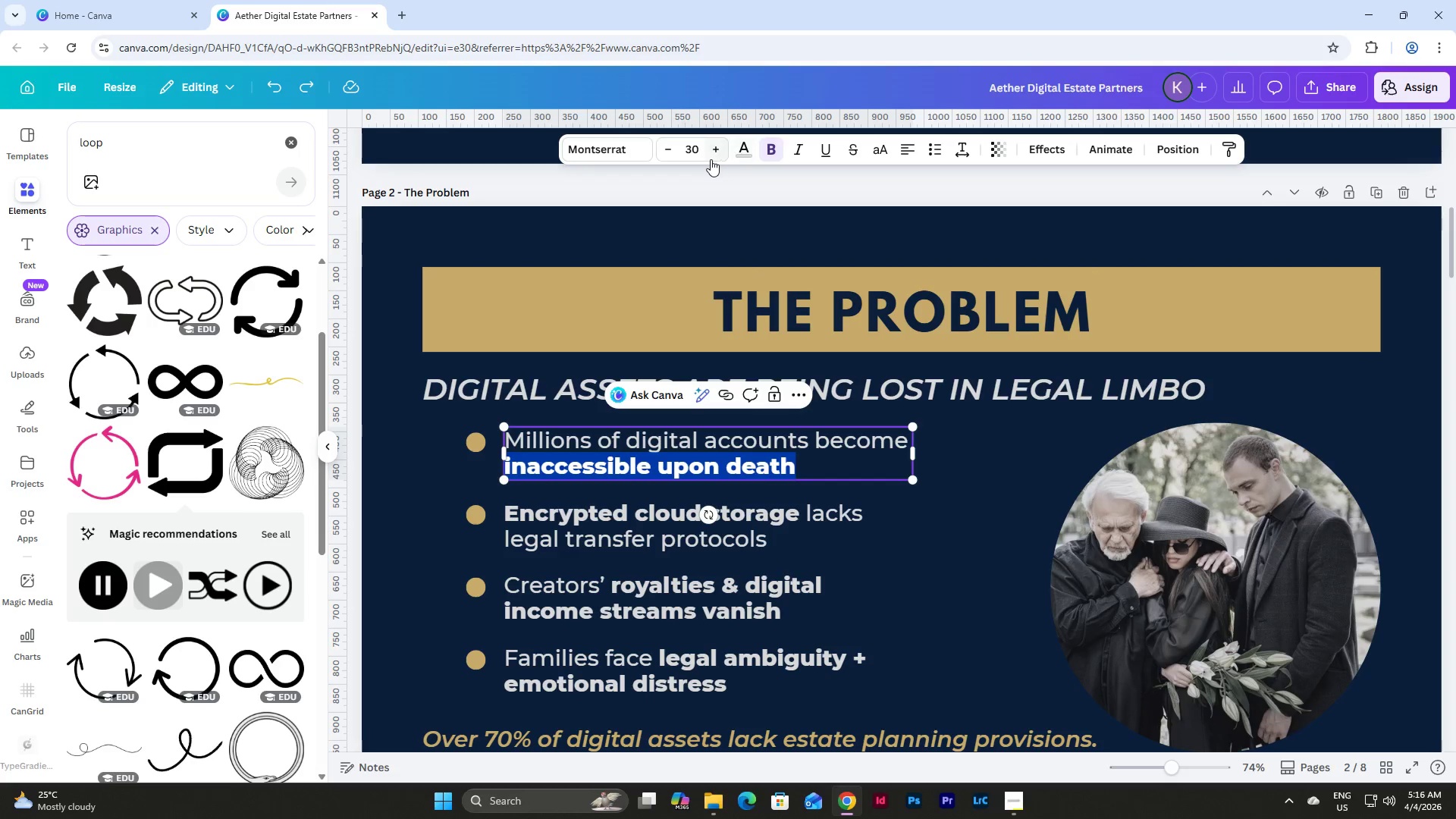 
left_click([737, 148])
 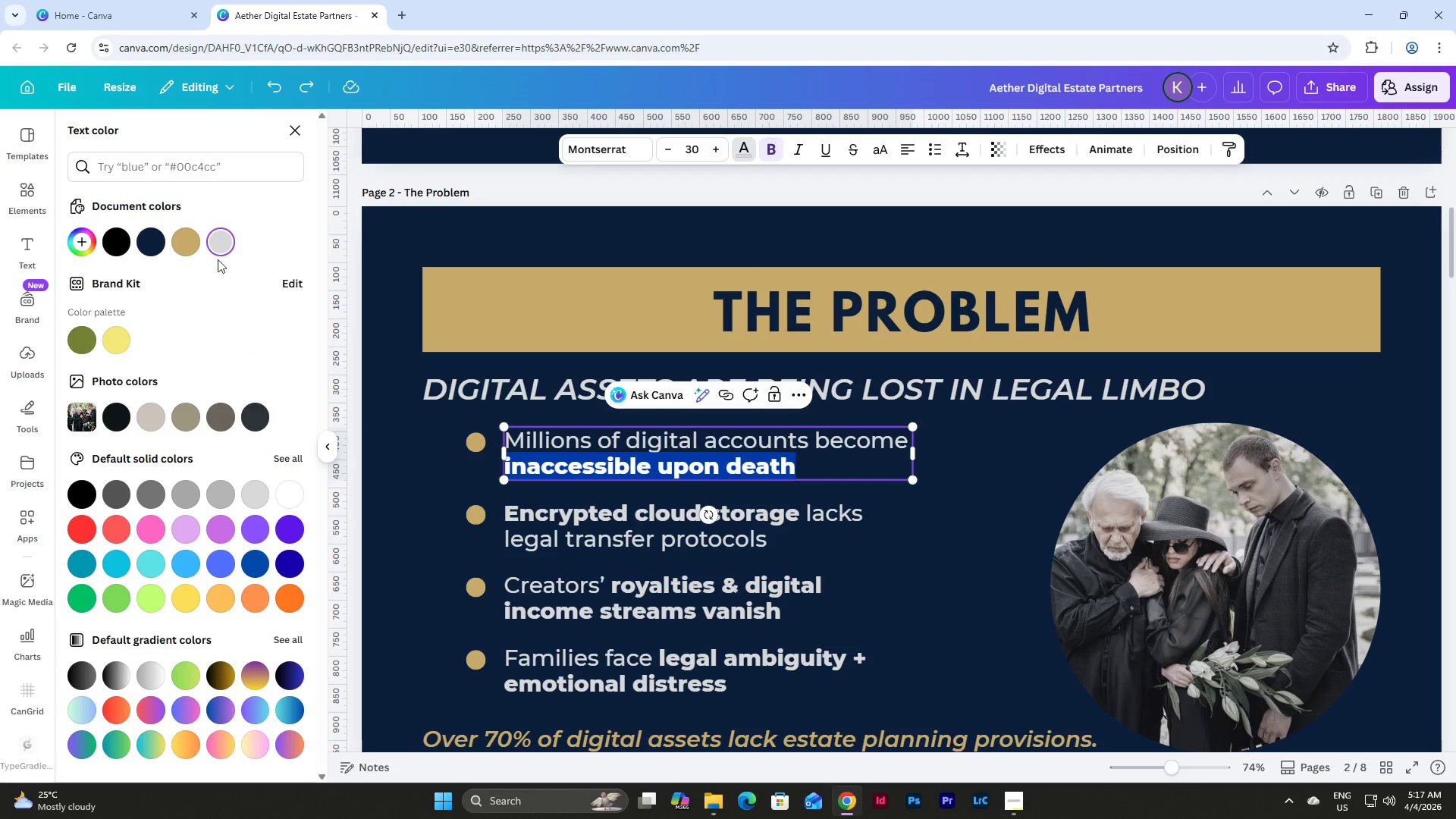 
left_click([184, 243])
 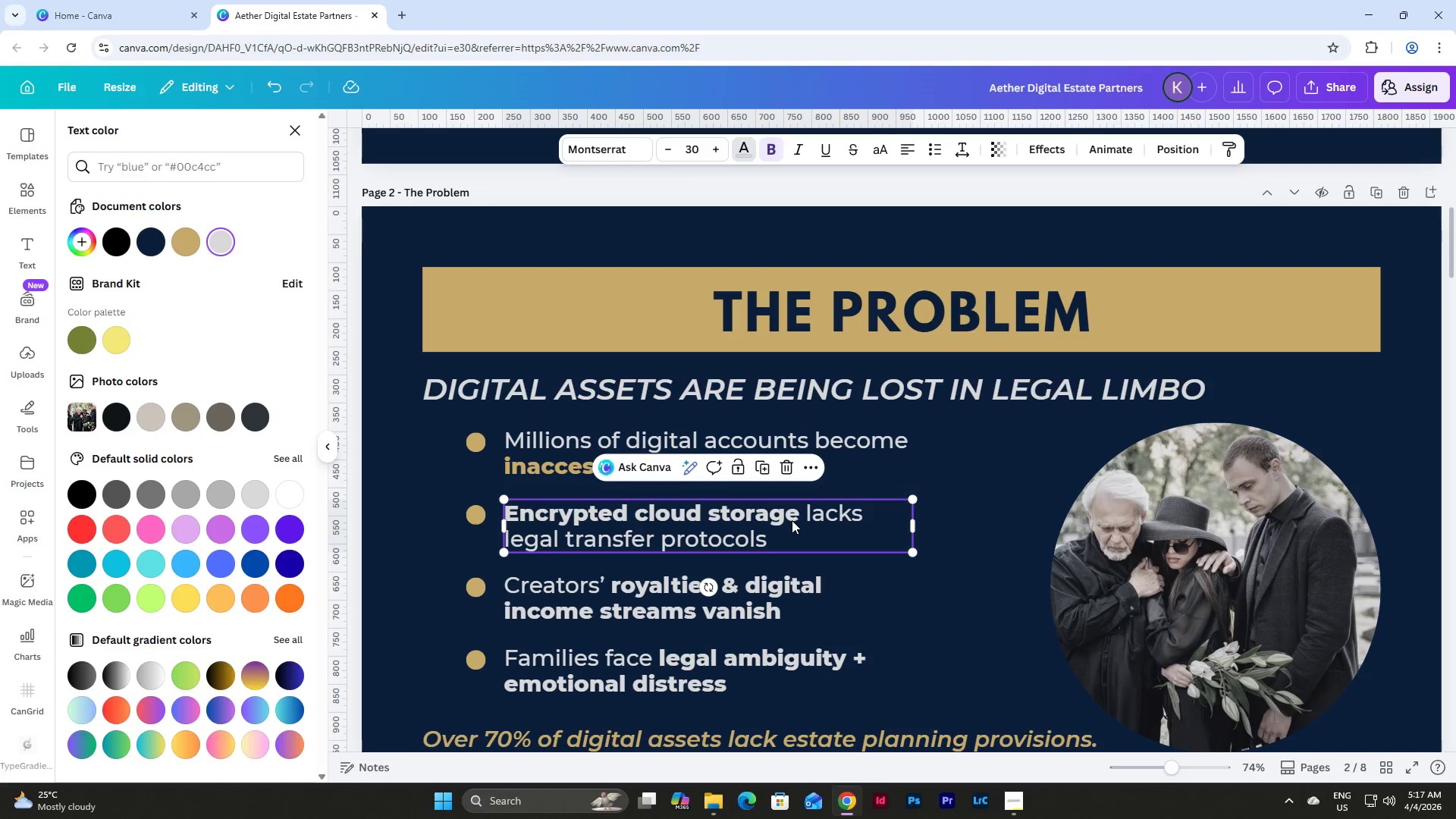 
left_click([852, 513])
 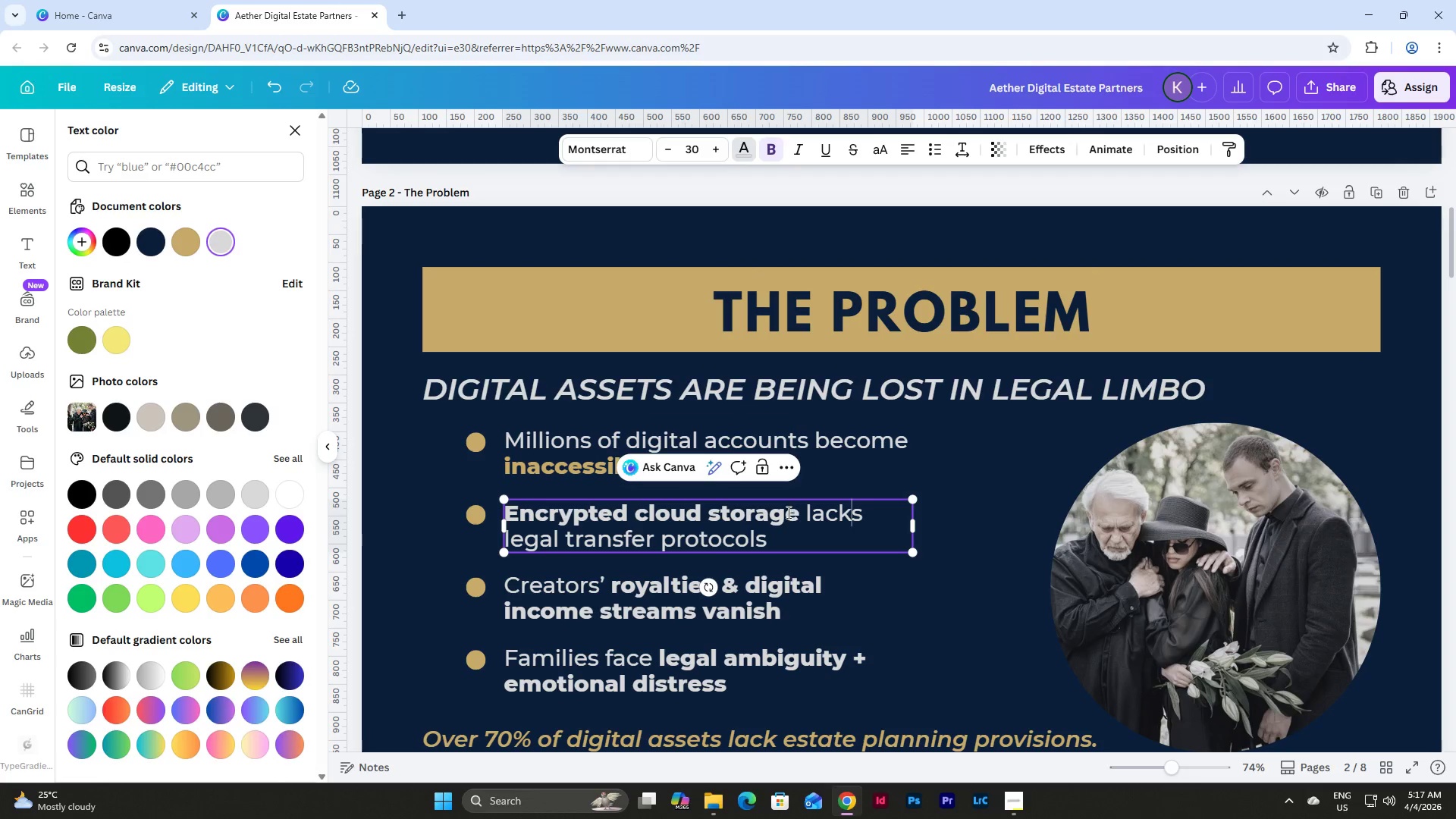 
left_click([786, 512])
 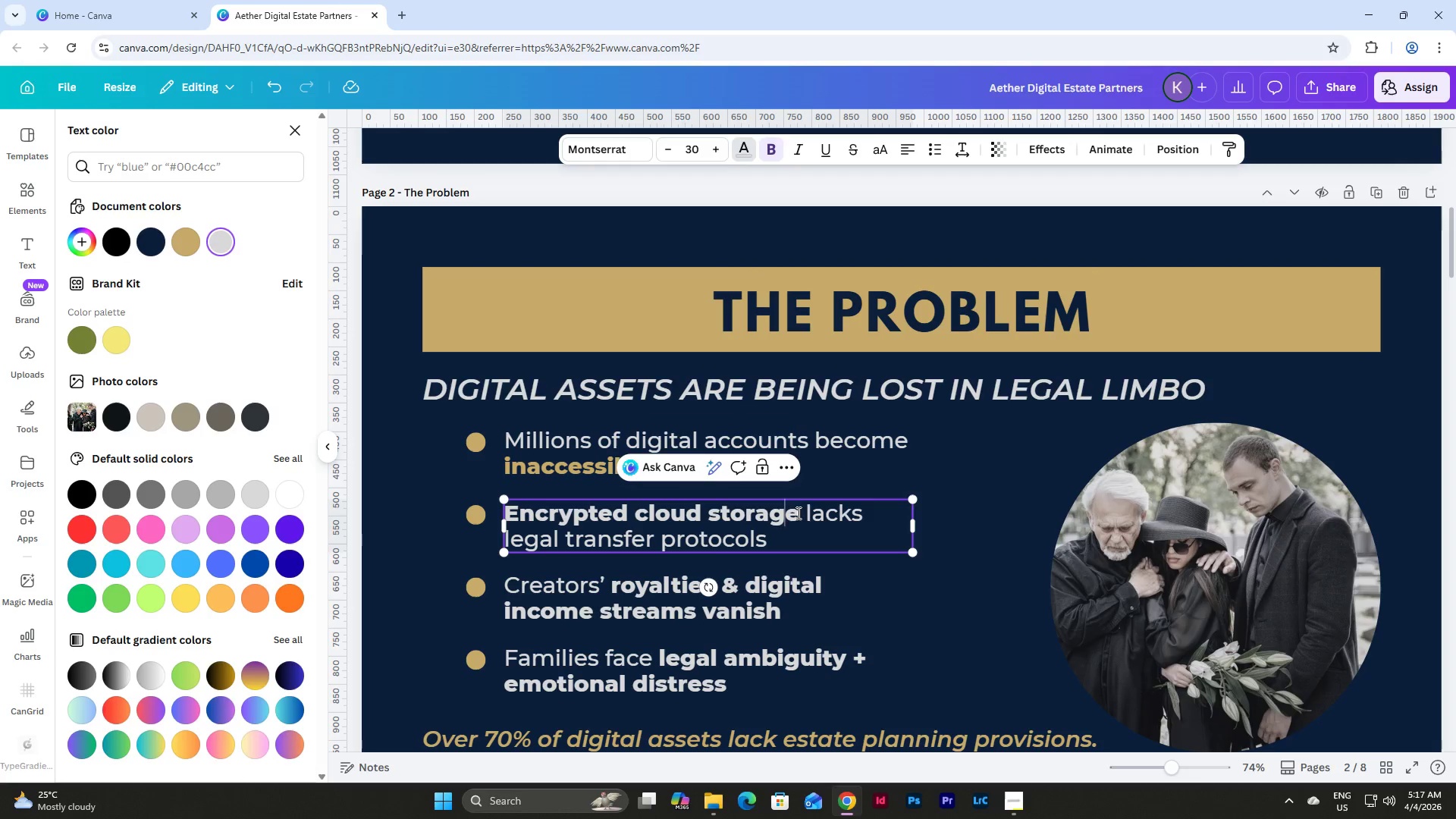 
left_click_drag(start_coordinate=[797, 513], to_coordinate=[497, 499])
 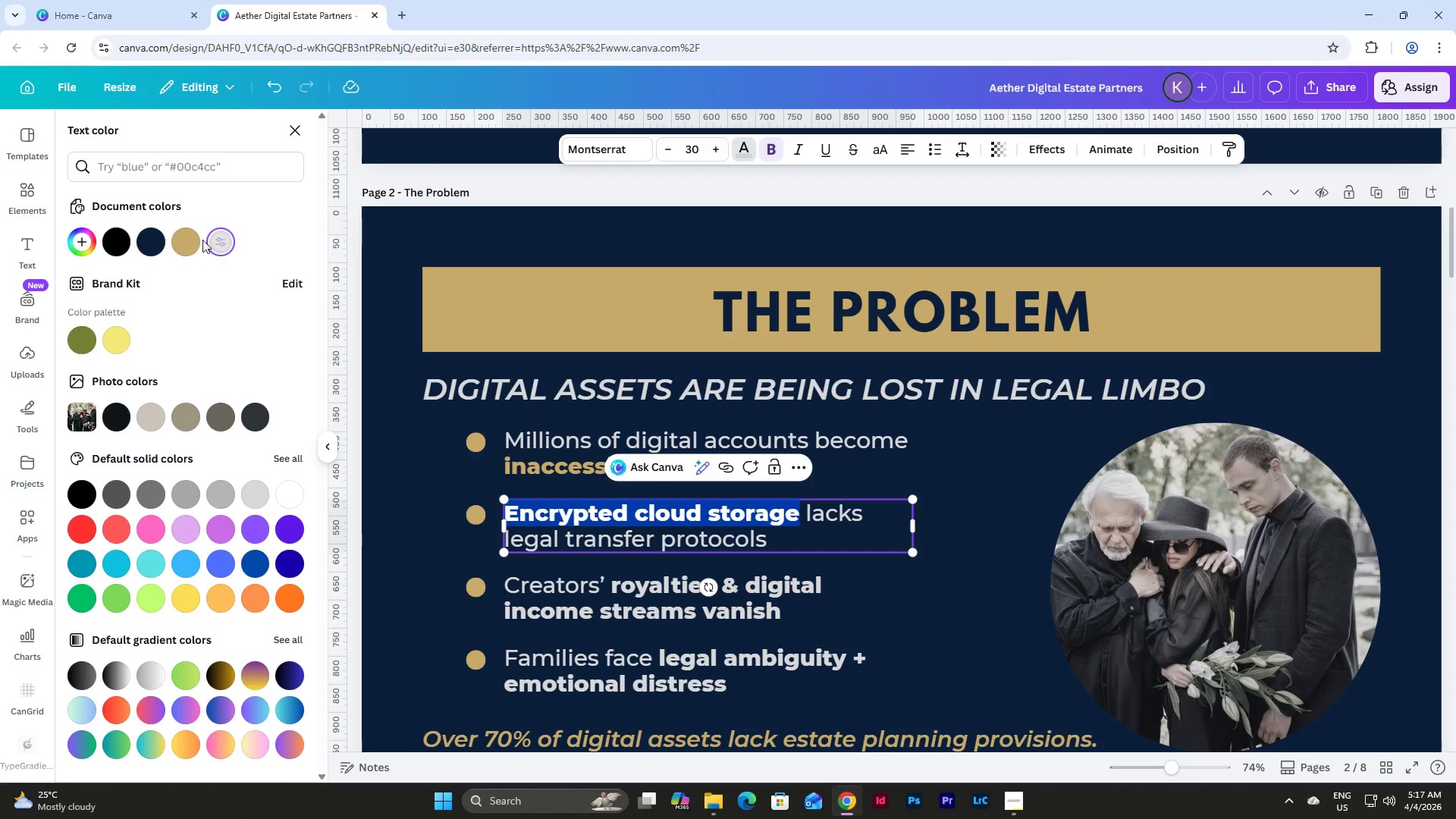 
left_click([188, 237])
 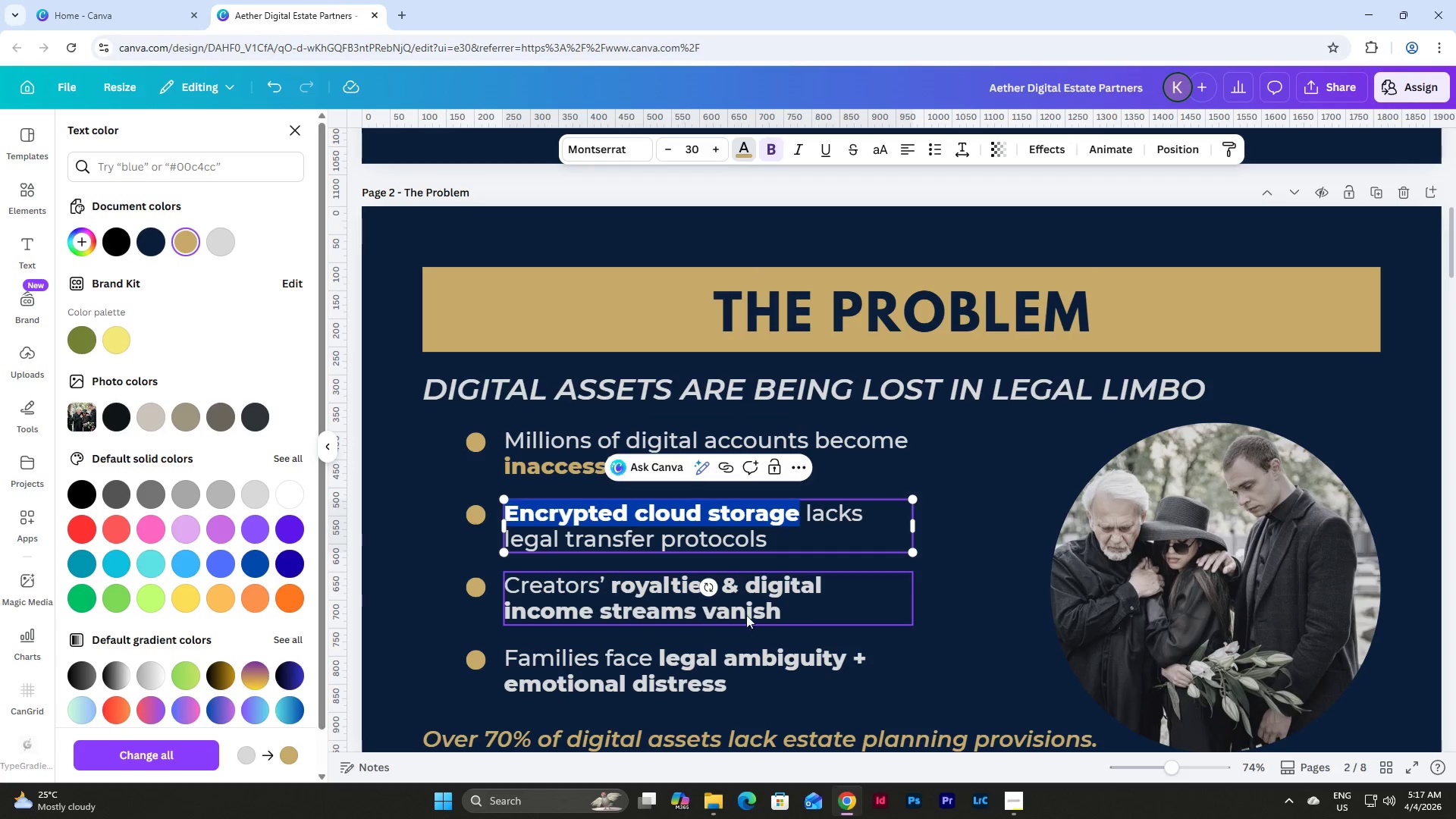 
left_click([806, 614])
 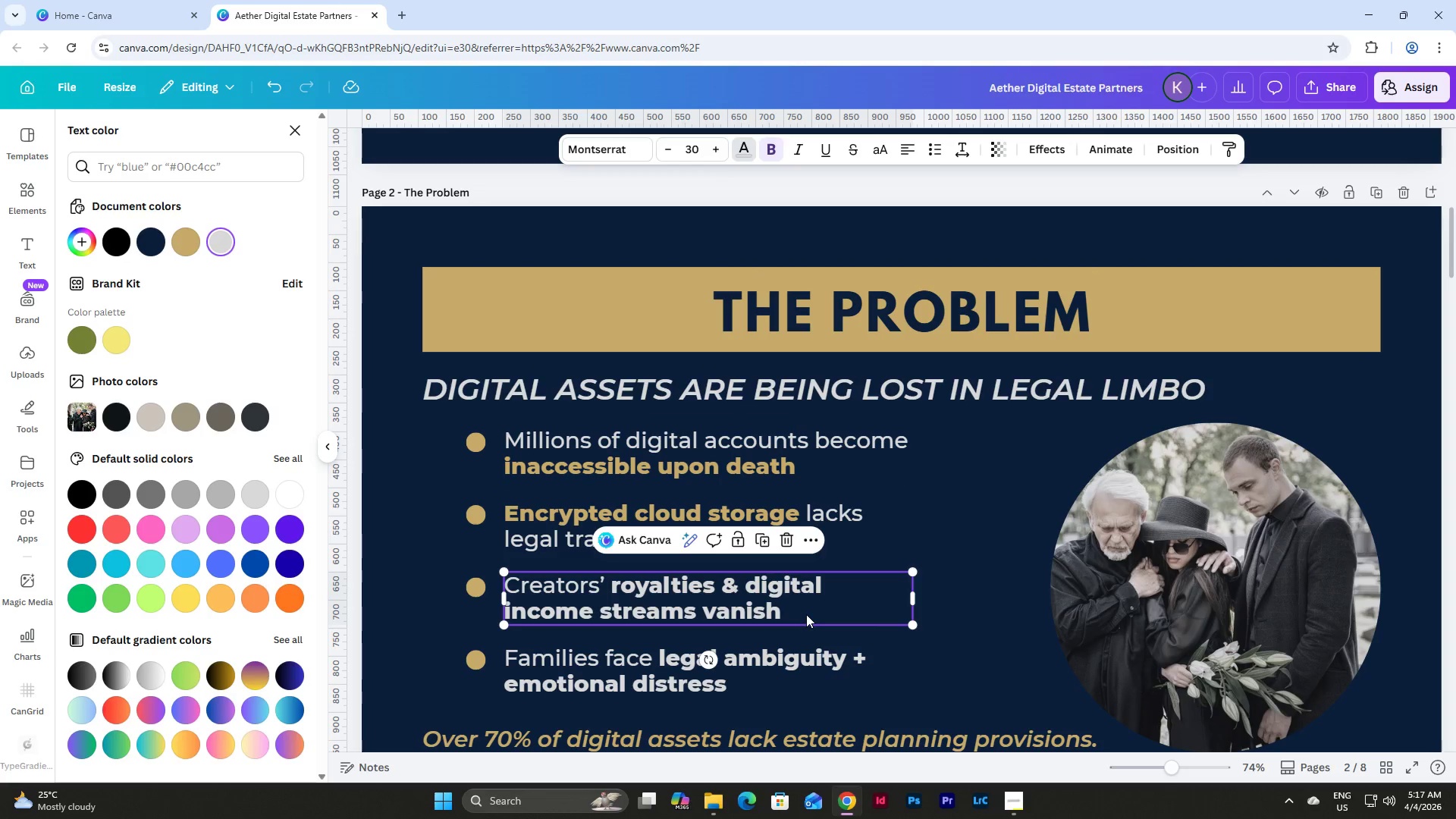 
left_click([806, 614])
 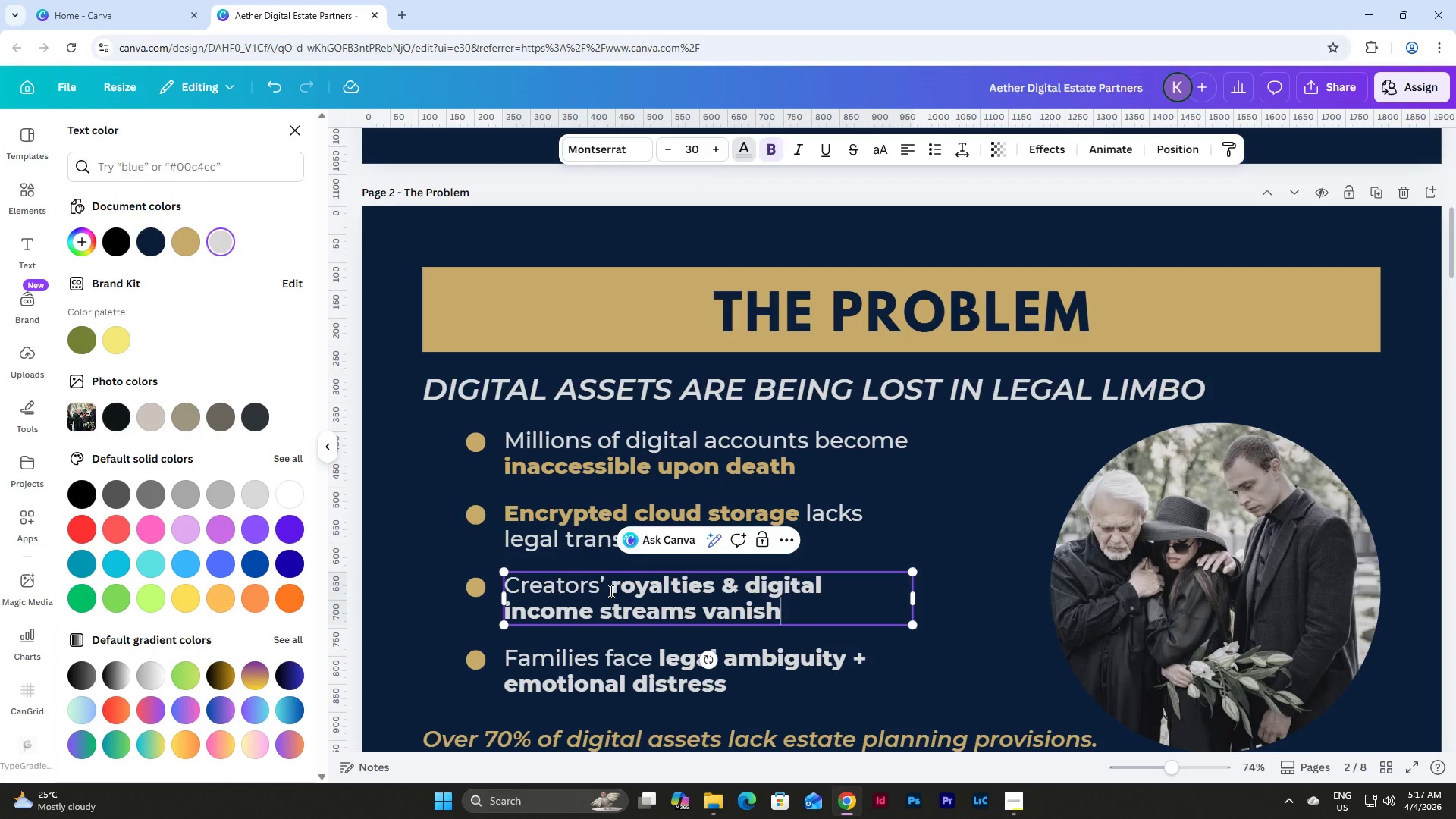 
left_click_drag(start_coordinate=[613, 590], to_coordinate=[798, 610])
 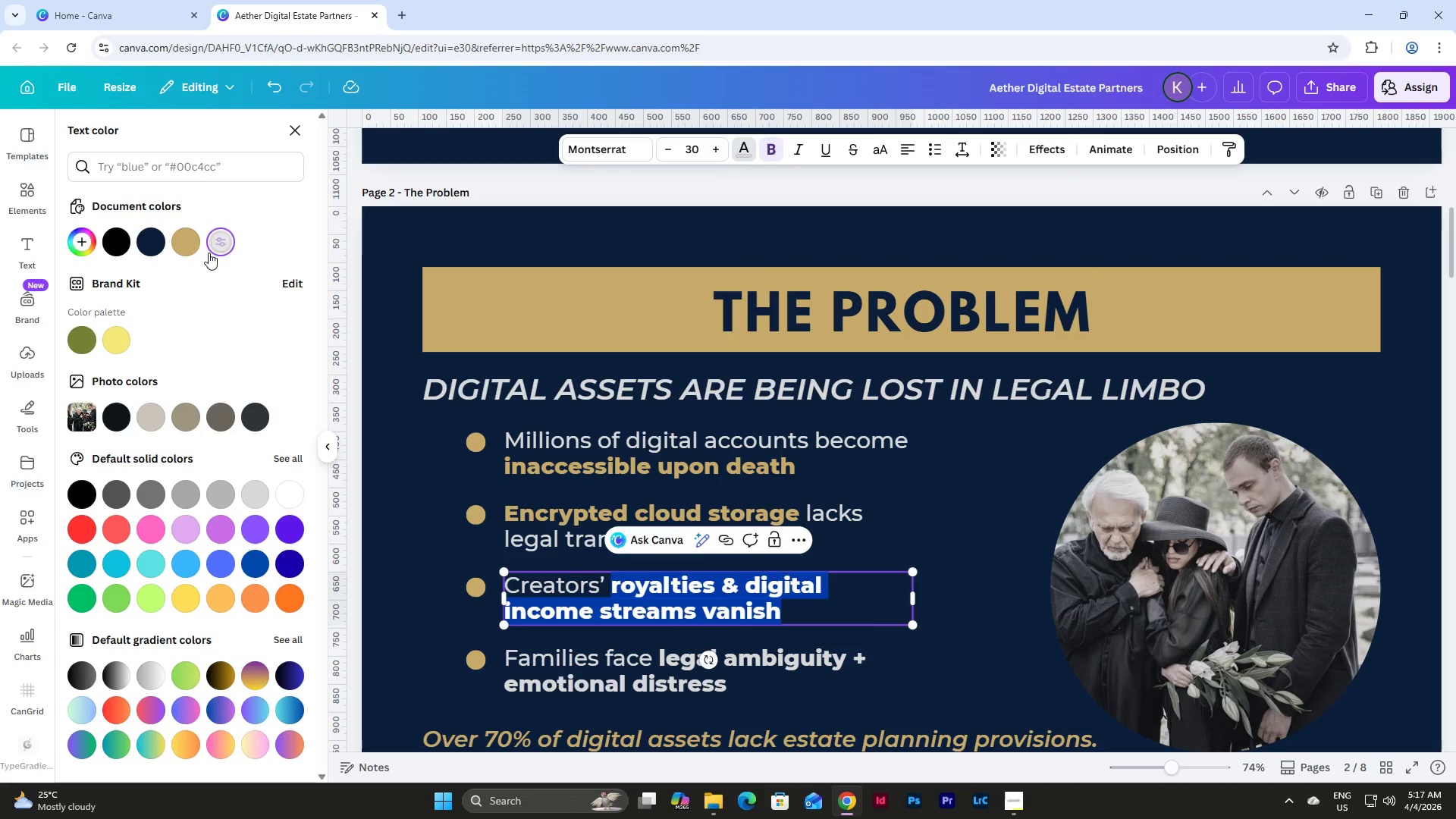 
left_click([190, 243])
 